 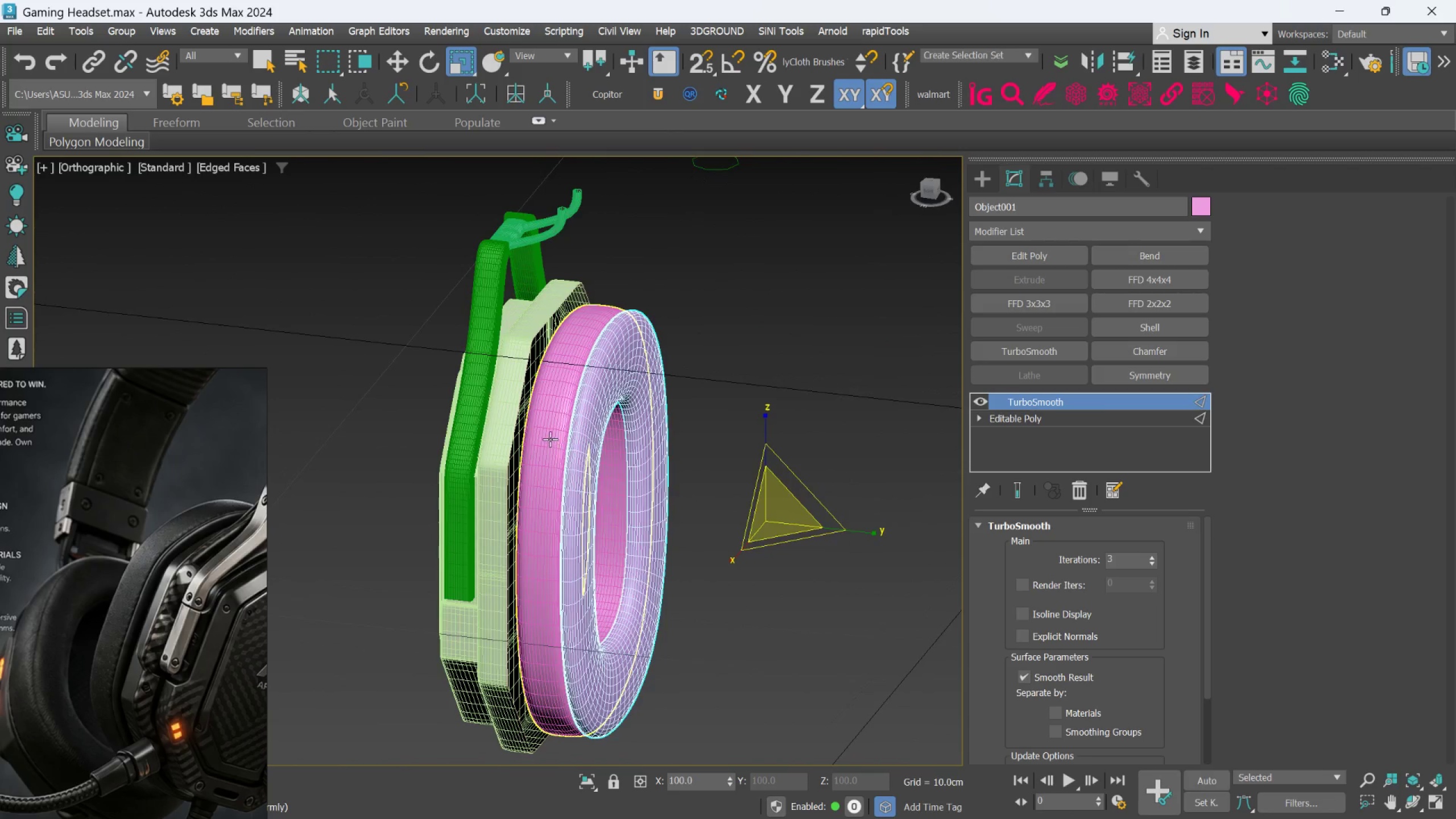 
scroll: coordinate [550, 439], scroll_direction: up, amount: 1.0
 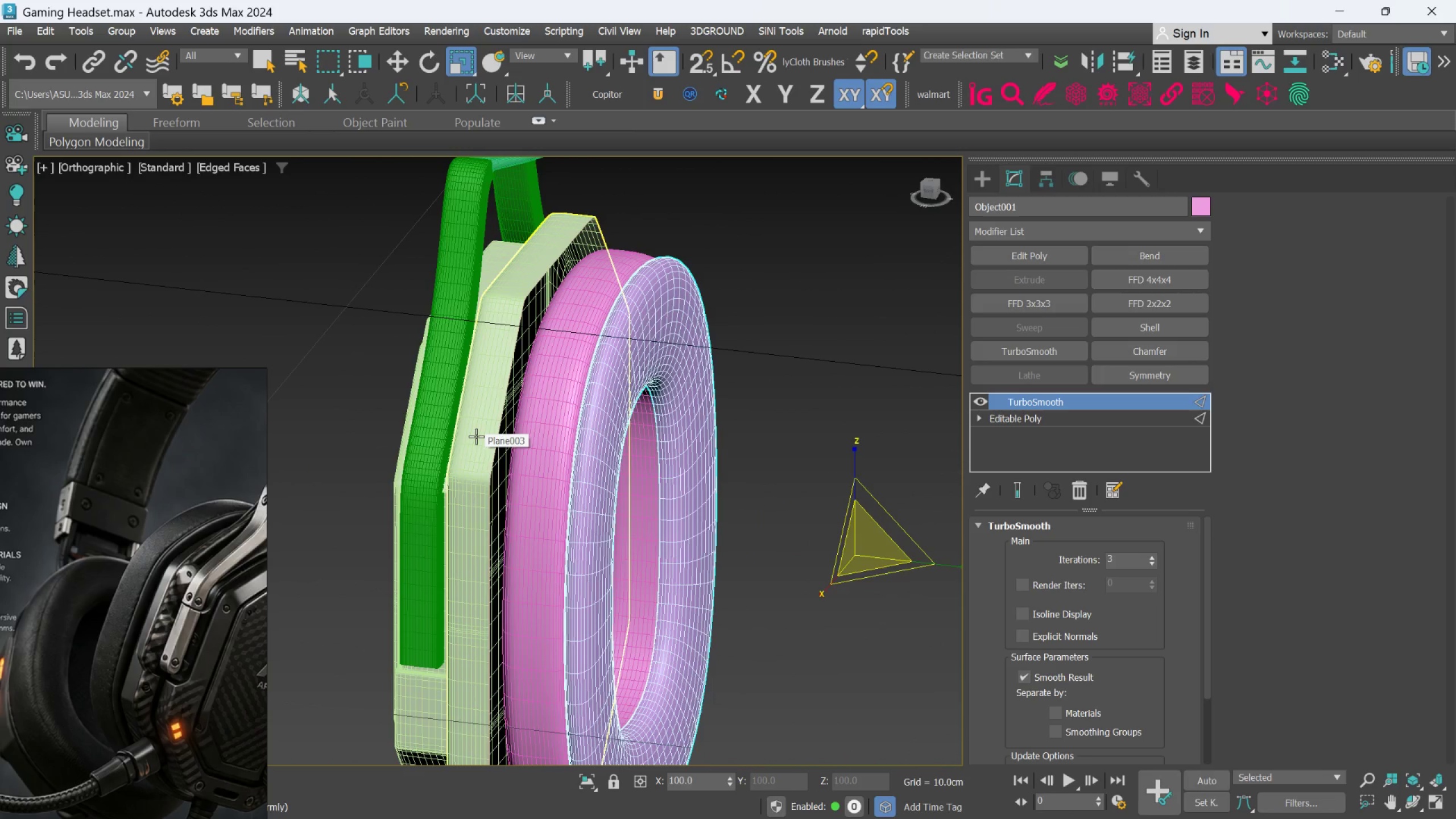 
left_click([476, 436])
 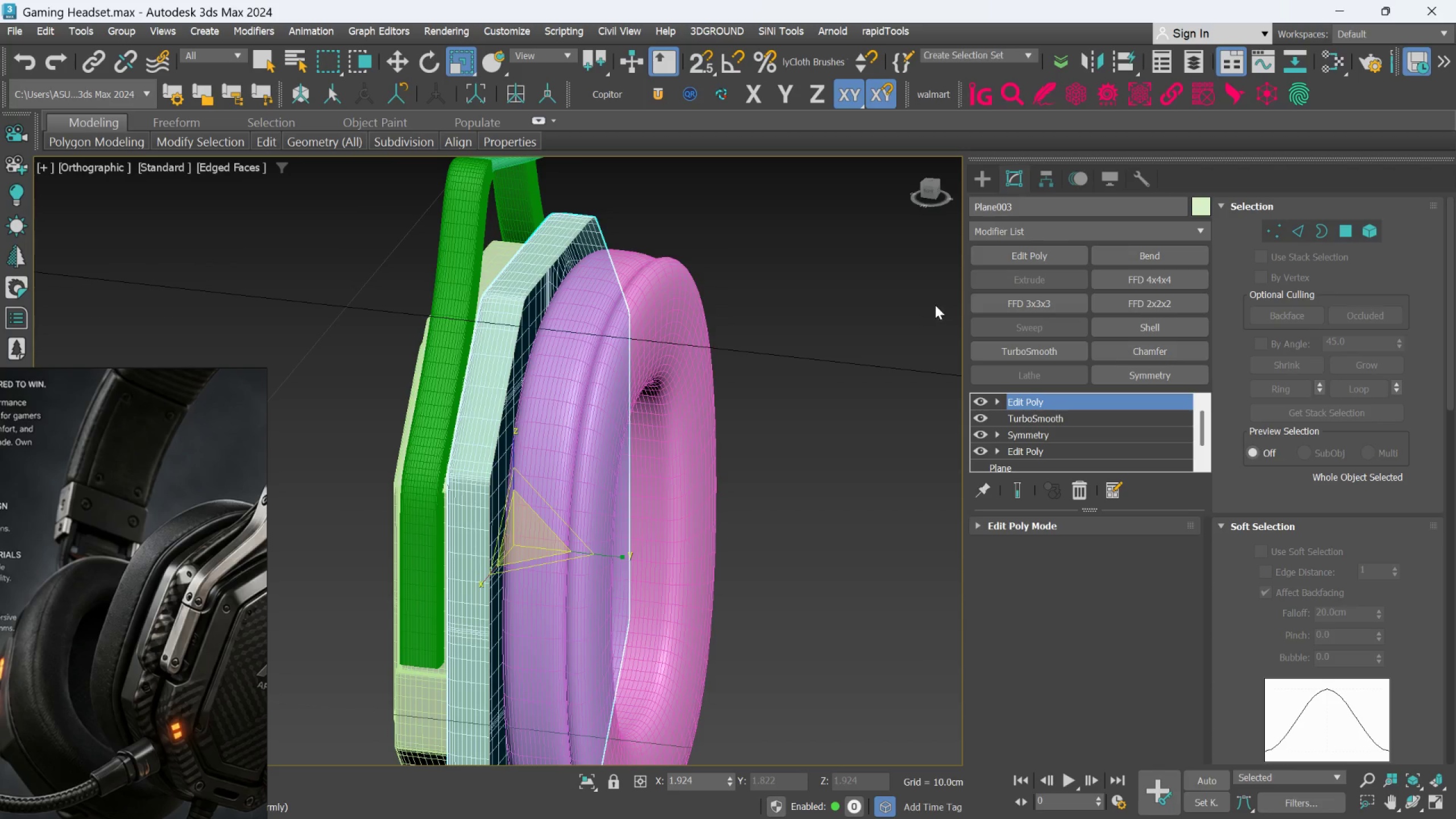 
mouse_move([1057, 494])
 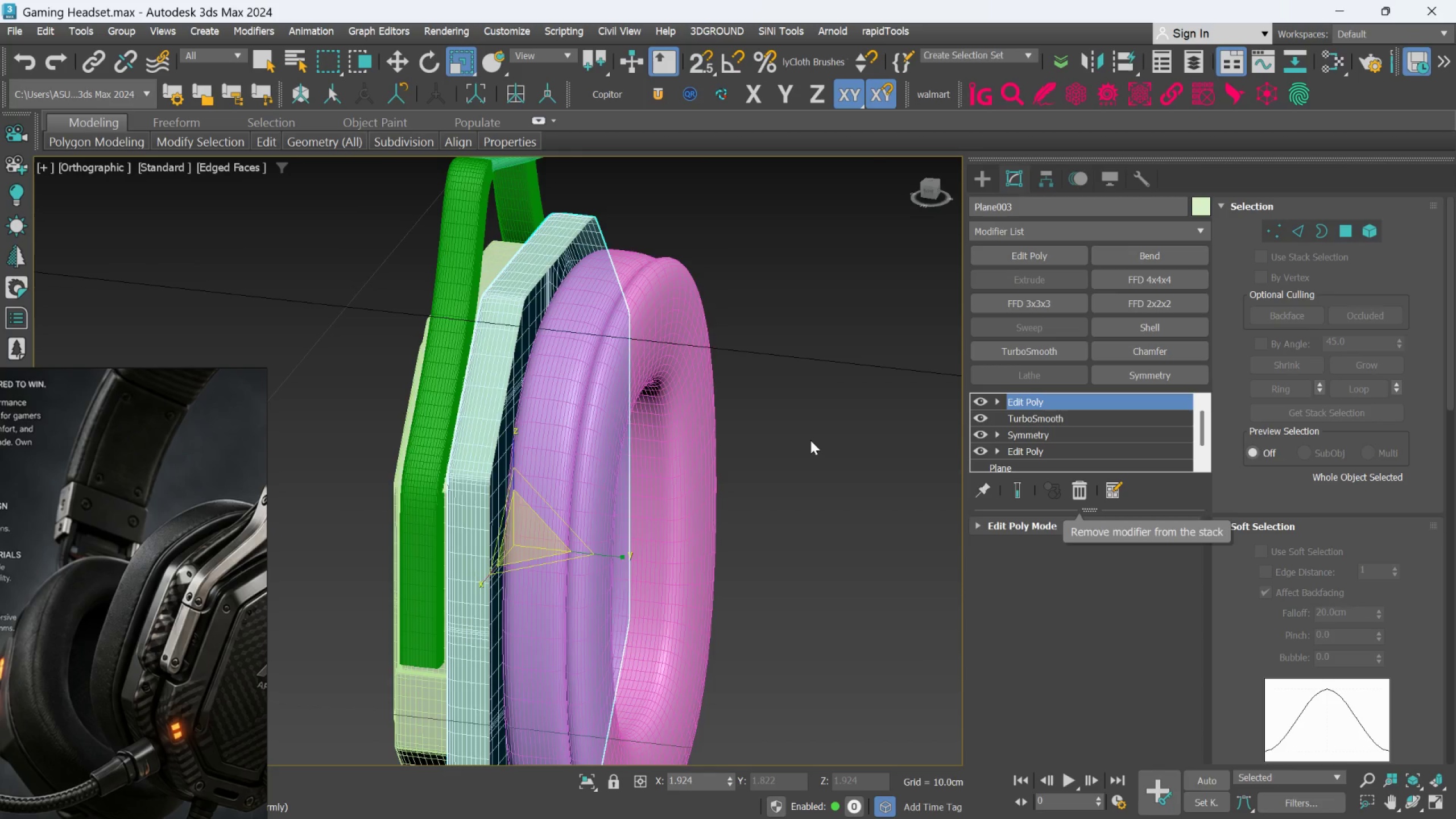 
hold_key(key=AltLeft, duration=0.86)
 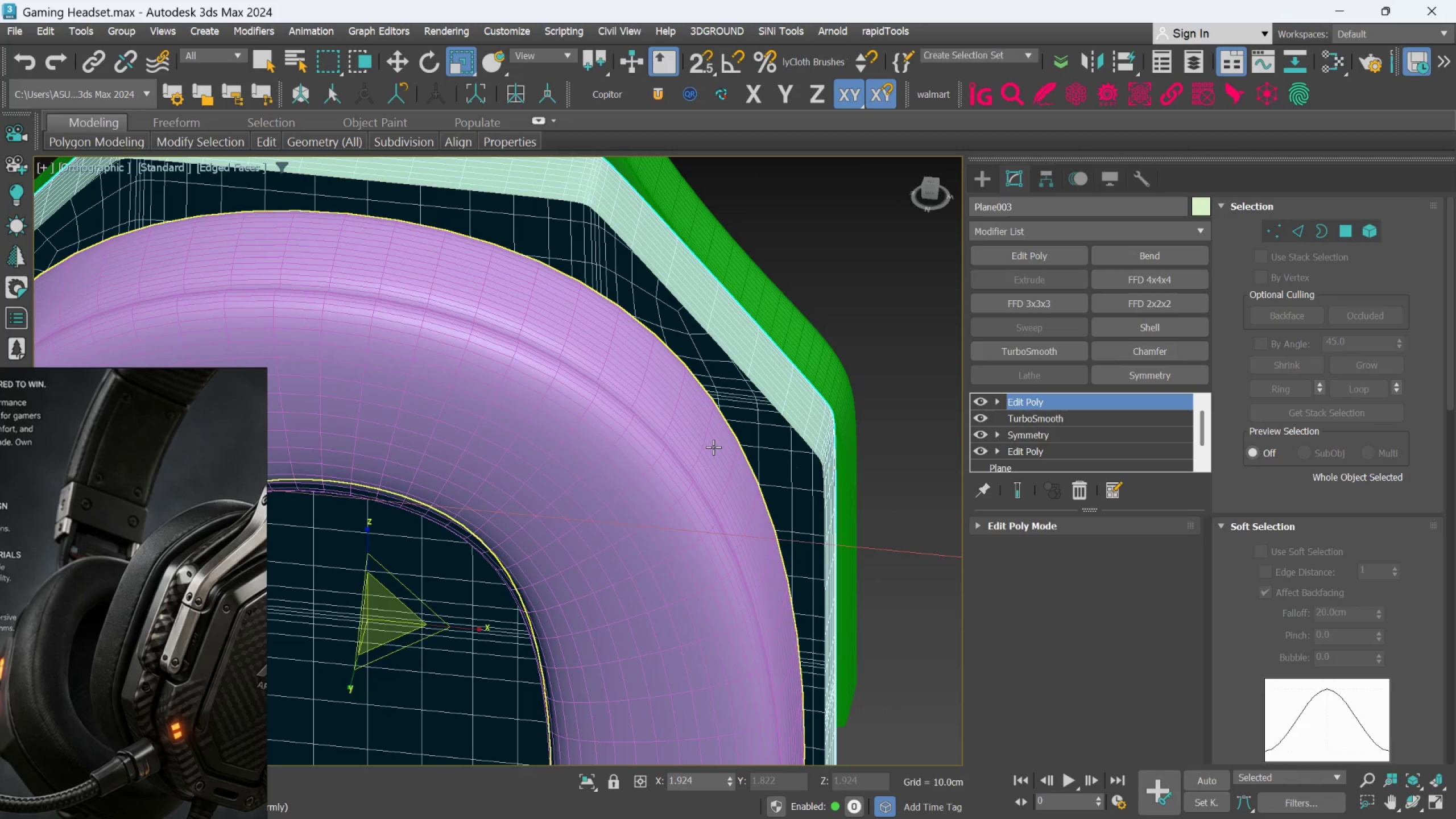 
hold_key(key=AltLeft, duration=1.05)
scroll: coordinate [713, 447], scroll_direction: up, amount: 2.0
 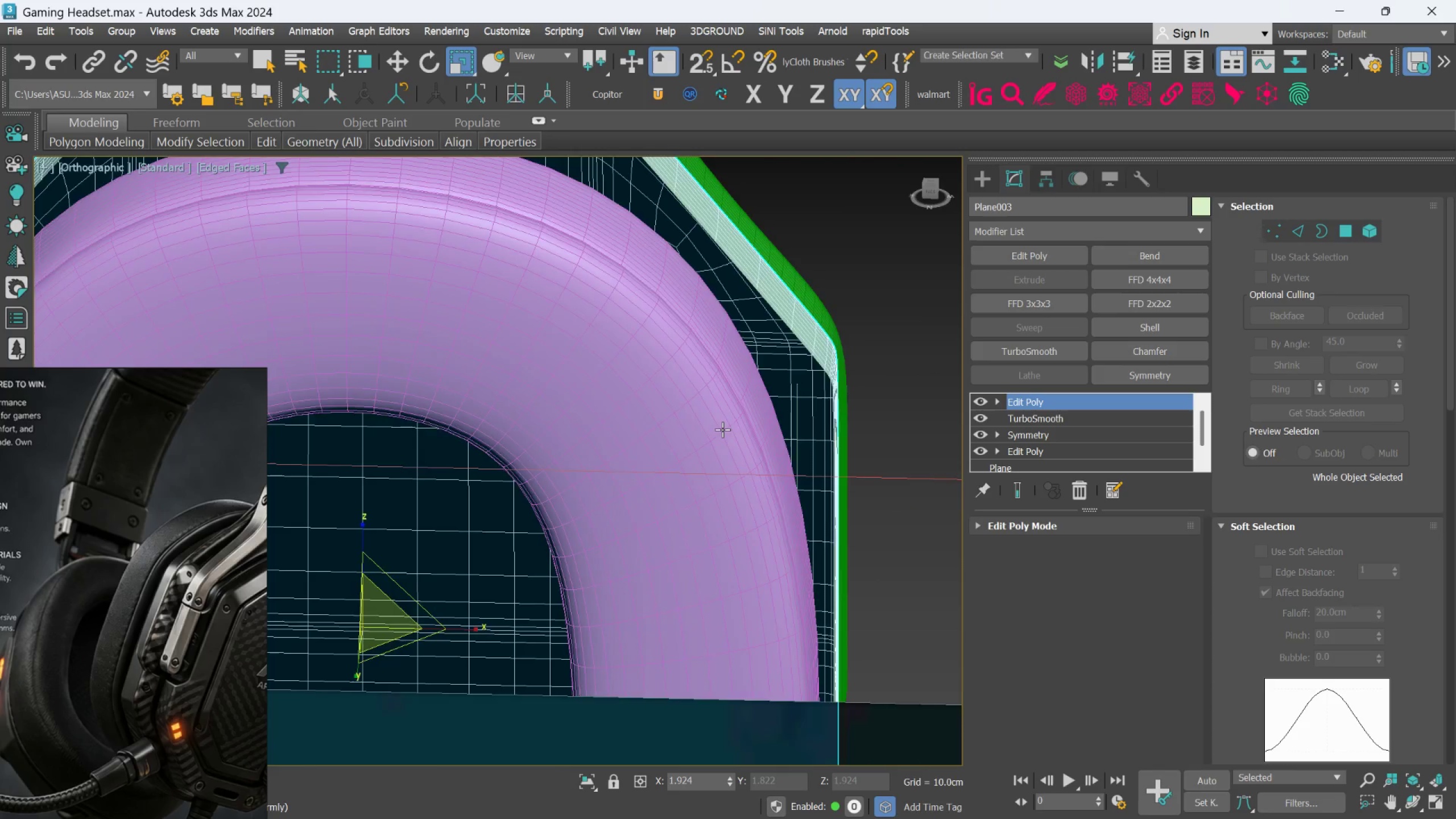 
hold_key(key=AltLeft, duration=1.5)
 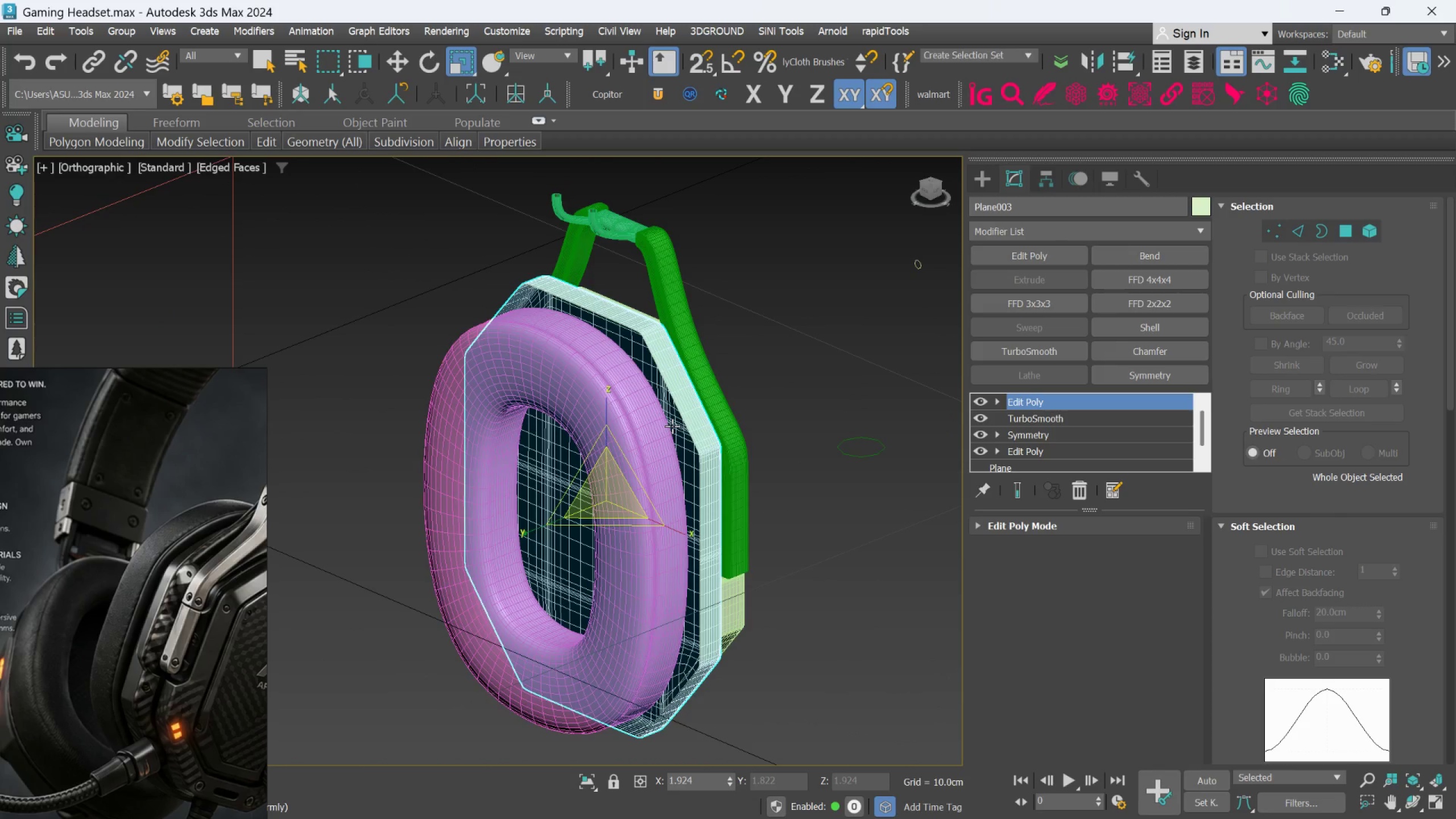 
scroll: coordinate [722, 428], scroll_direction: down, amount: 3.0
 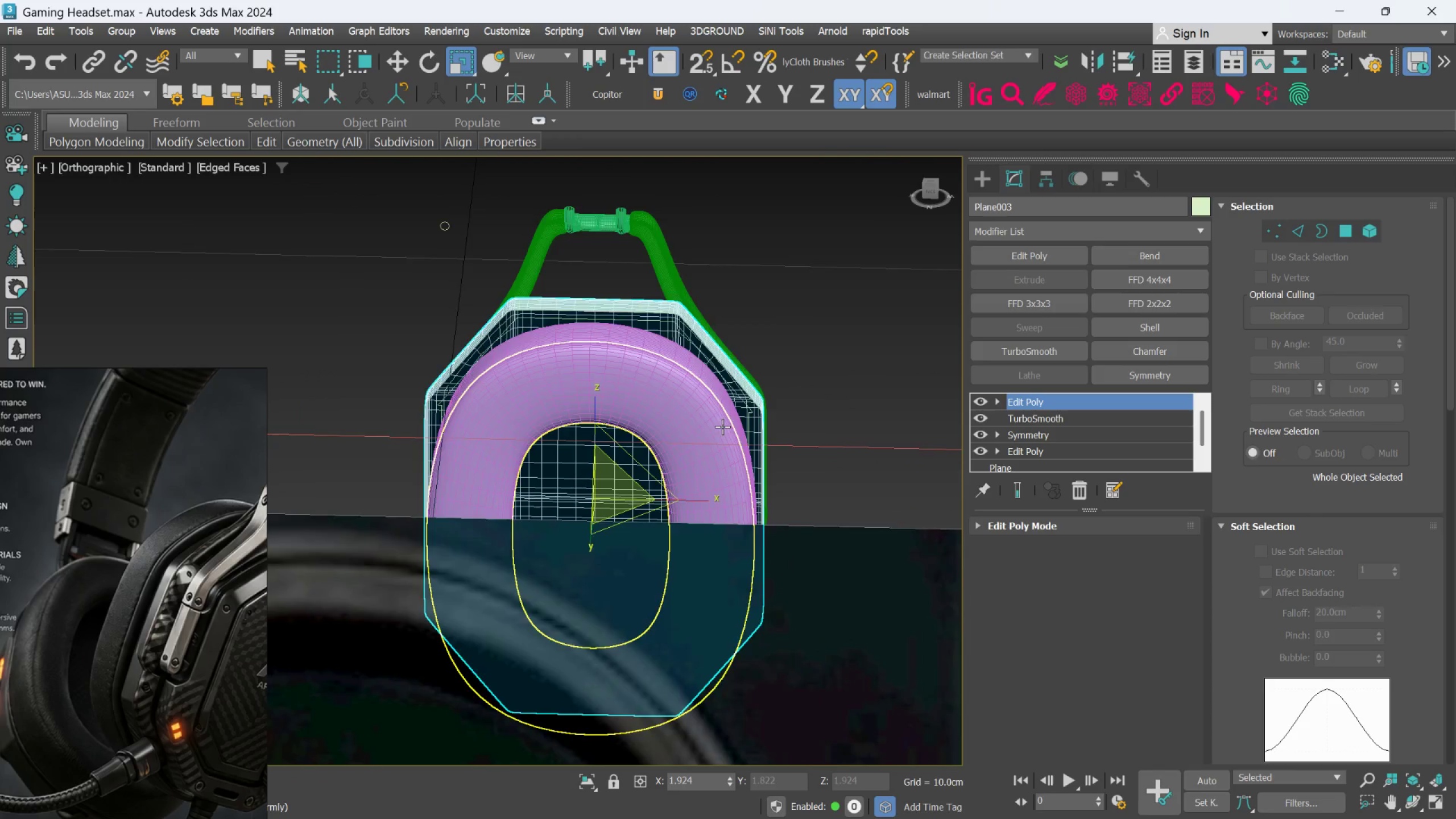 
hold_key(key=AltLeft, duration=0.69)
 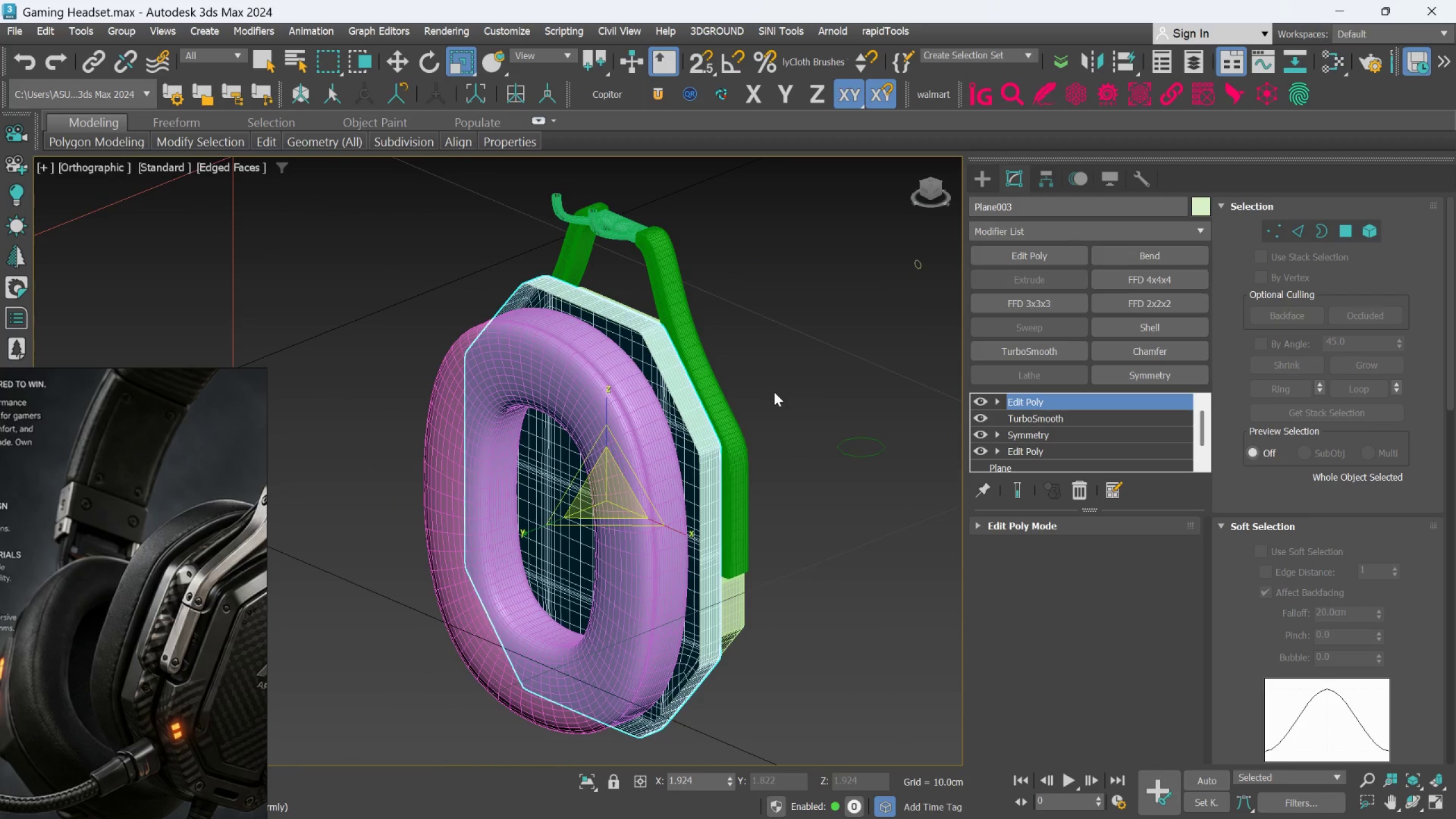 
wait(8.05)
 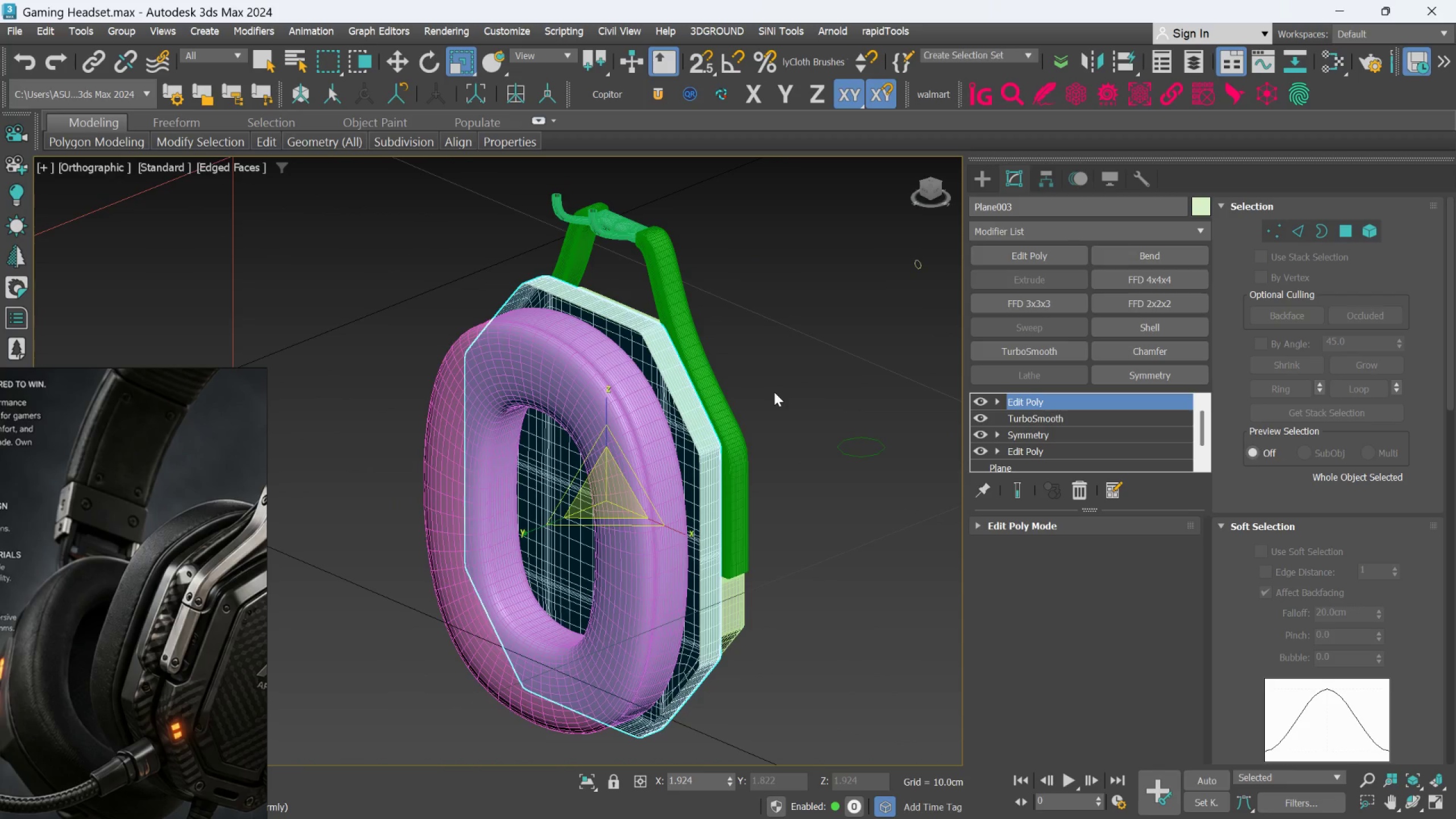 
left_click([783, 389])
 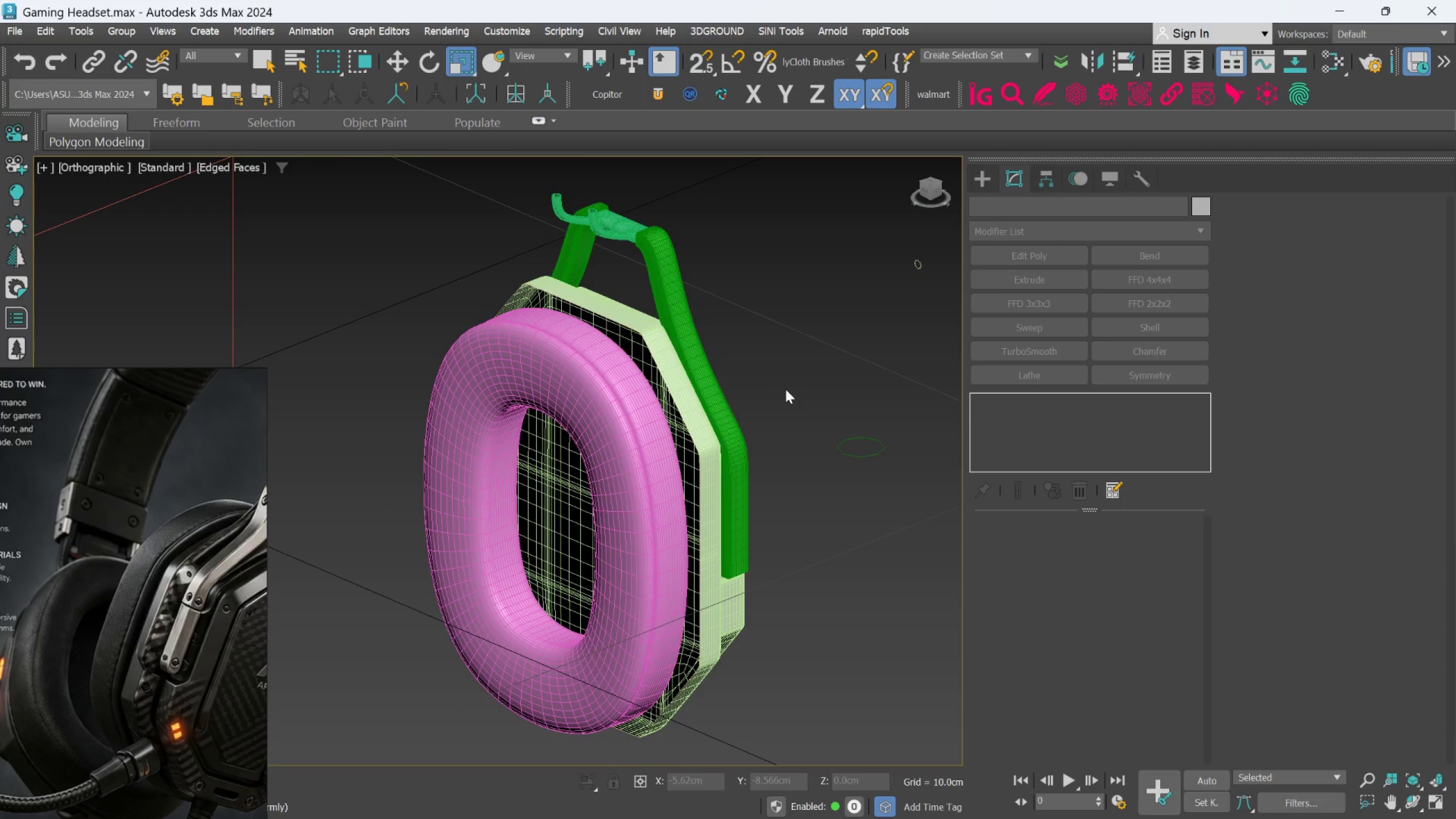 
hold_key(key=AltLeft, duration=0.7)
 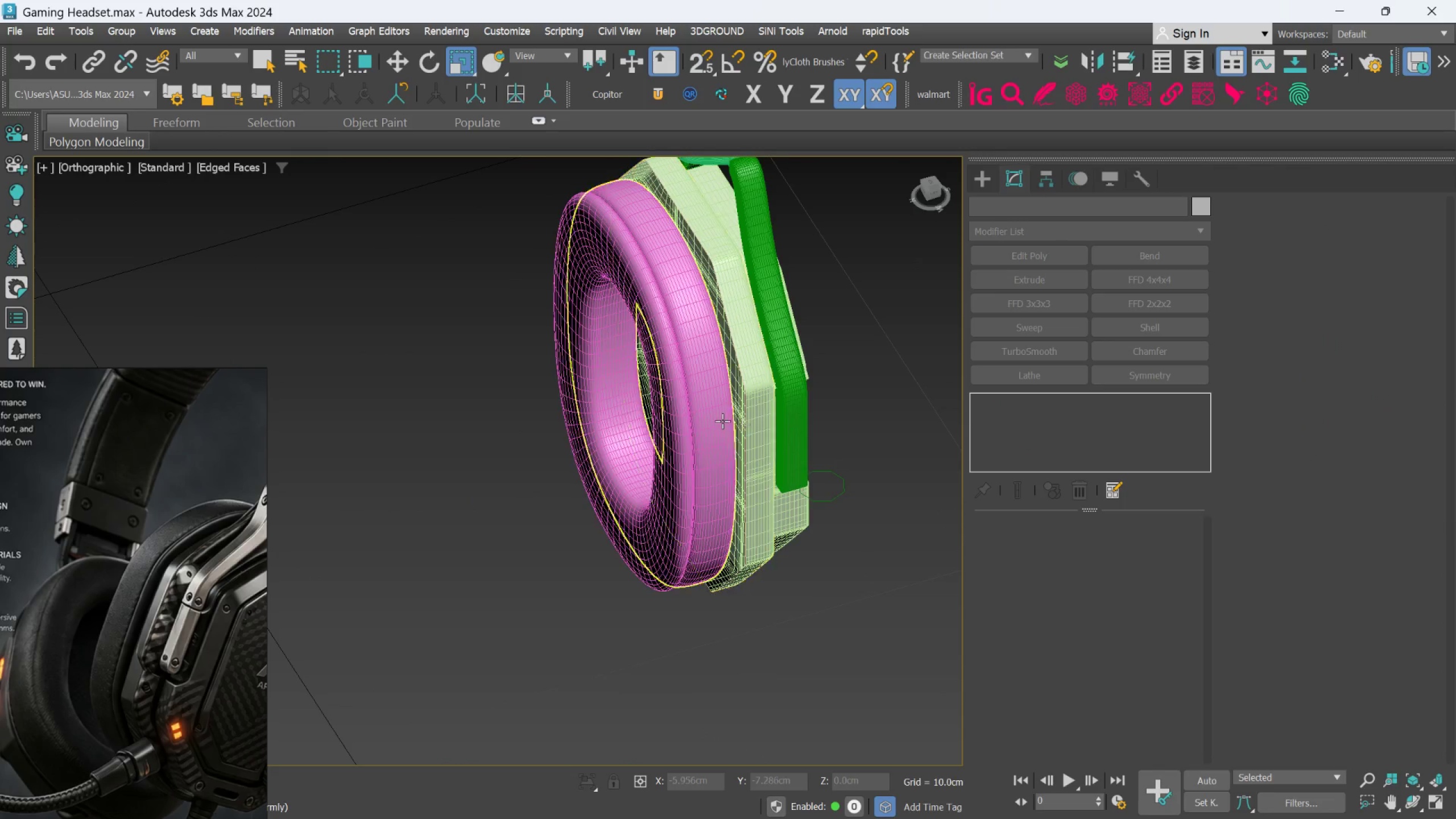 
scroll: coordinate [722, 421], scroll_direction: up, amount: 2.0
 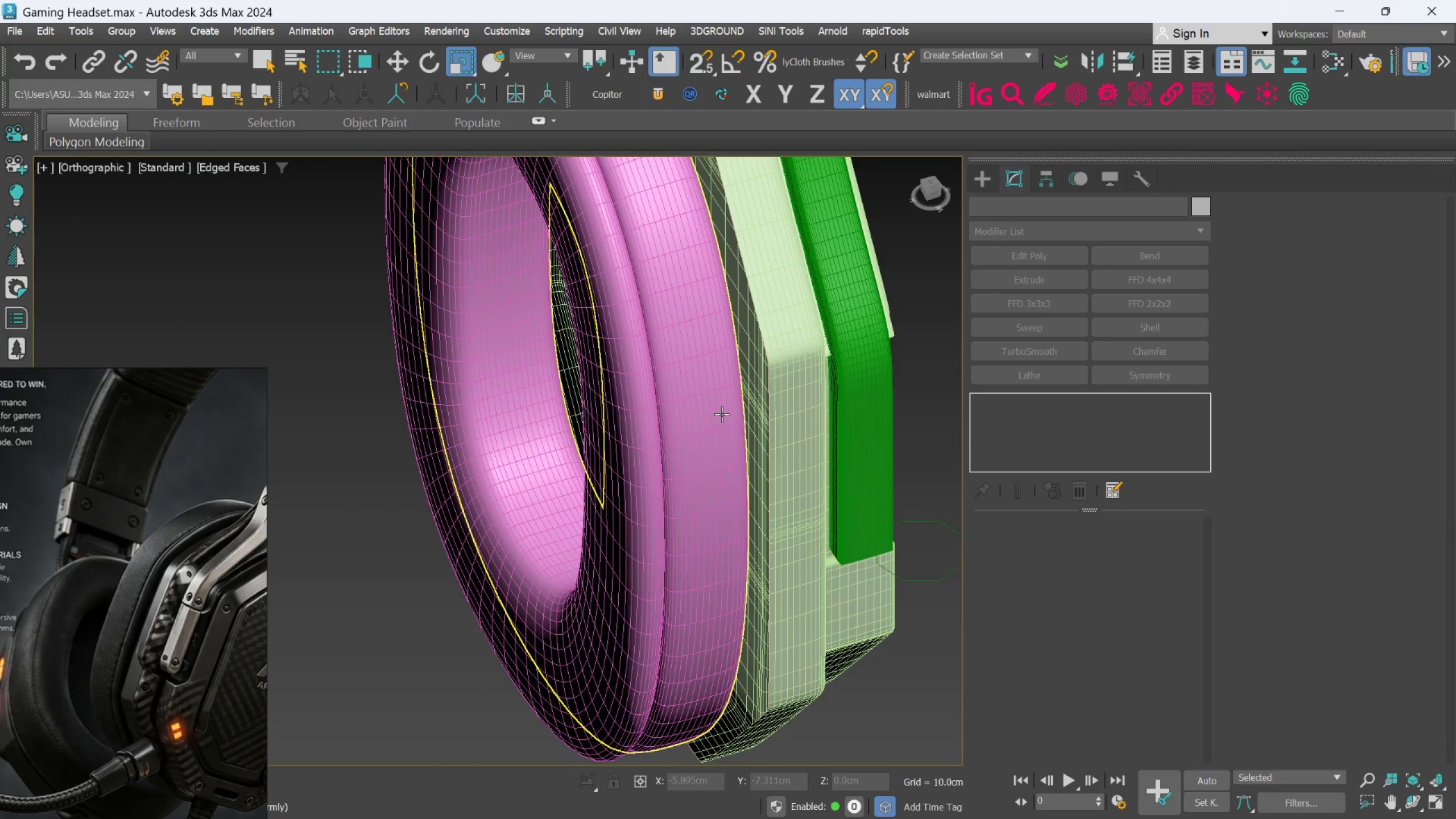 
hold_key(key=AltLeft, duration=0.48)
 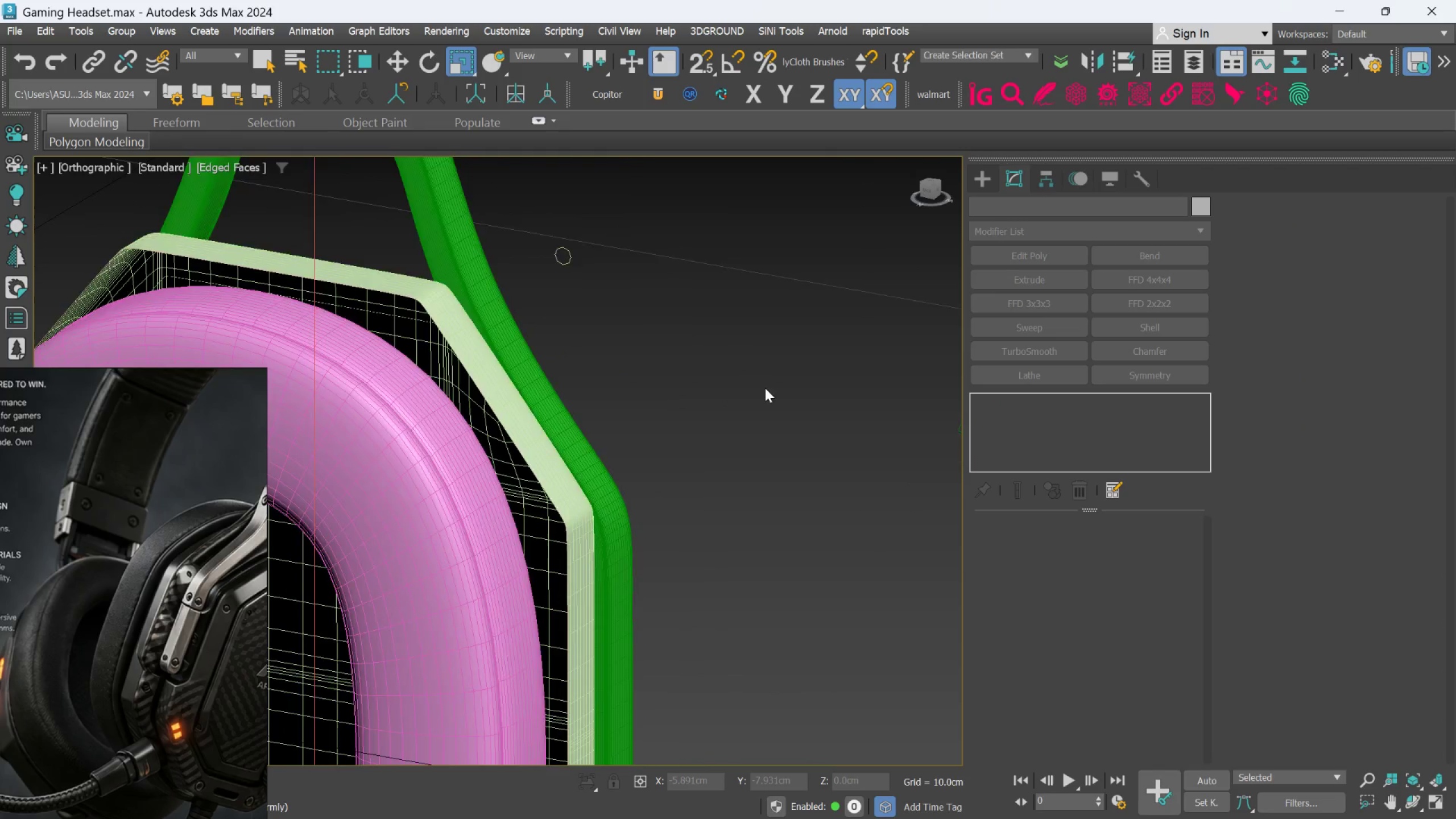 
left_click([692, 434])
 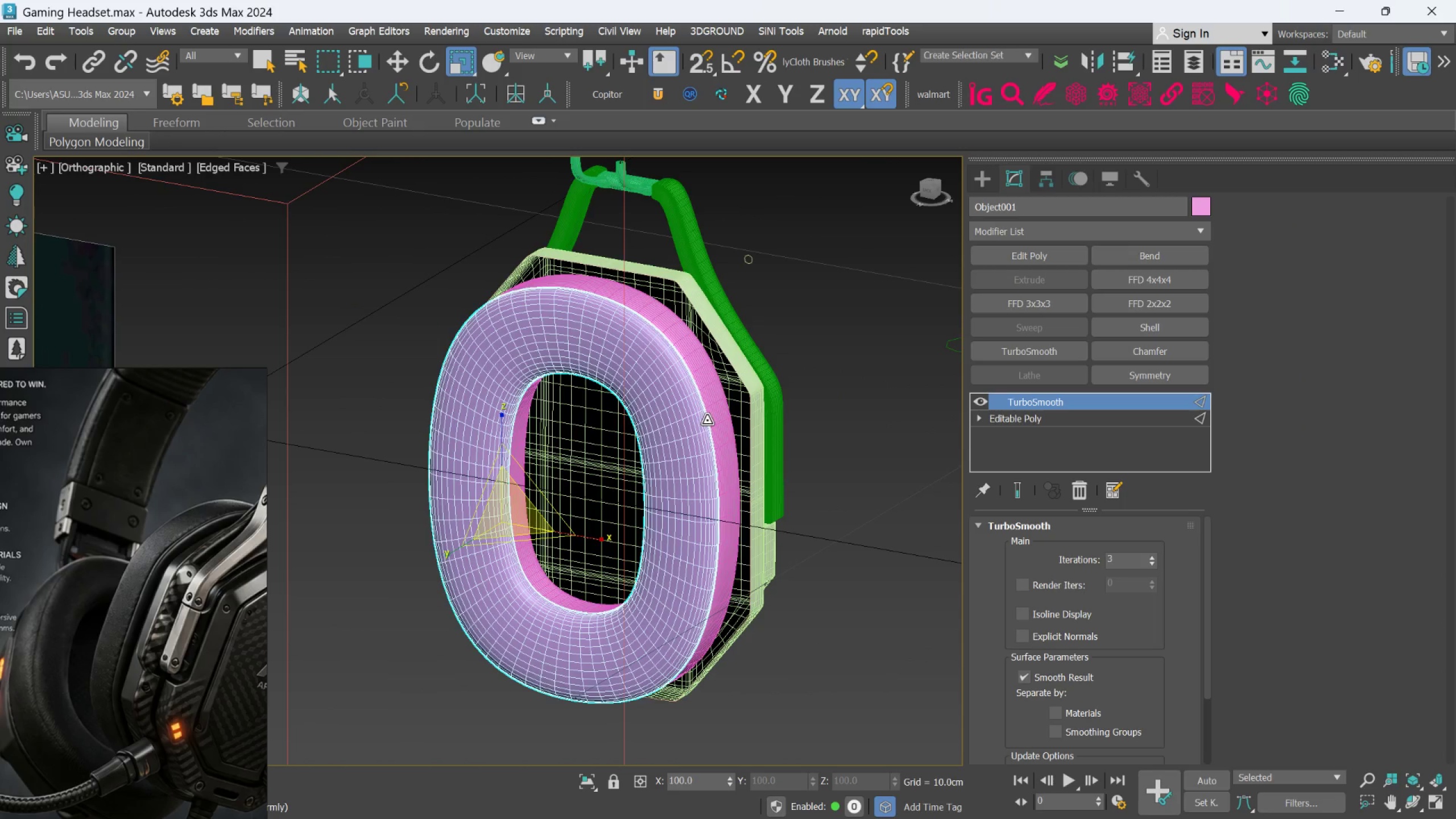 
scroll: coordinate [681, 450], scroll_direction: down, amount: 2.0
 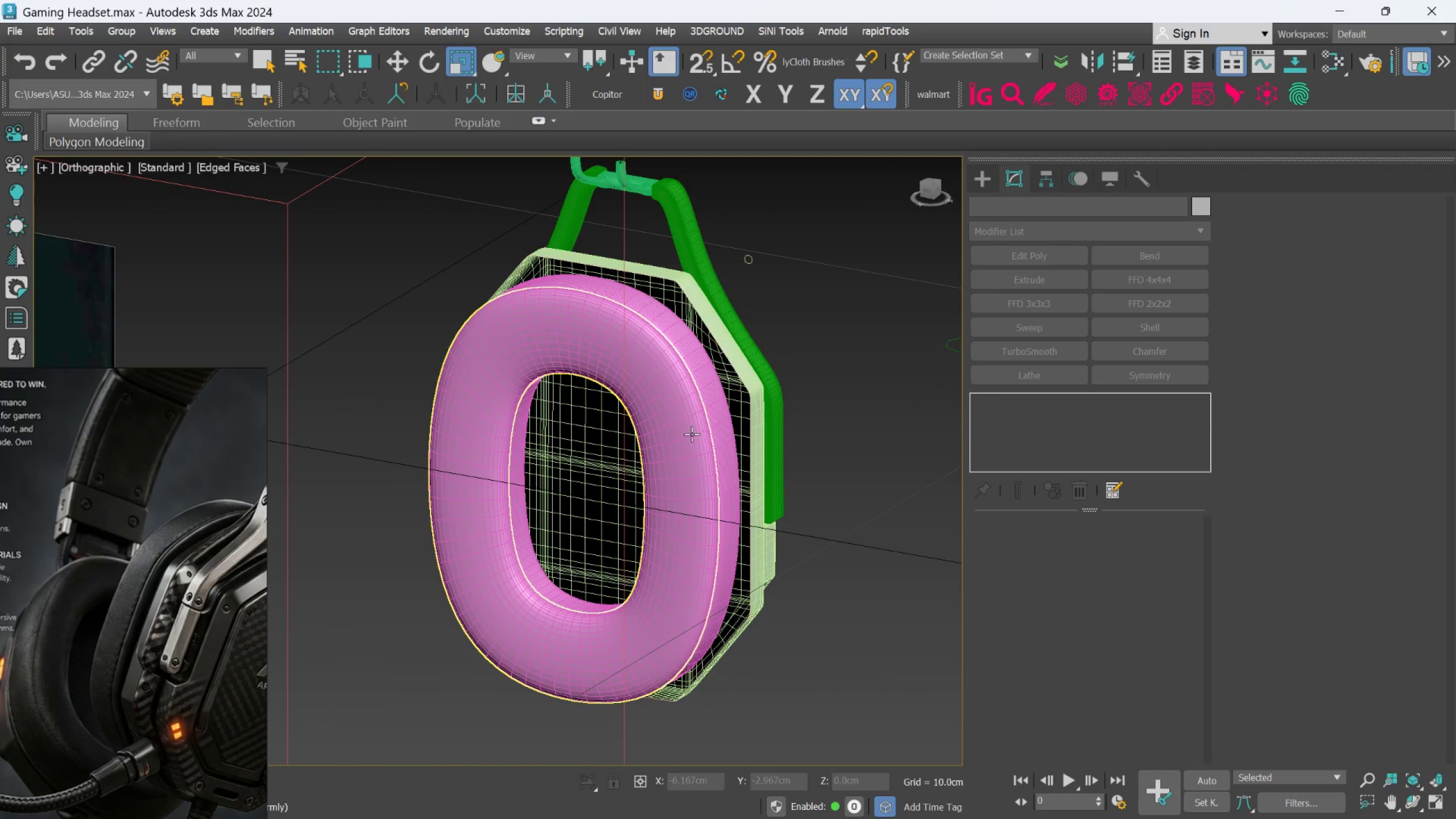 
hold_key(key=ControlLeft, duration=0.53)
left_click([709, 417])
 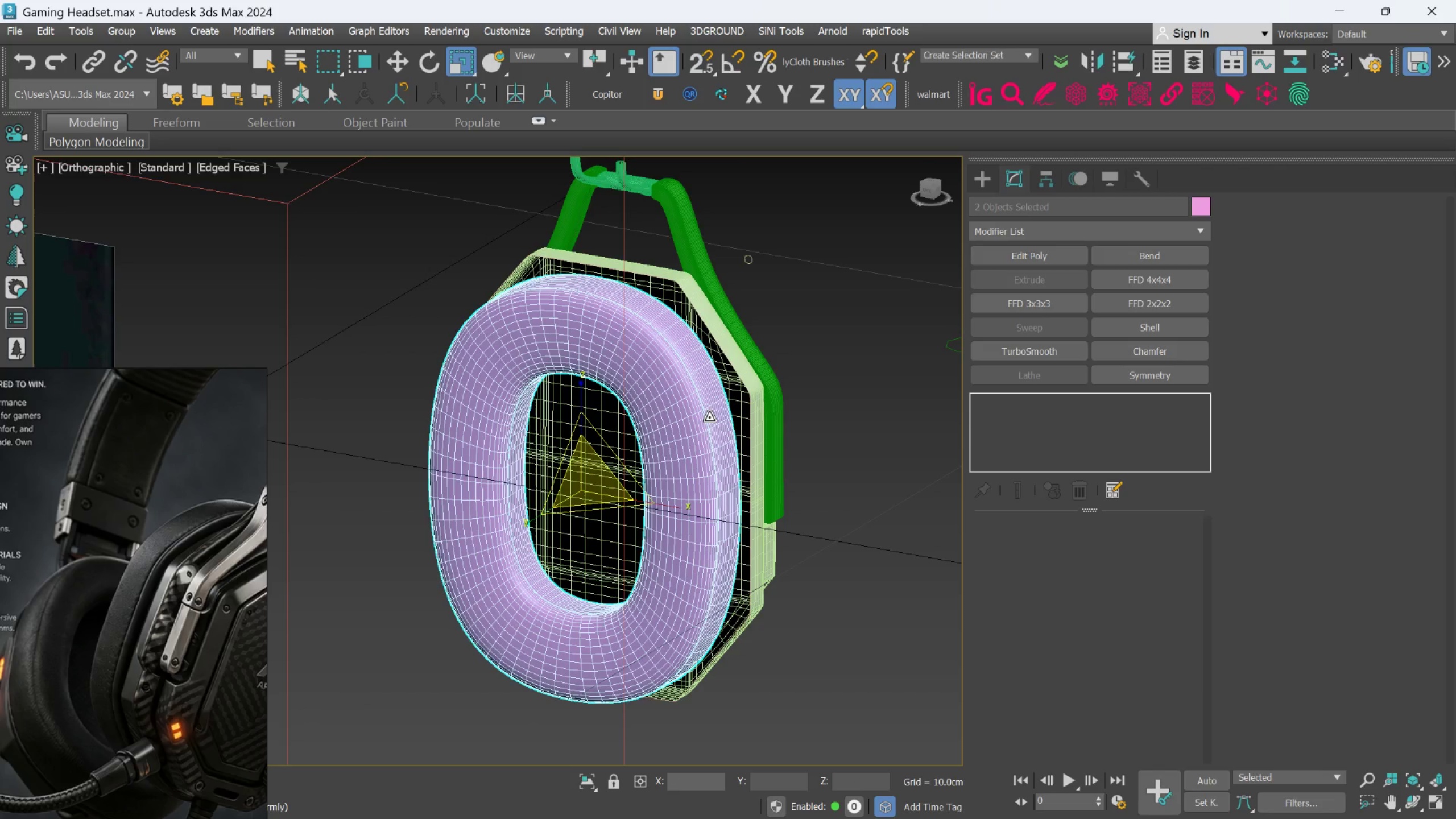 
key(Meta+MetaLeft)
 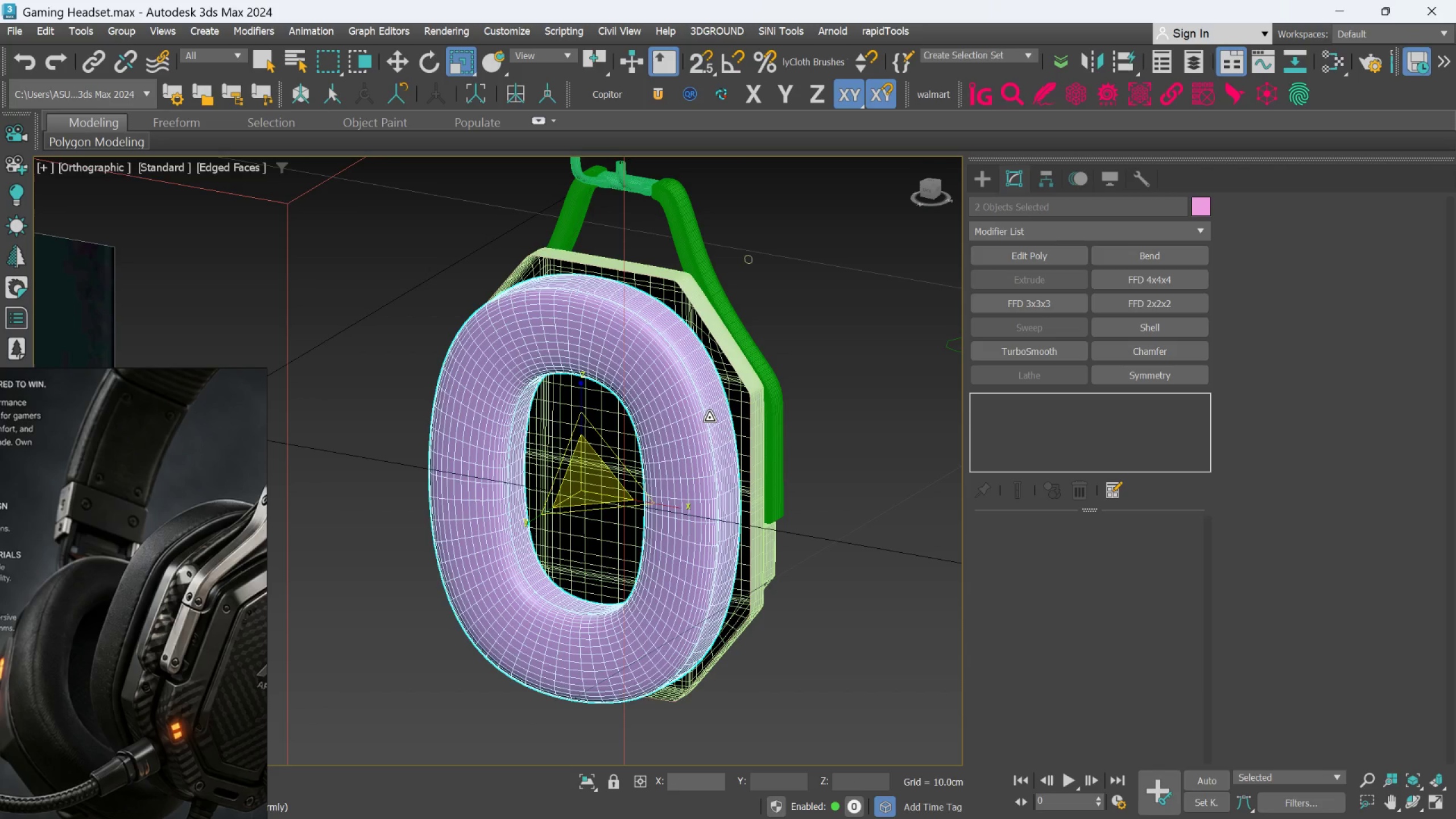 
middle_click([709, 417])
 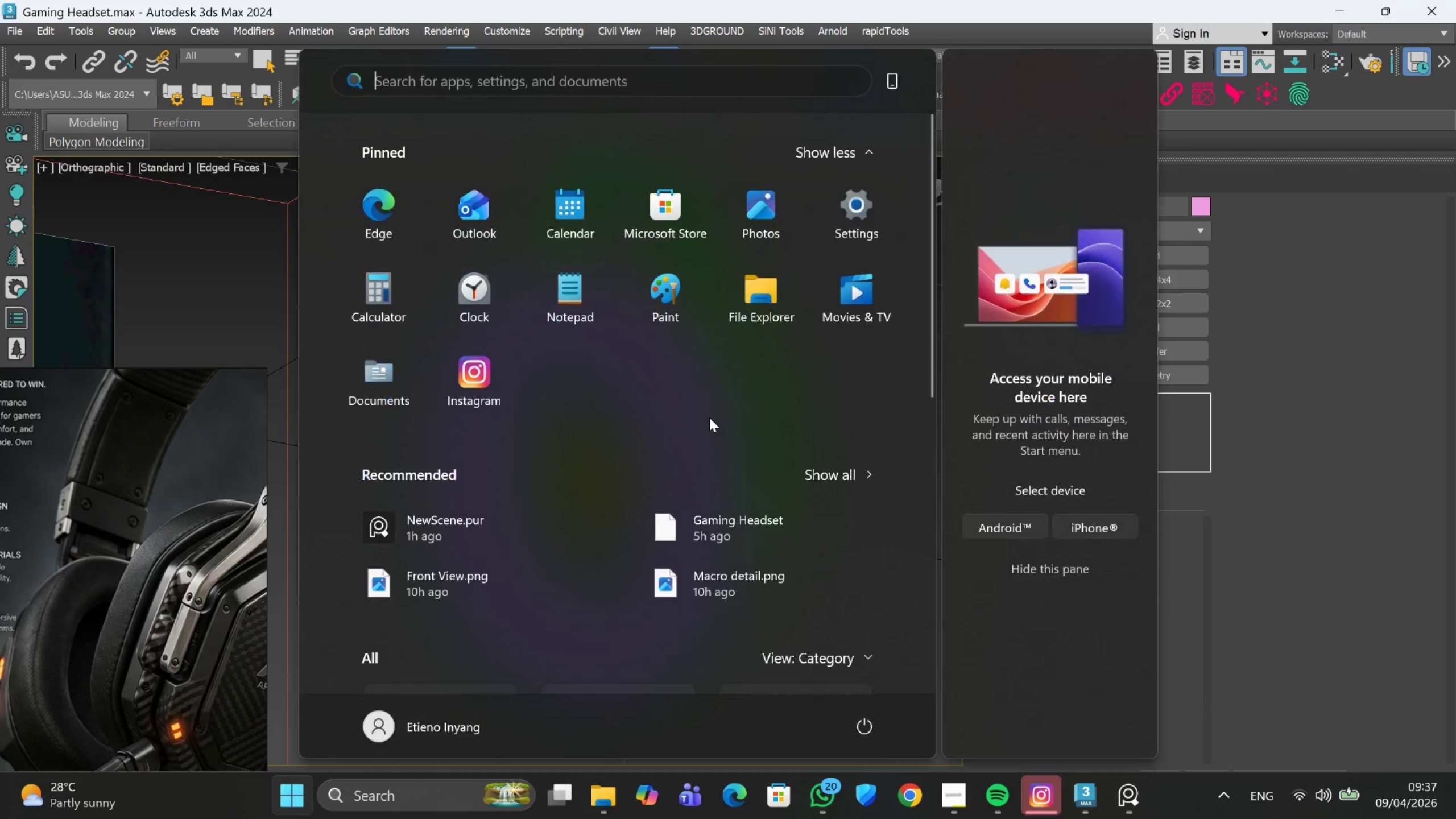 
key(F)
 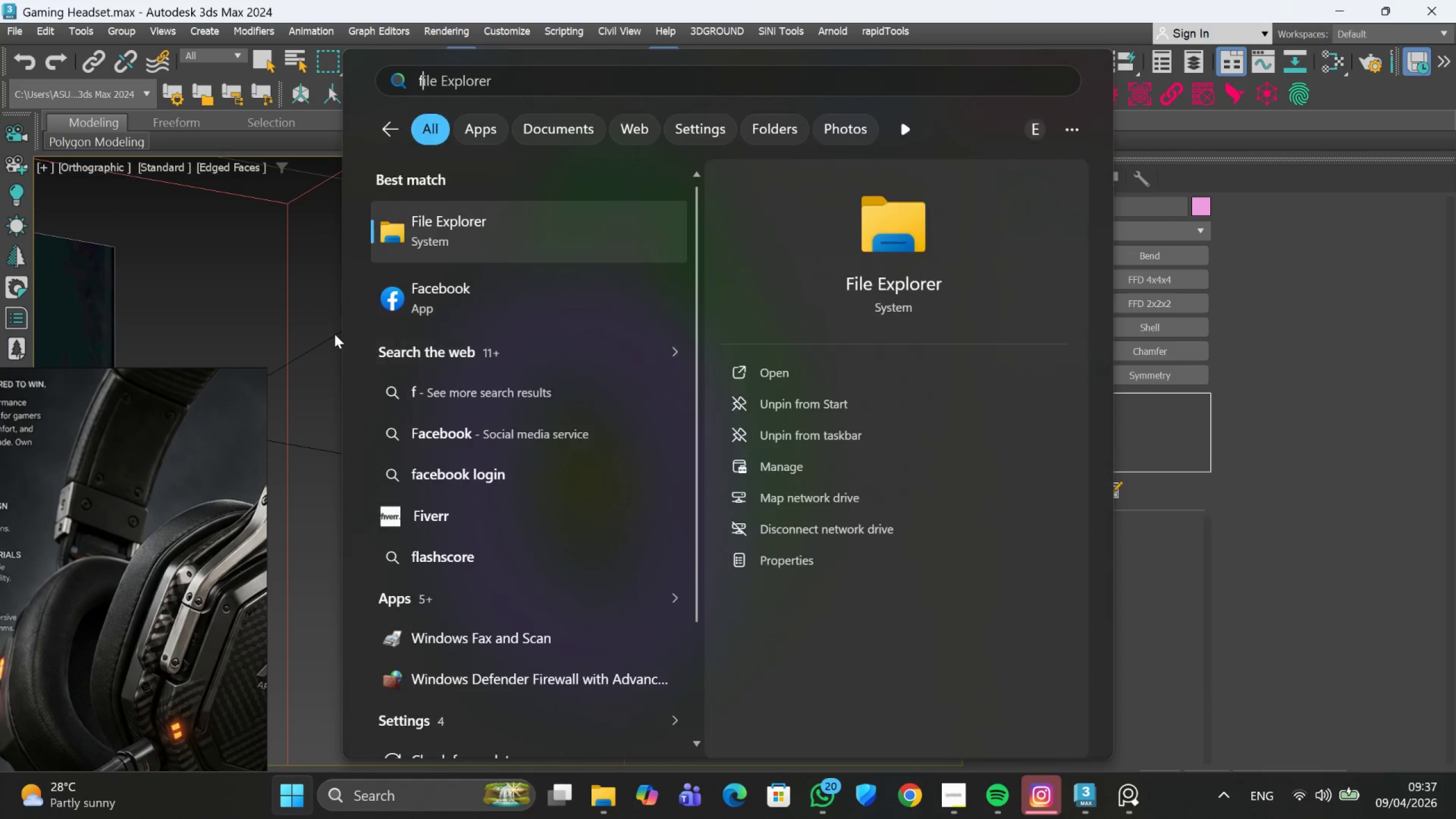 
left_click([325, 332])
 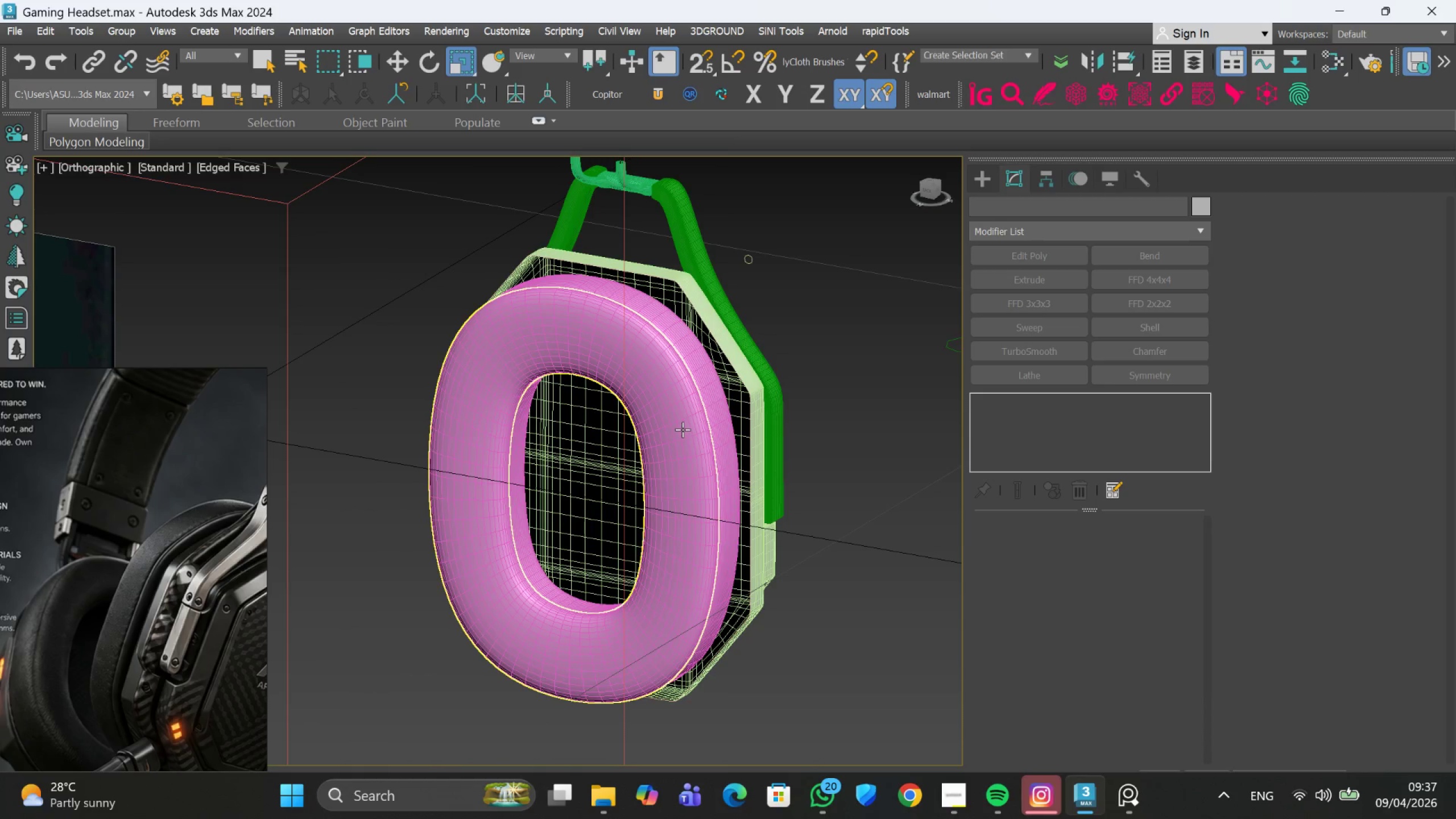 
left_click([682, 429])
 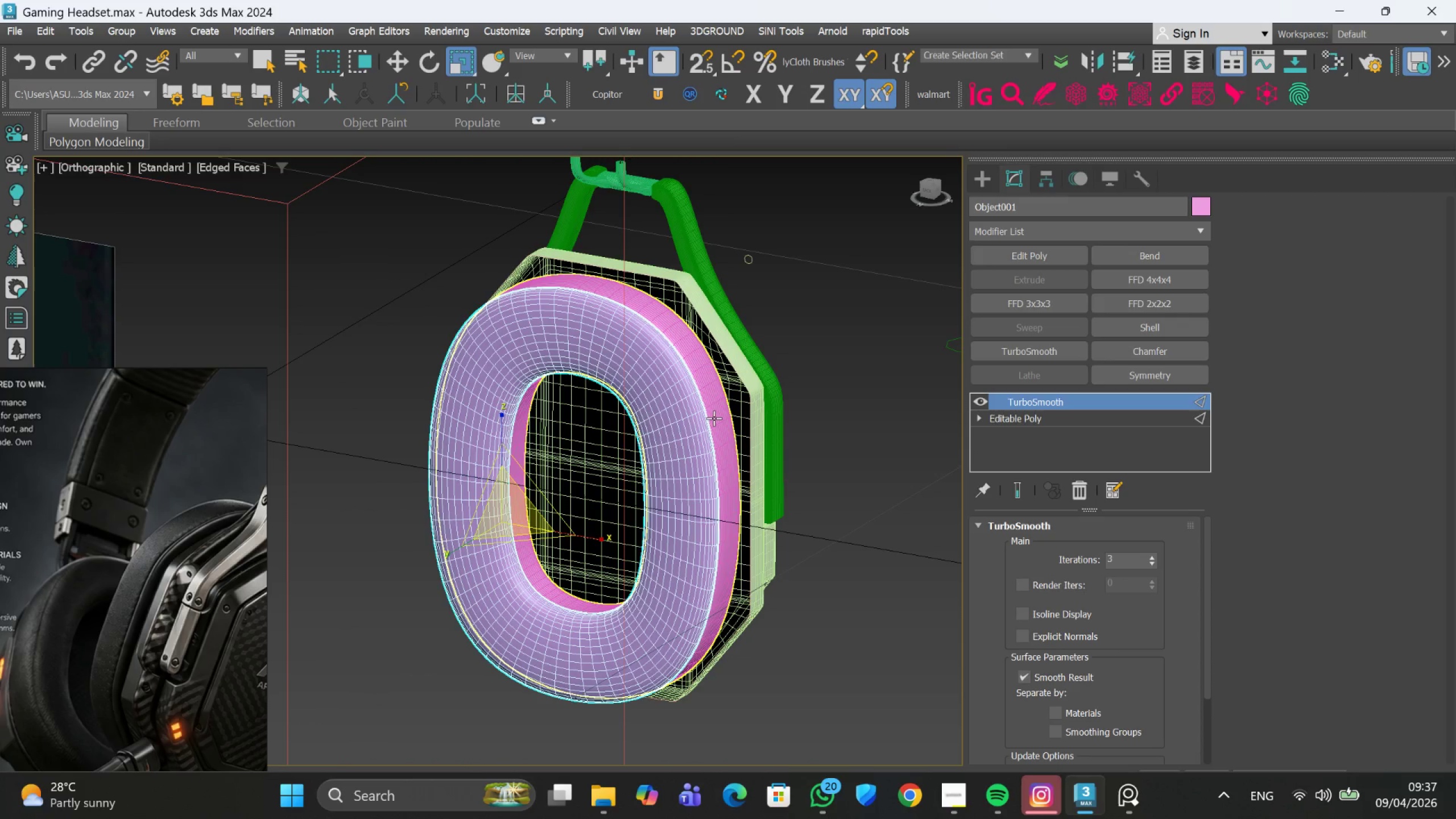 
hold_key(key=ControlLeft, duration=0.56)
left_click([714, 418])
 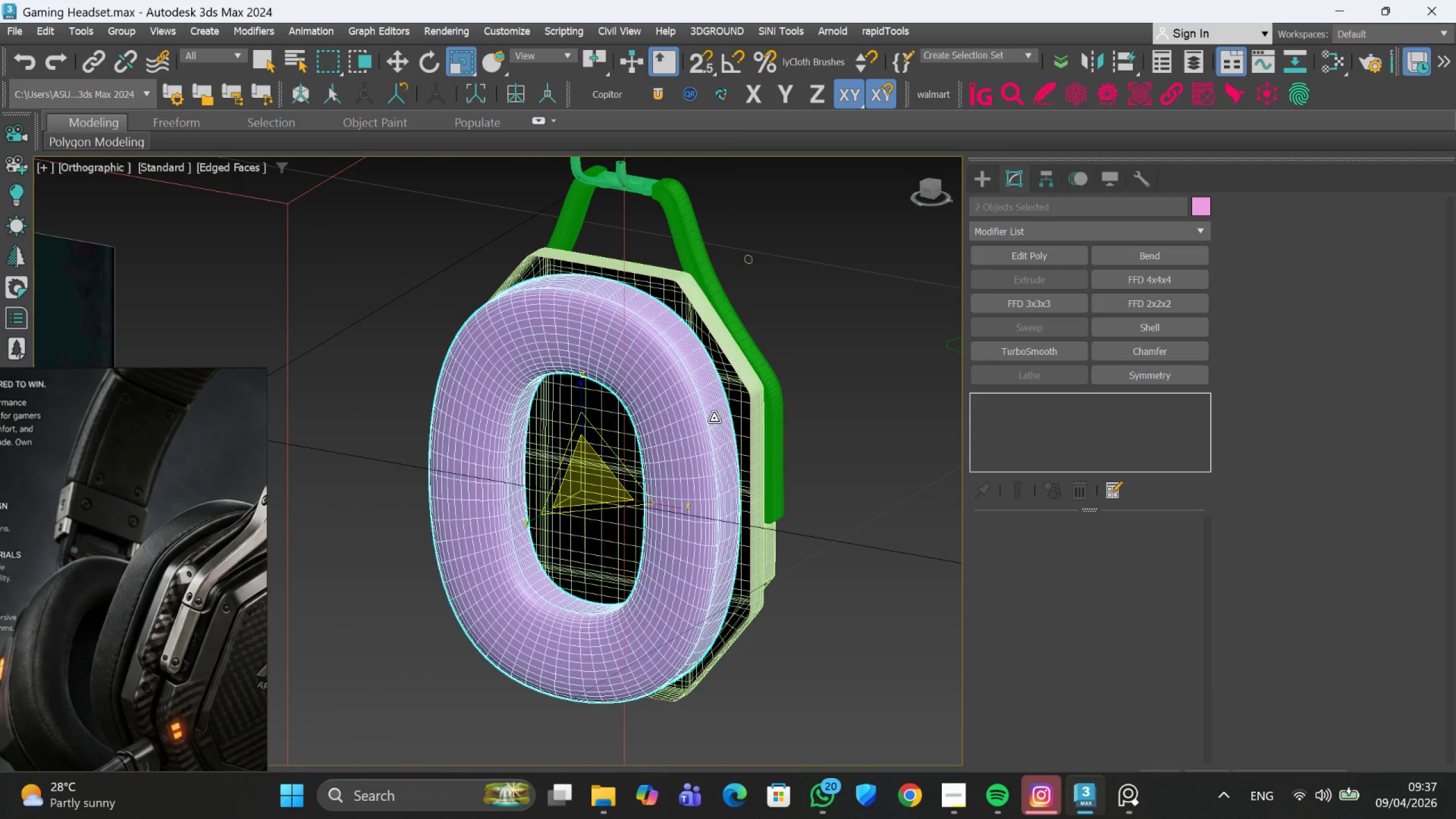 
key(F)
 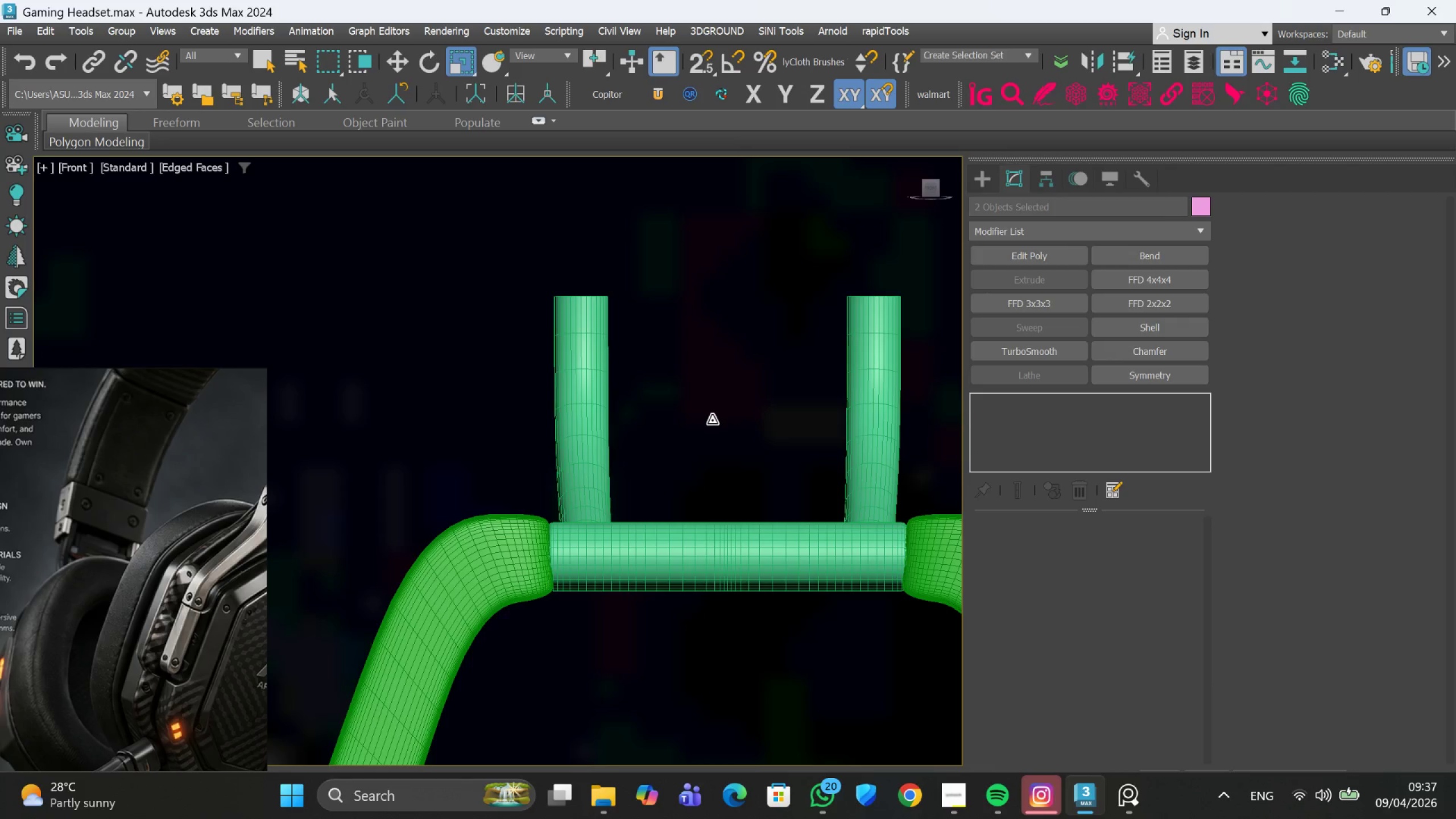 
scroll: coordinate [710, 439], scroll_direction: down, amount: 7.0
 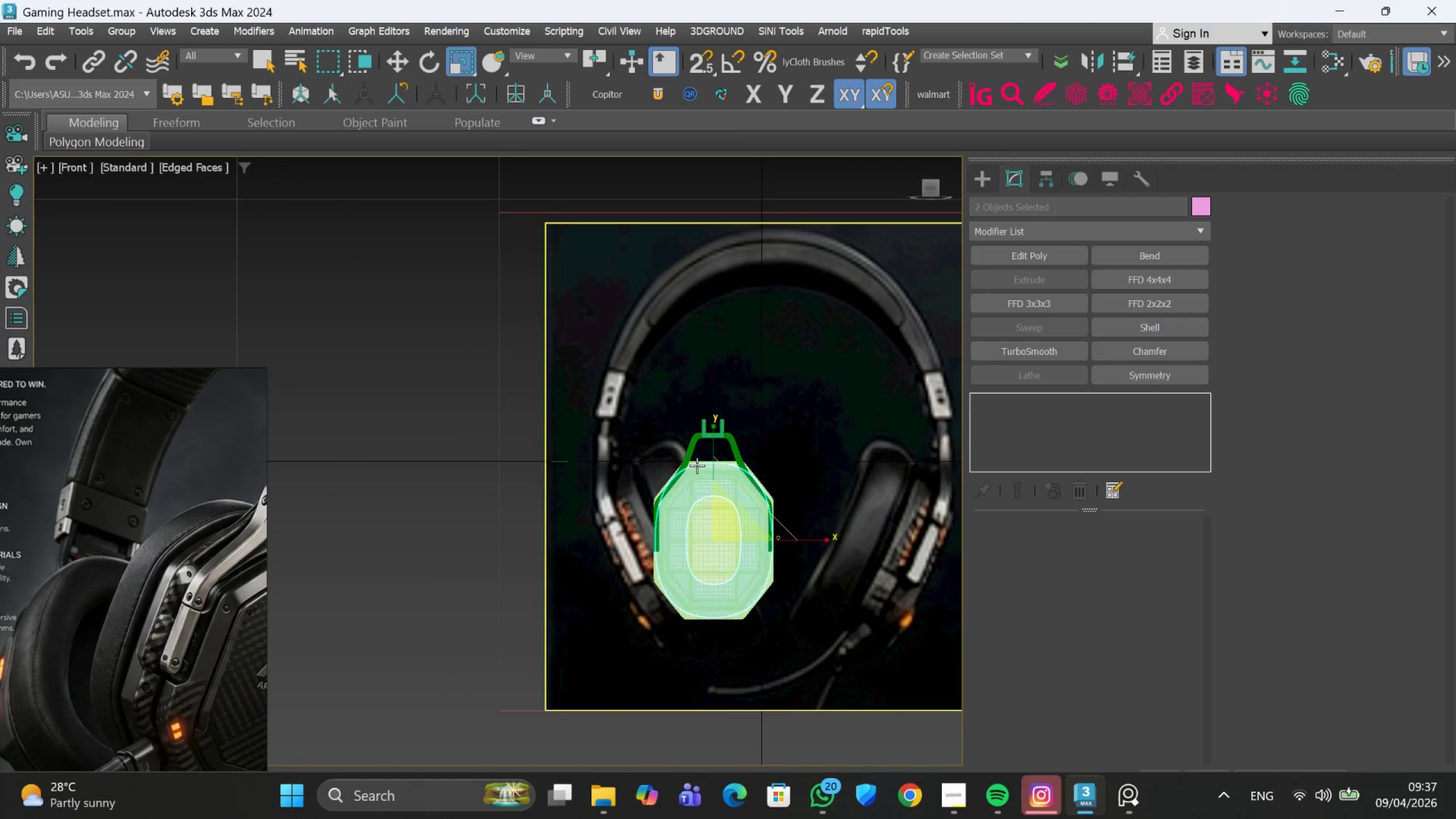 
hold_key(key=AltLeft, duration=0.62)
 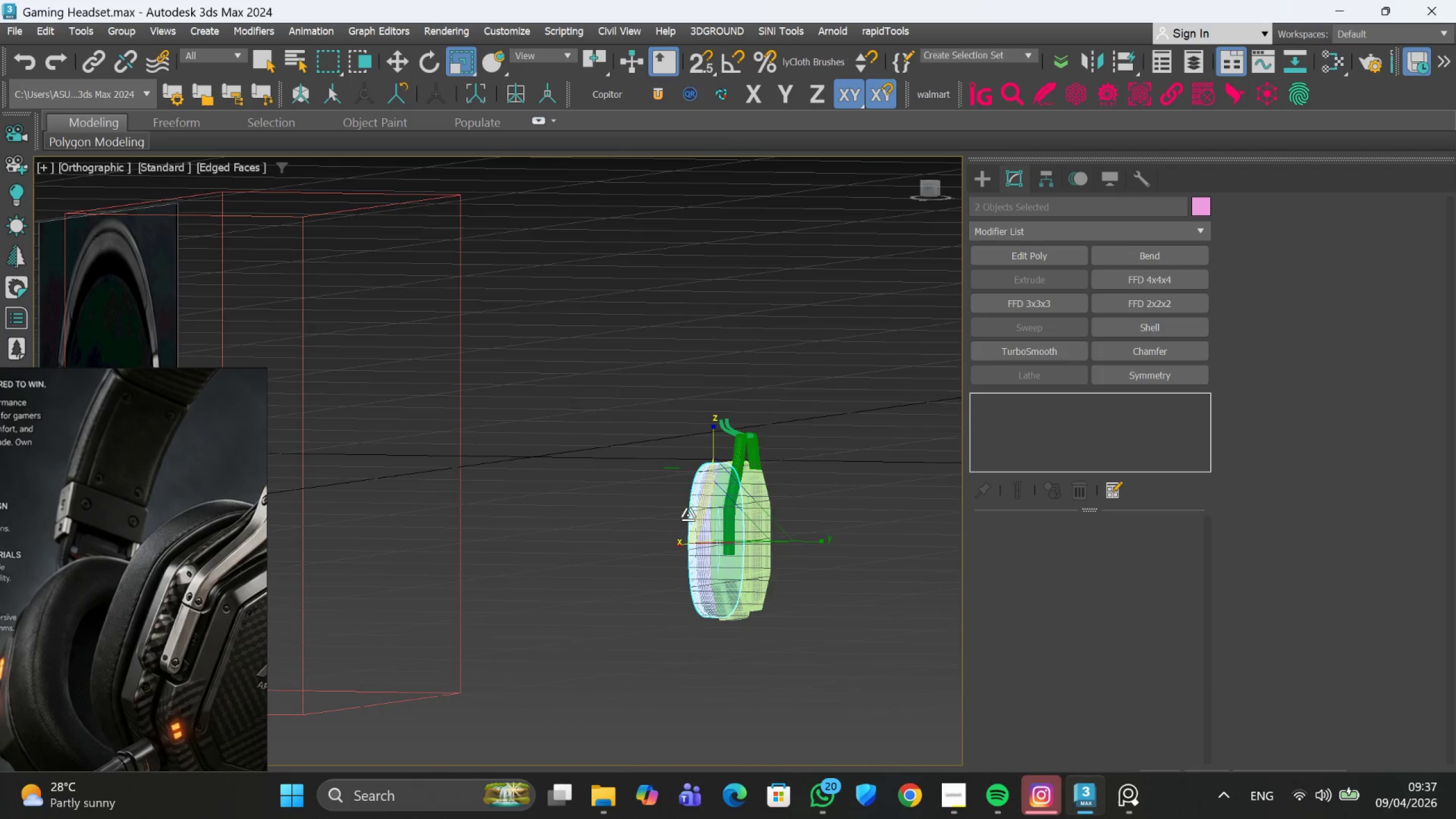 
hold_key(key=AltLeft, duration=0.41)
 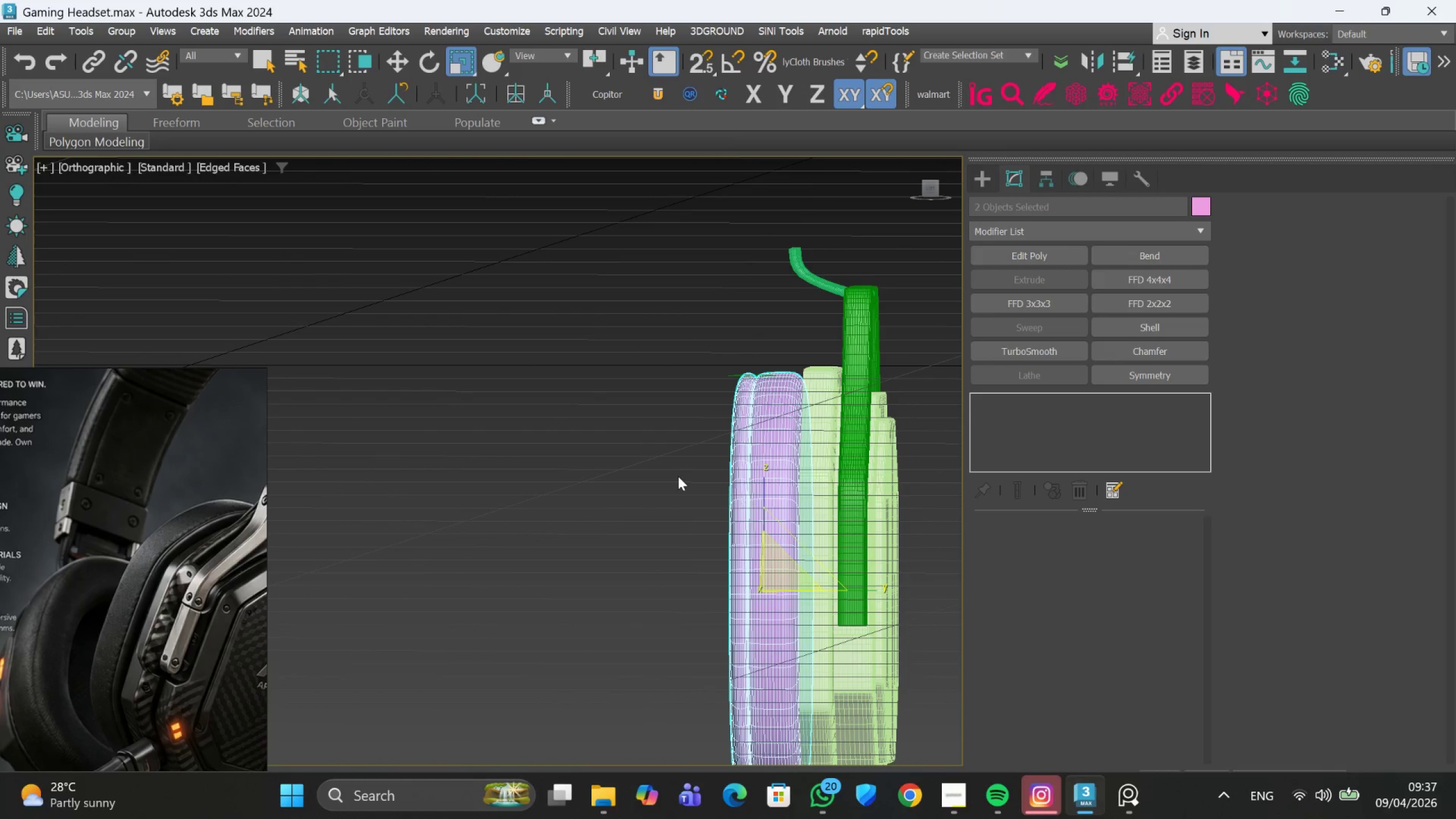 
scroll: coordinate [686, 511], scroll_direction: up, amount: 3.0
 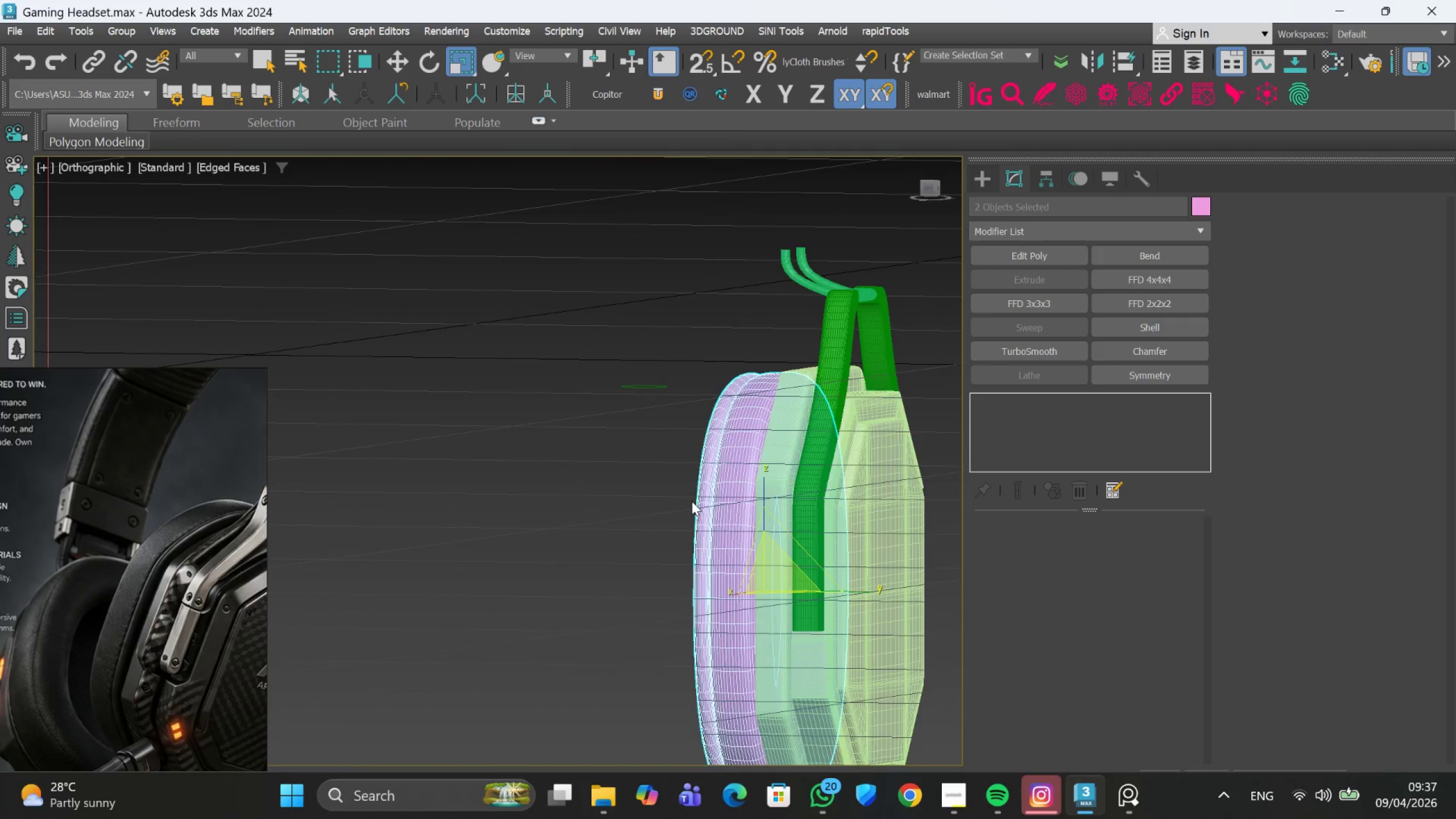 
left_click([677, 475])
 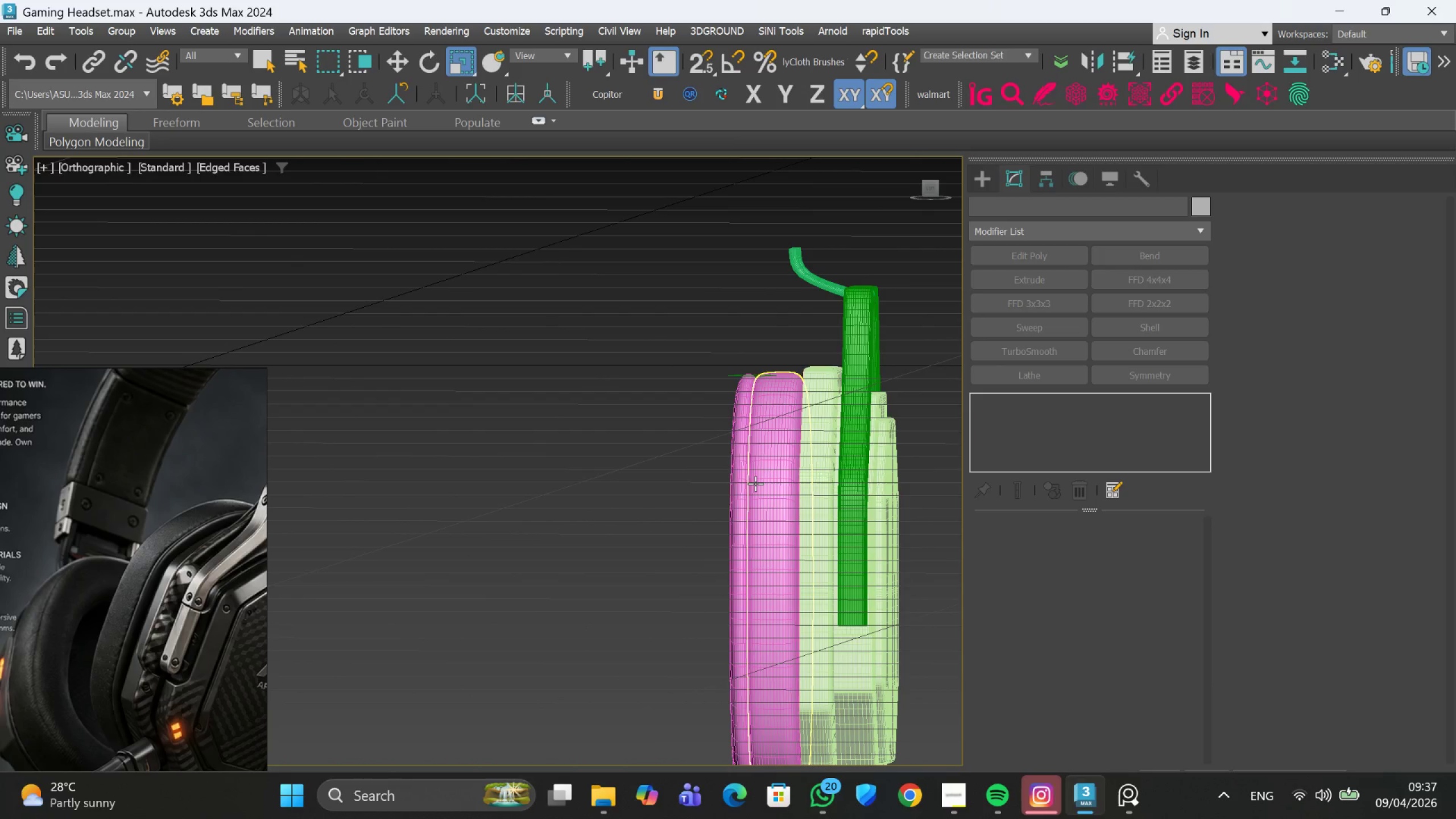 
left_click([756, 483])
 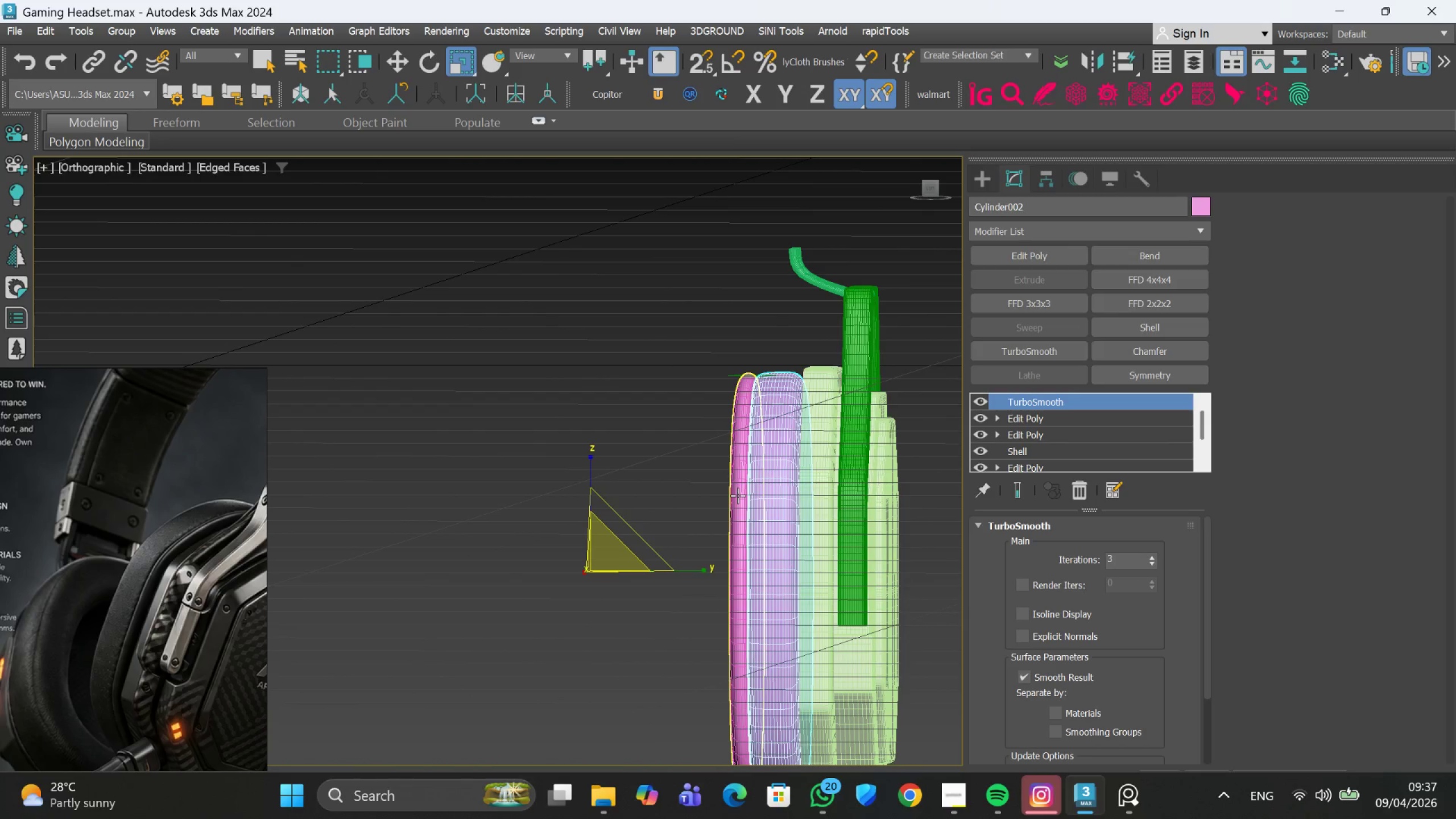 
hold_key(key=ShiftLeft, duration=0.61)
left_click([738, 495])
 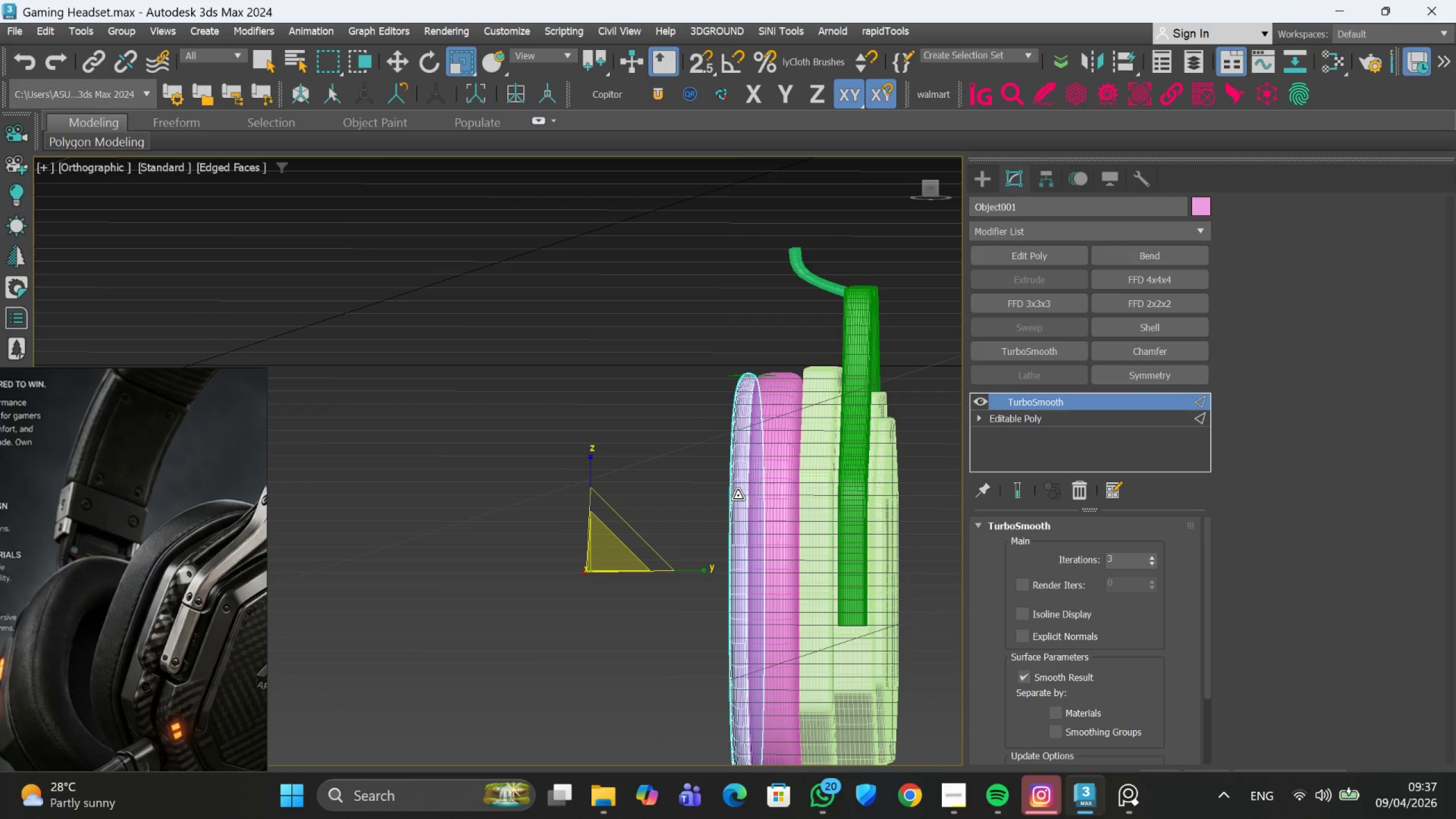 
hold_key(key=ShiftLeft, duration=15.38)
hold_key(key=ControlLeft, duration=0.75)
left_click([763, 484])
 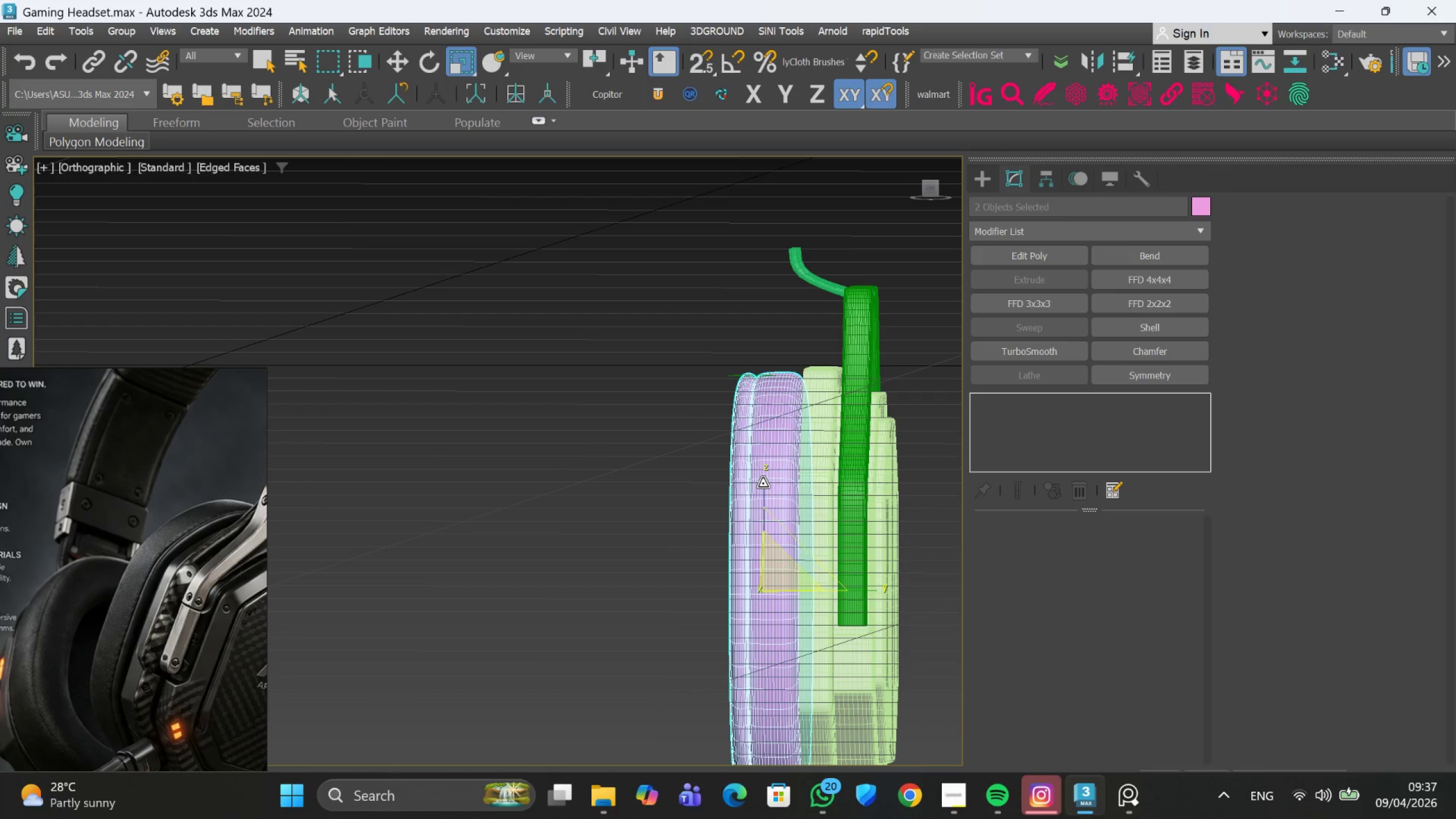 
key(E)
 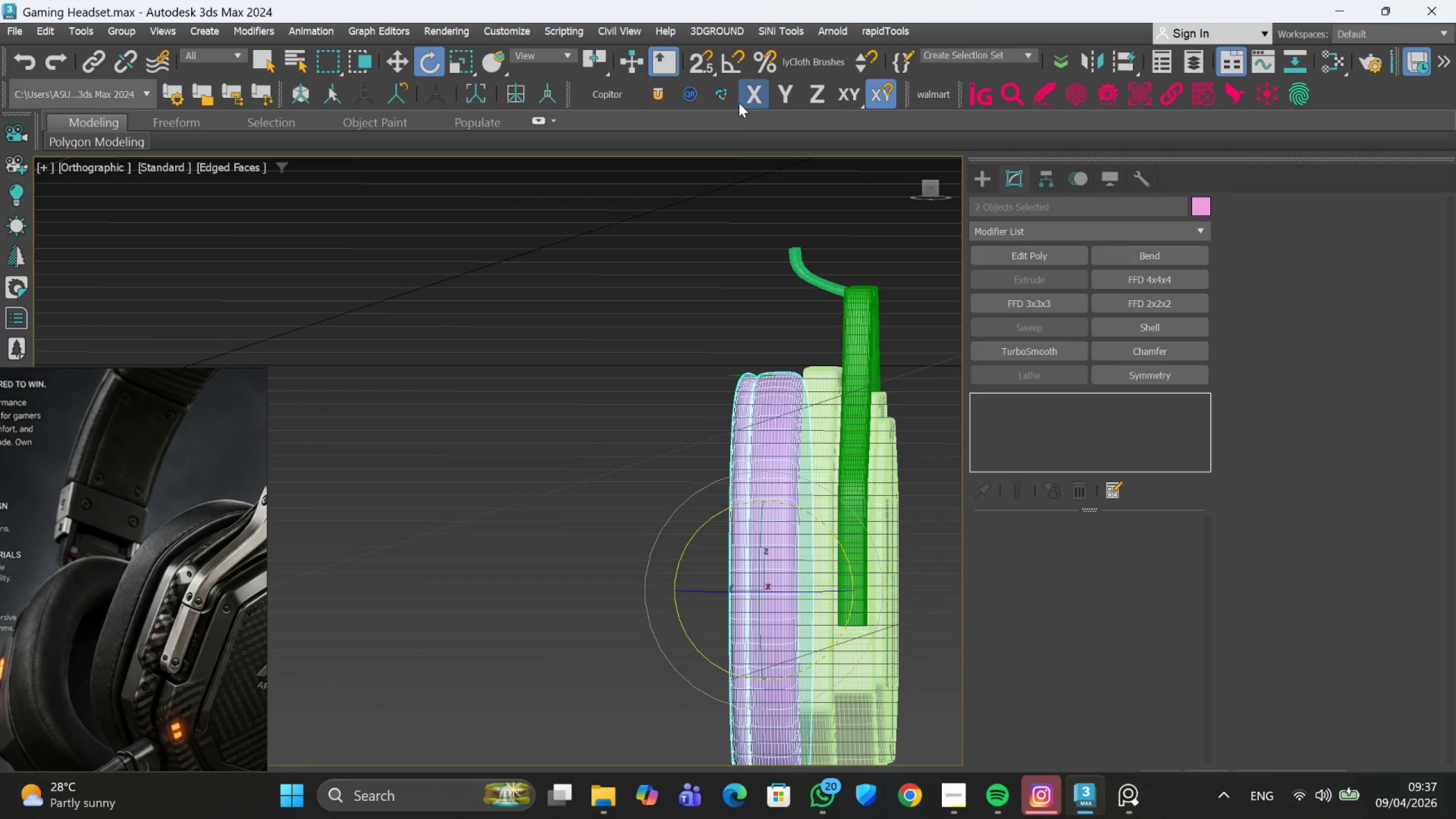 
left_click([735, 73])
 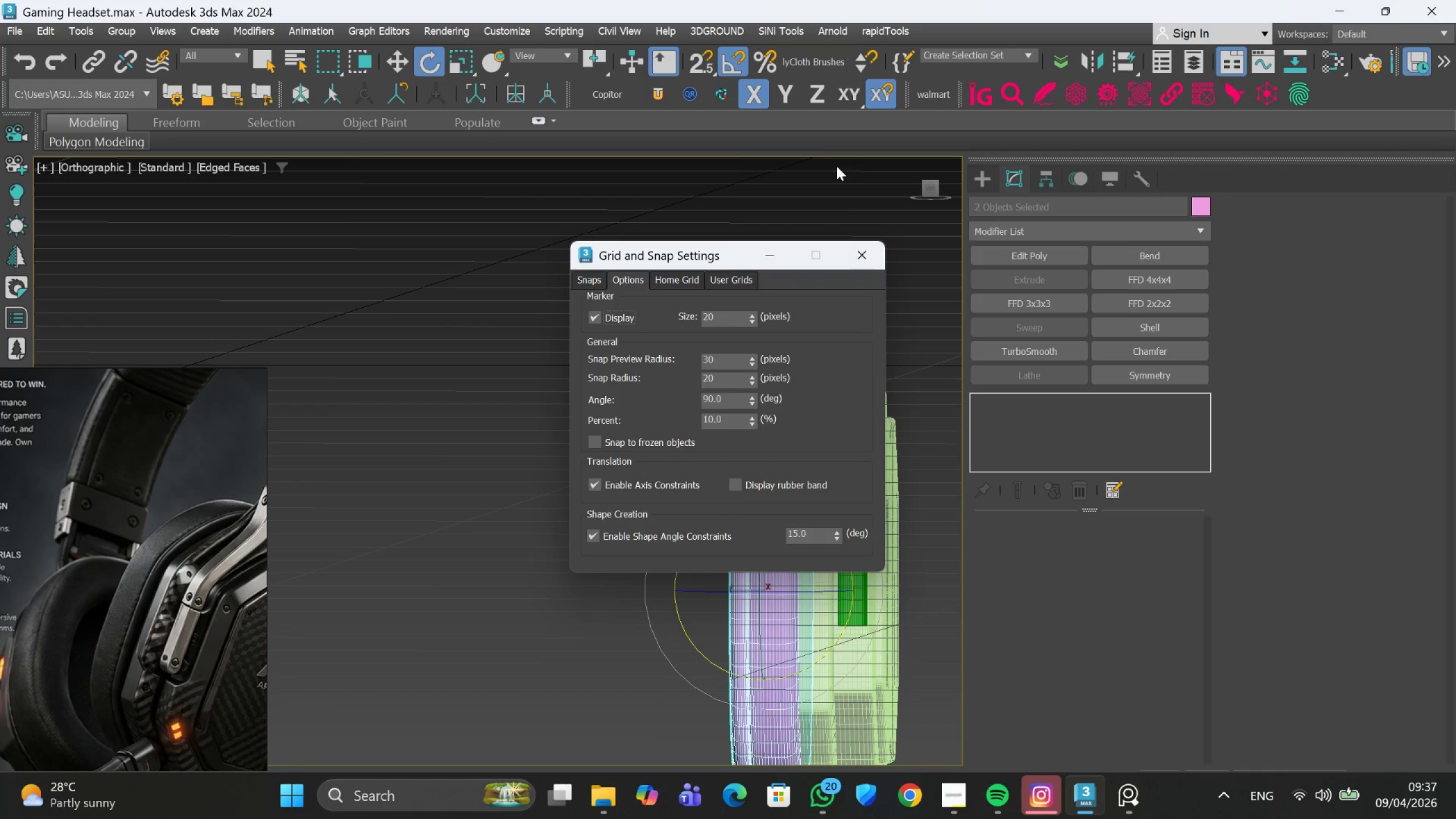 
left_click([851, 243])
 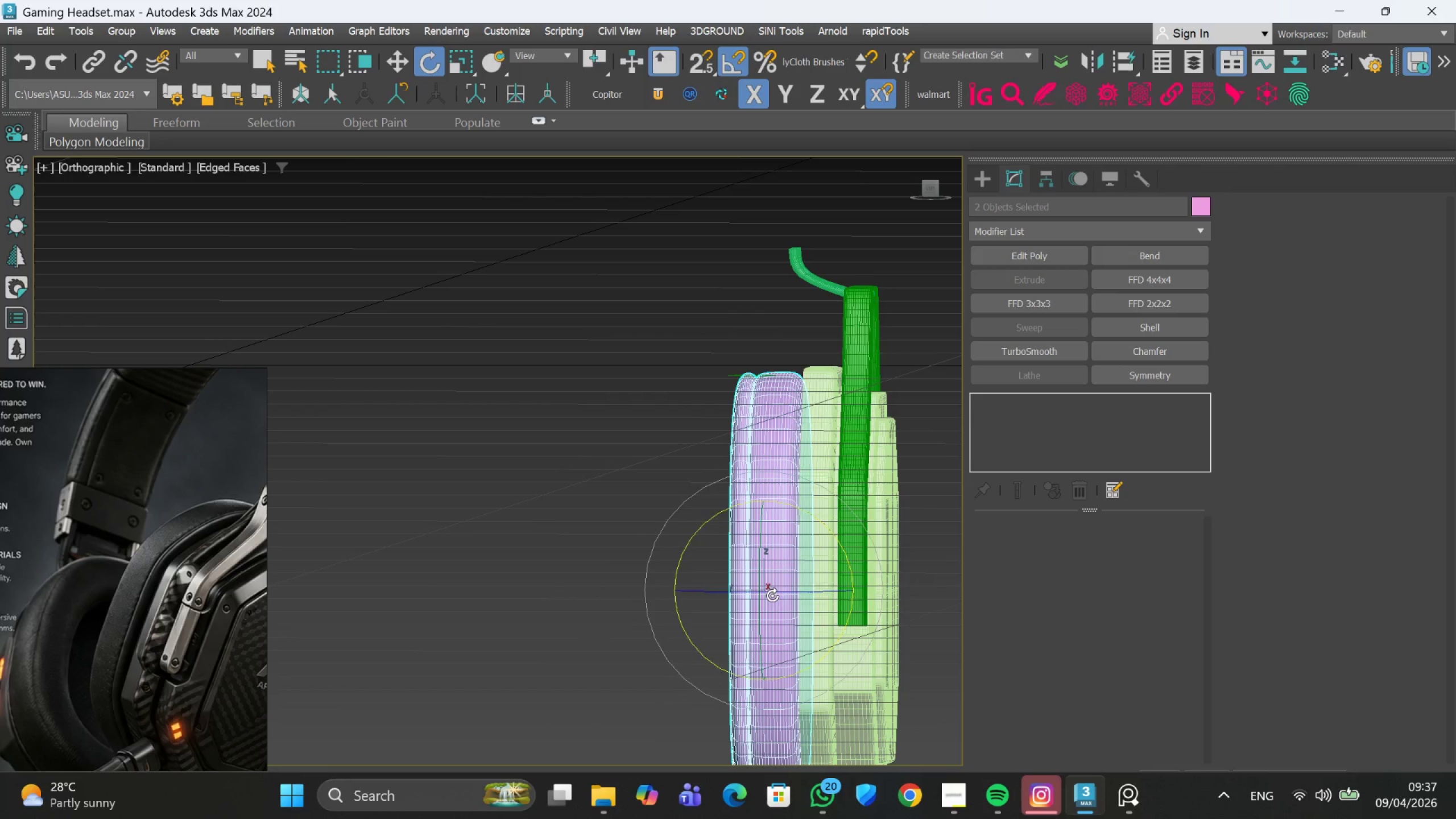 
left_click_drag(start_coordinate=[785, 593], to_coordinate=[776, 597])
 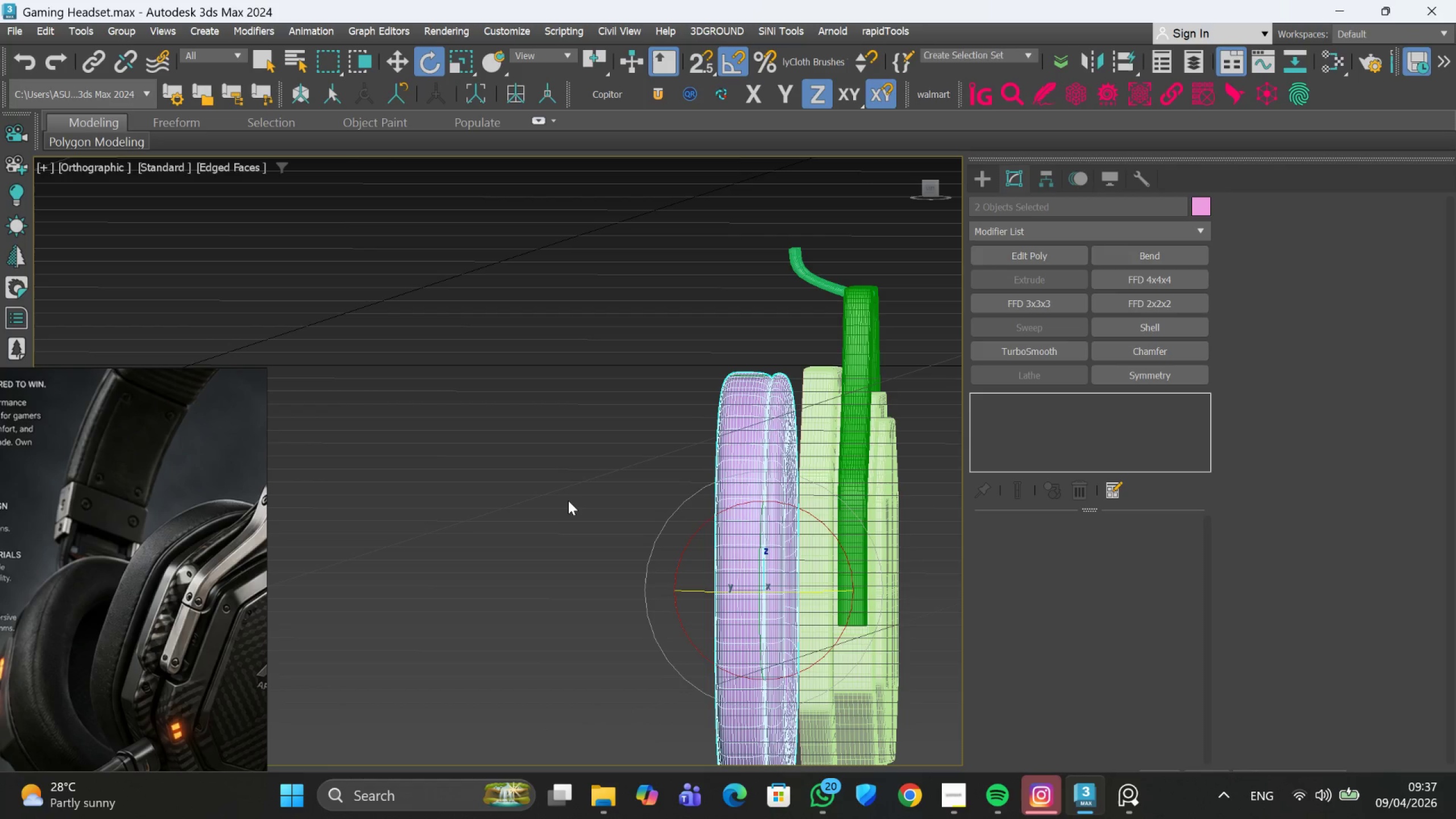 
left_click([567, 499])
 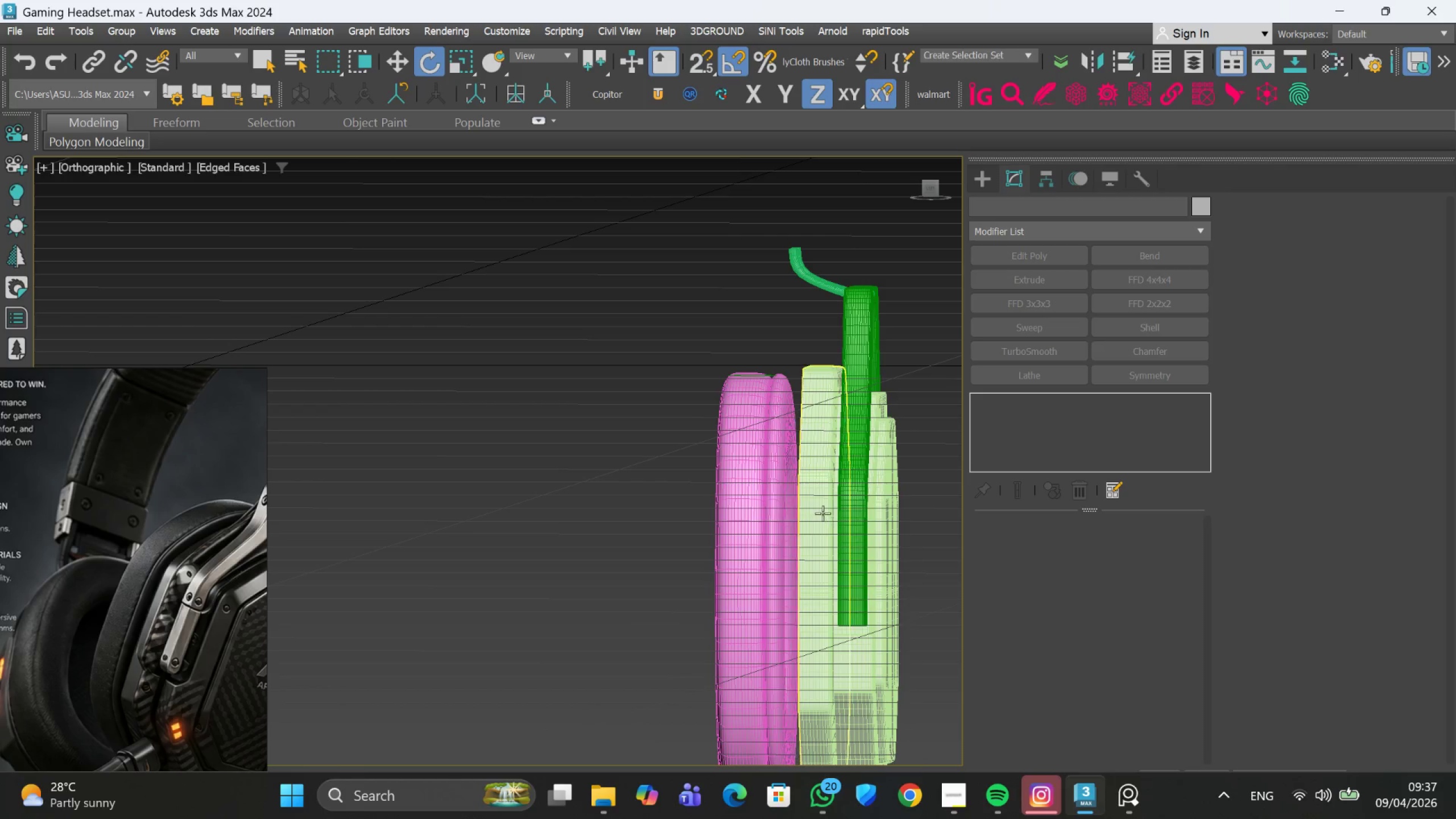 
scroll: coordinate [821, 513], scroll_direction: up, amount: 2.0
 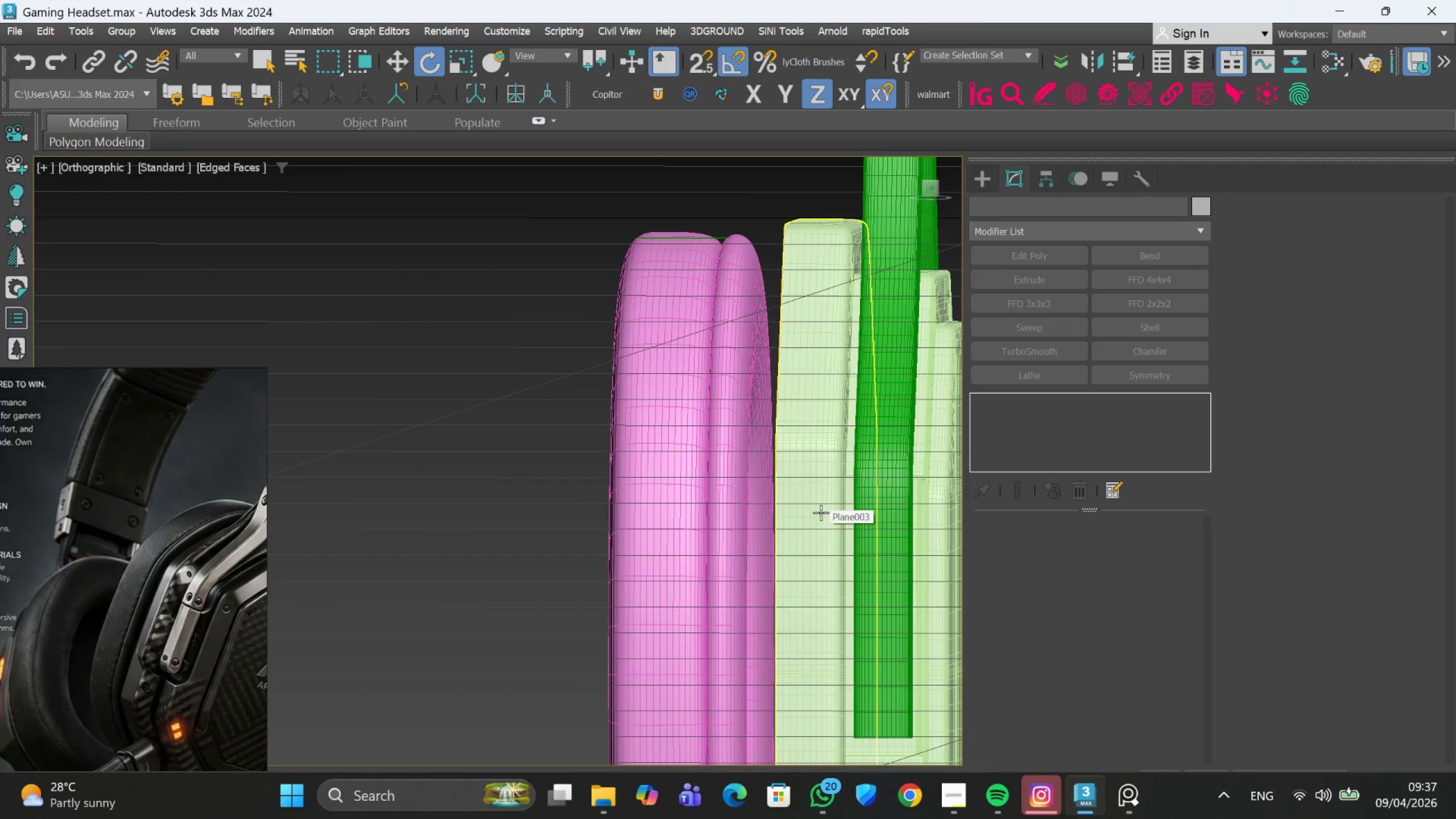 
key(W)
 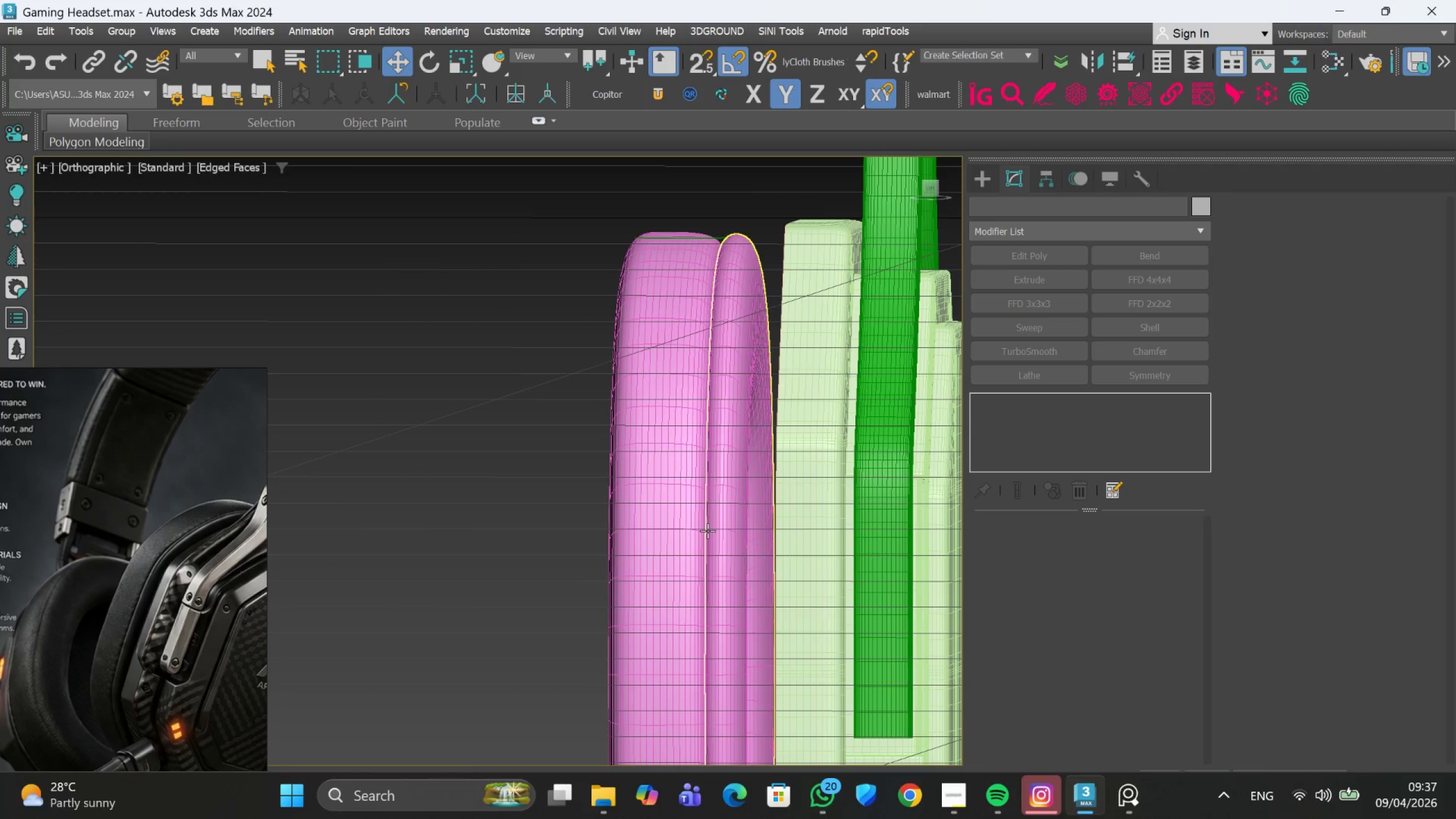 
scroll: coordinate [708, 531], scroll_direction: down, amount: 3.0
 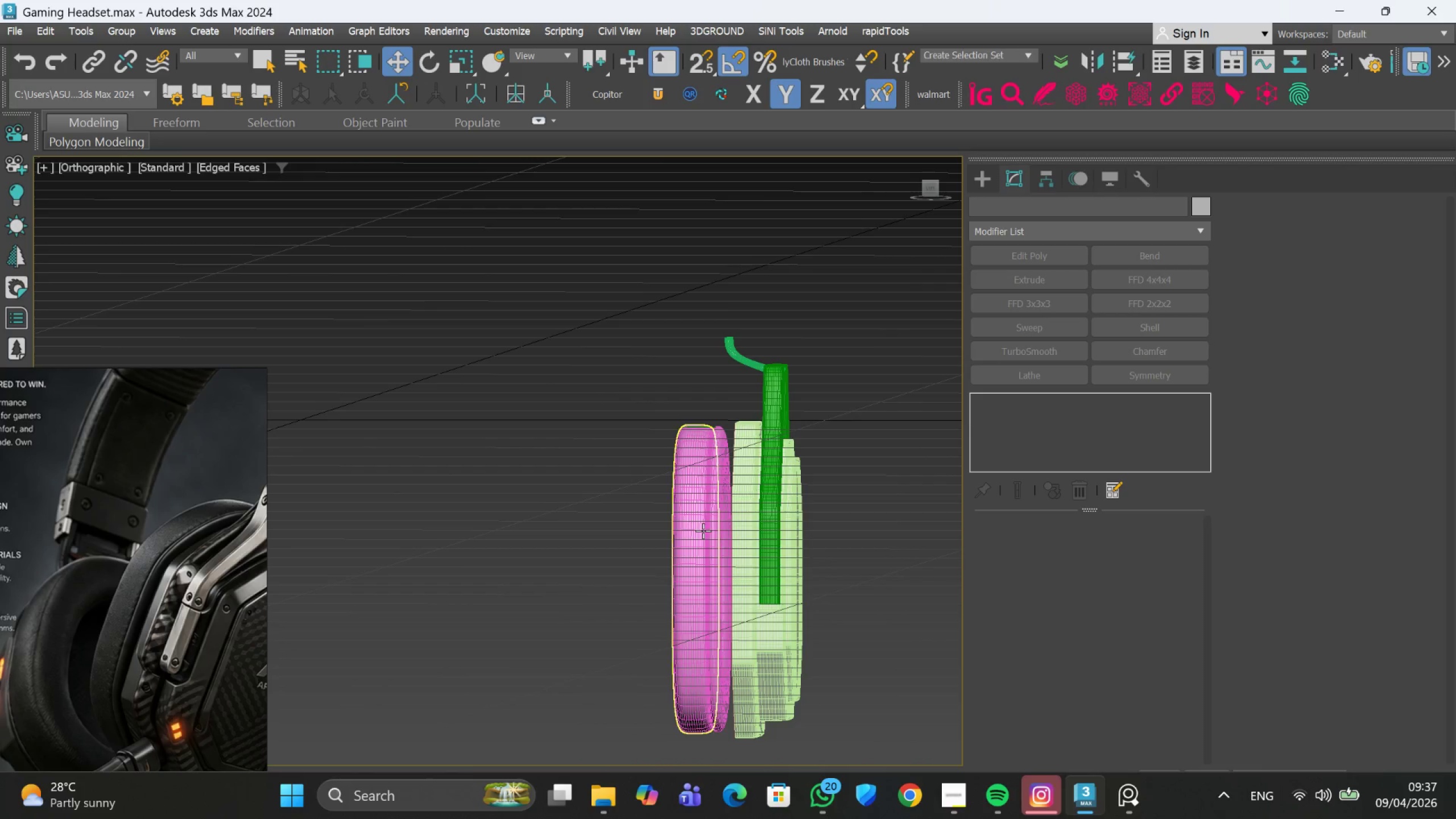 
left_click([685, 531])
 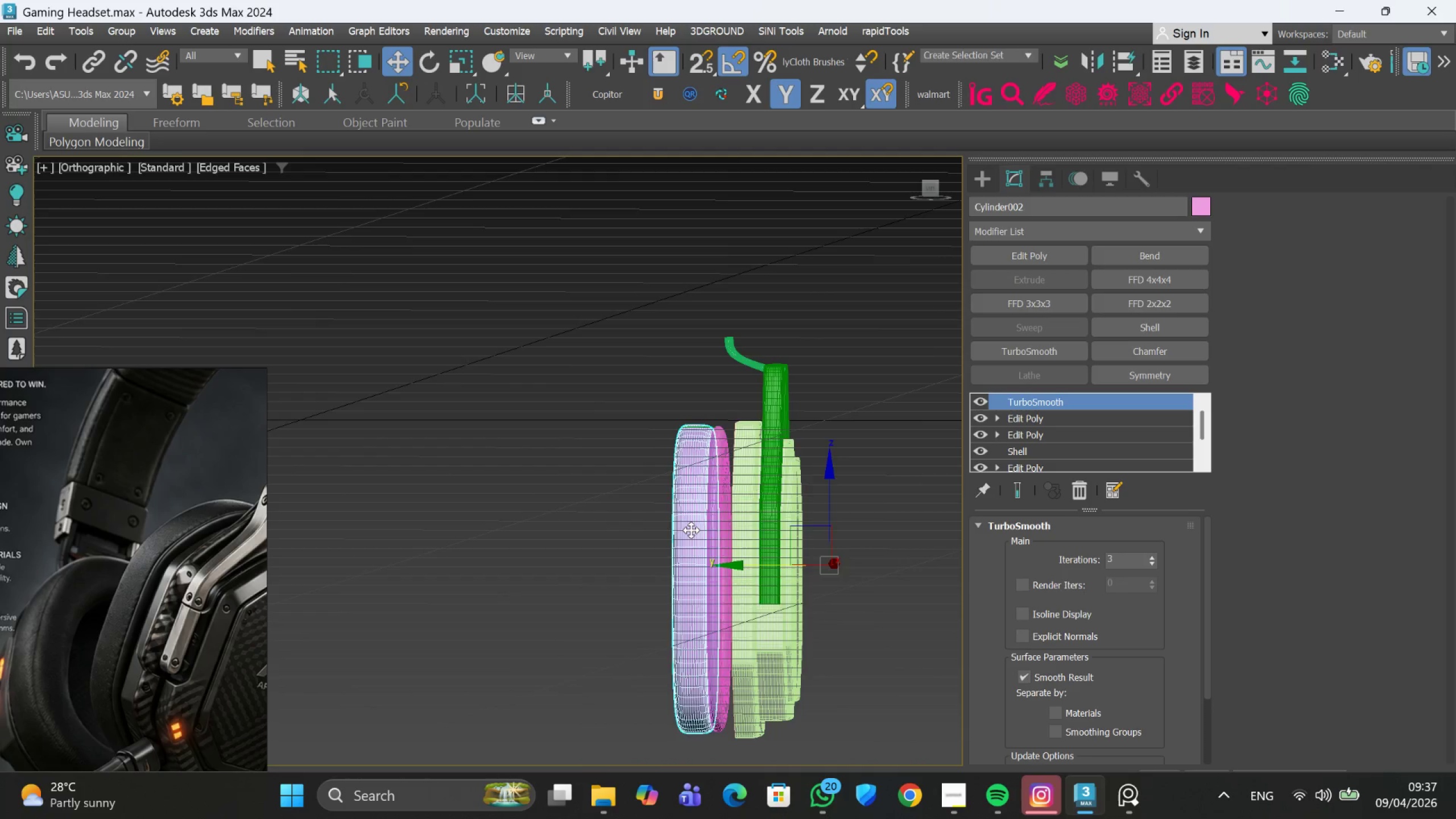 
scroll: coordinate [697, 527], scroll_direction: up, amount: 1.0
 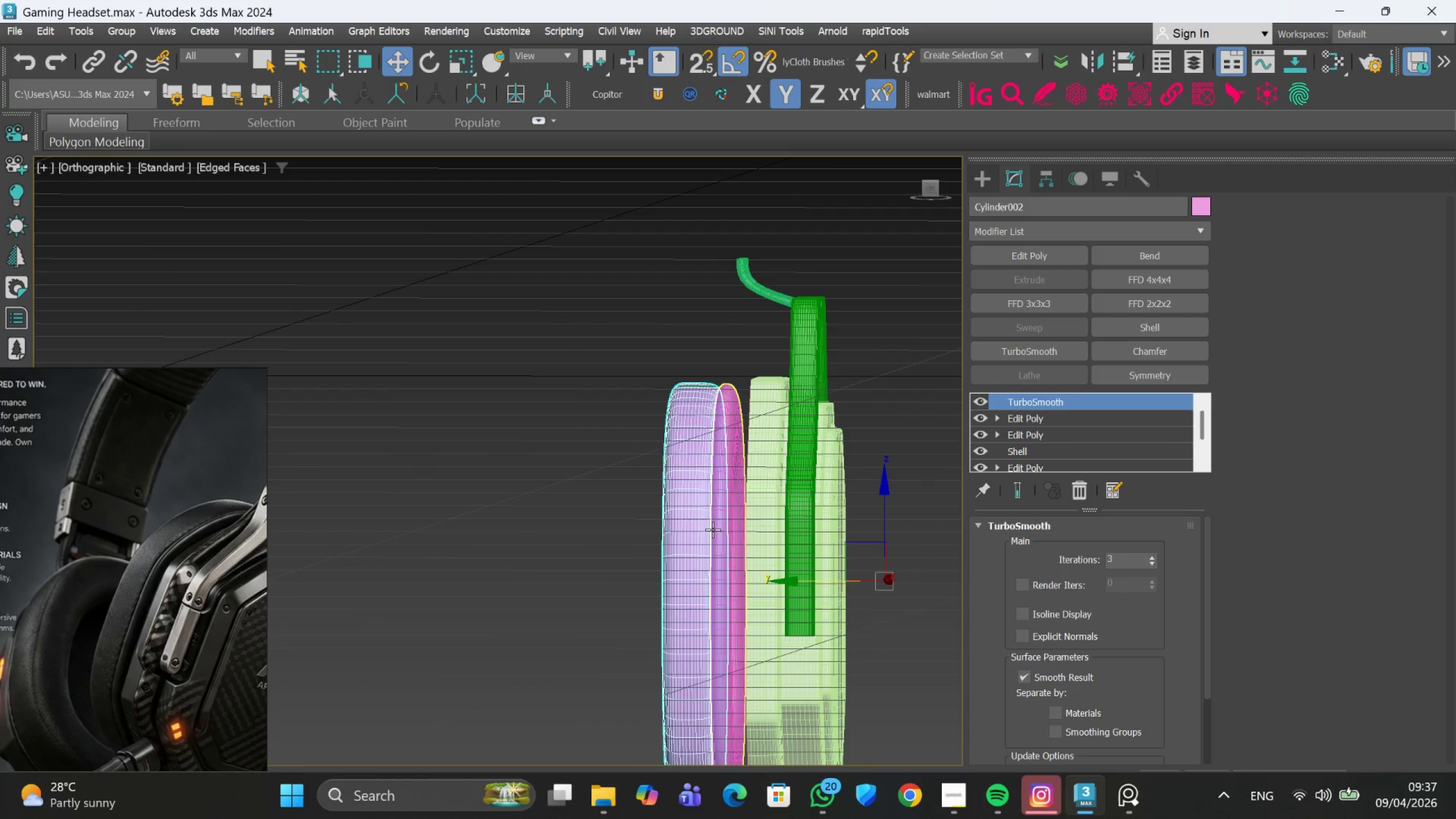 
hold_key(key=ShiftLeft, duration=0.94)
left_click([713, 530])
 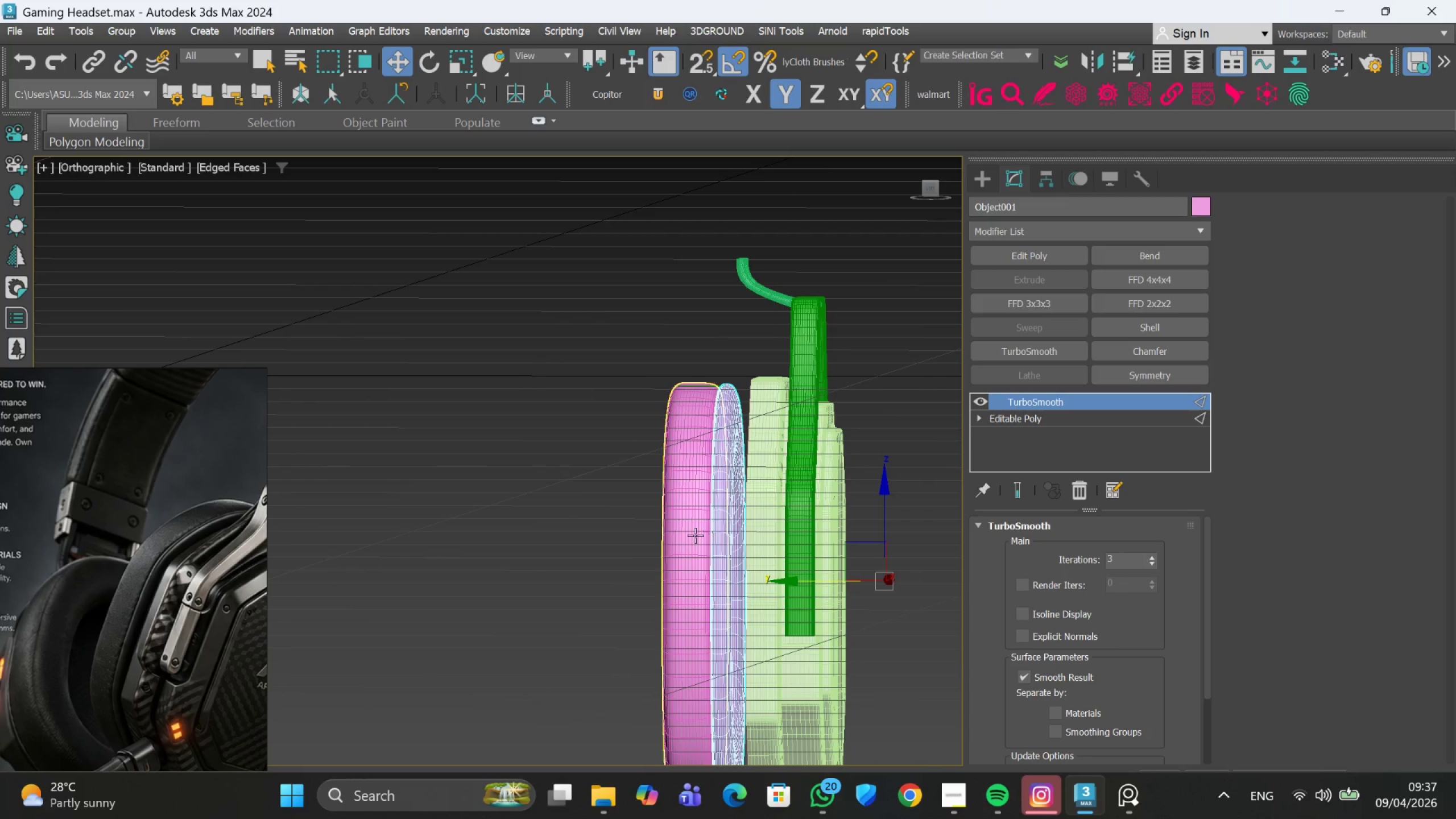 
hold_key(key=ShiftLeft, duration=0.83)
left_click([691, 536])
 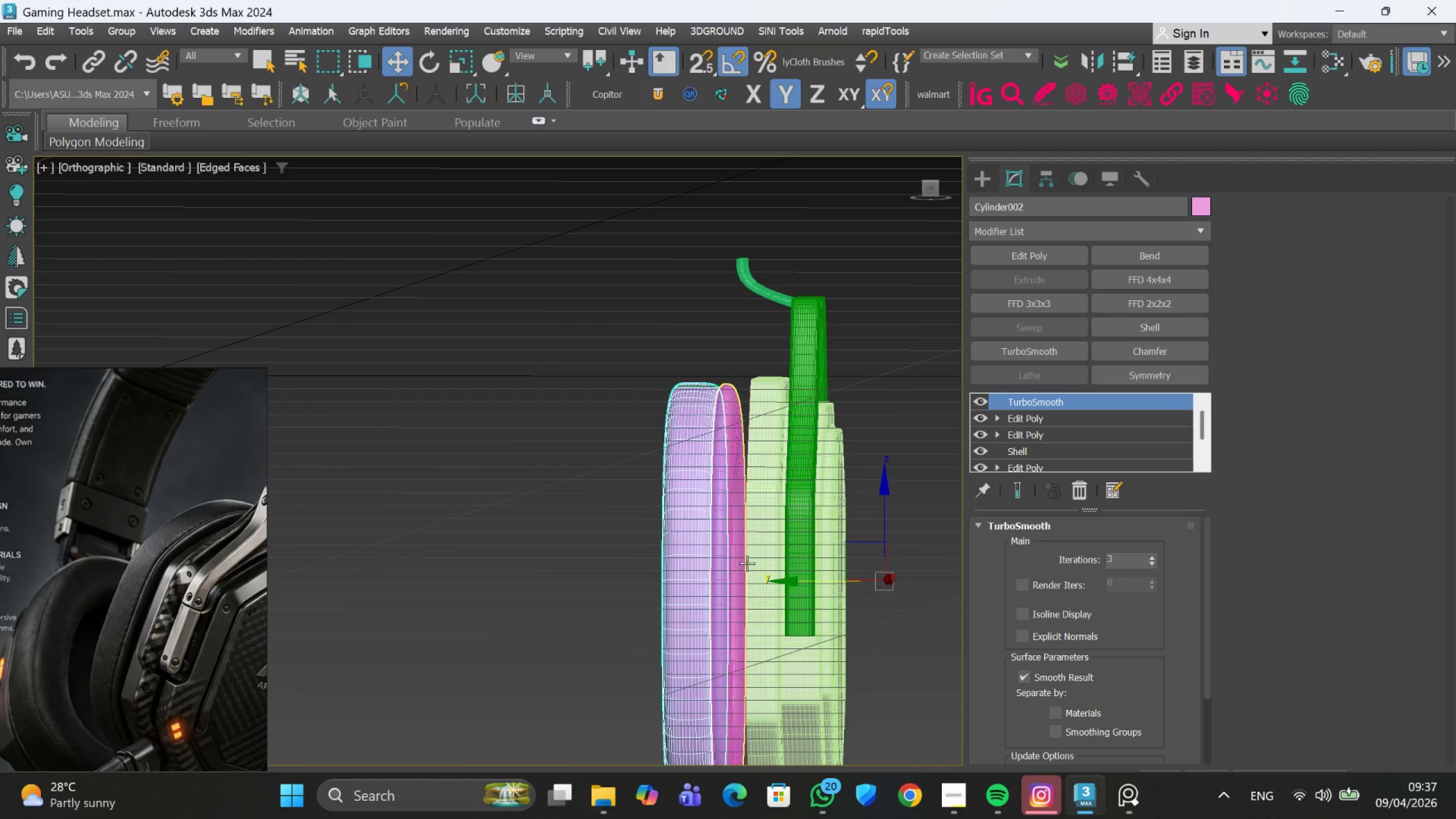 
hold_key(key=ControlLeft, duration=1.11)
left_click([728, 558])
 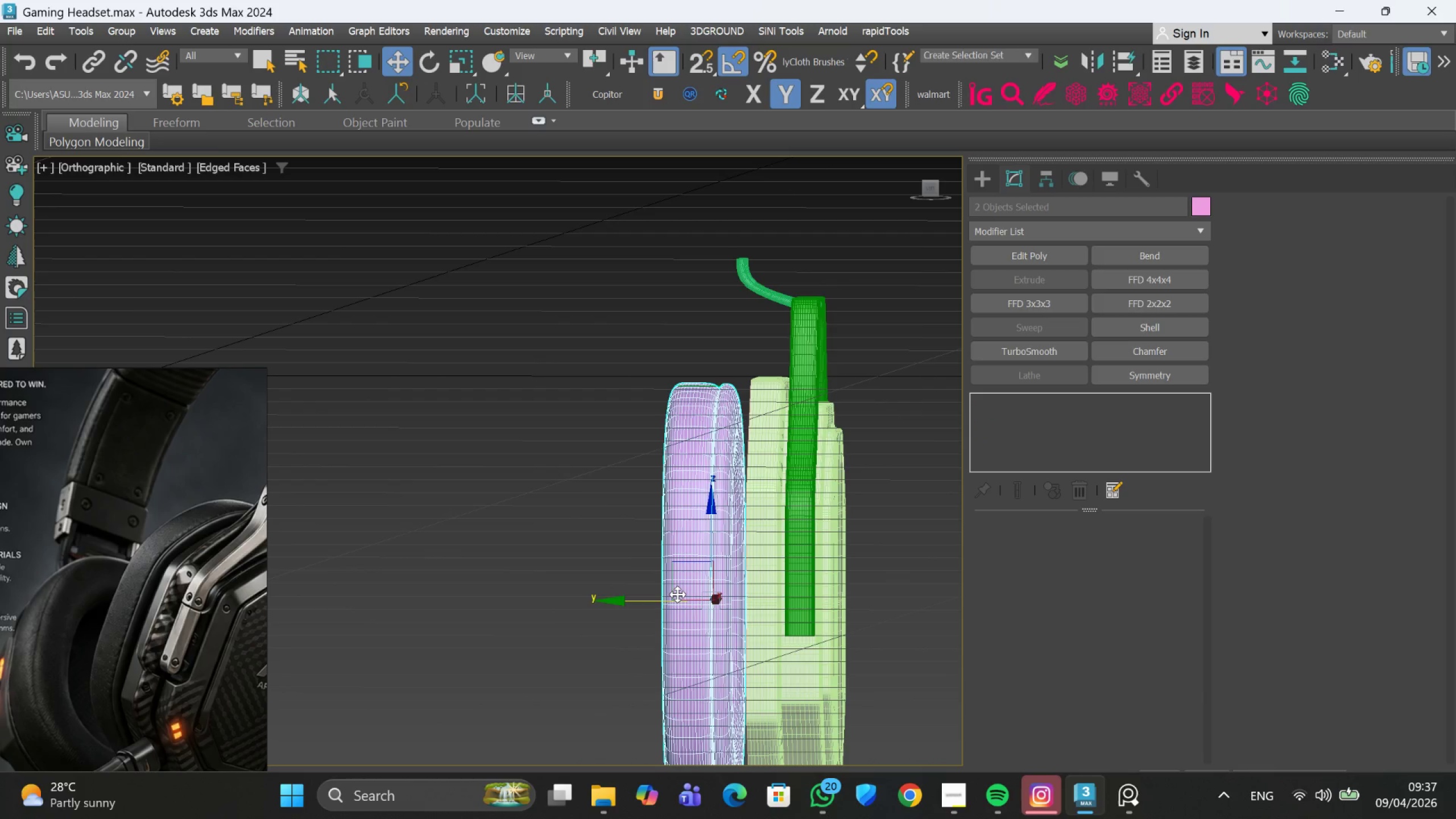 
left_click_drag(start_coordinate=[677, 594], to_coordinate=[690, 599])
 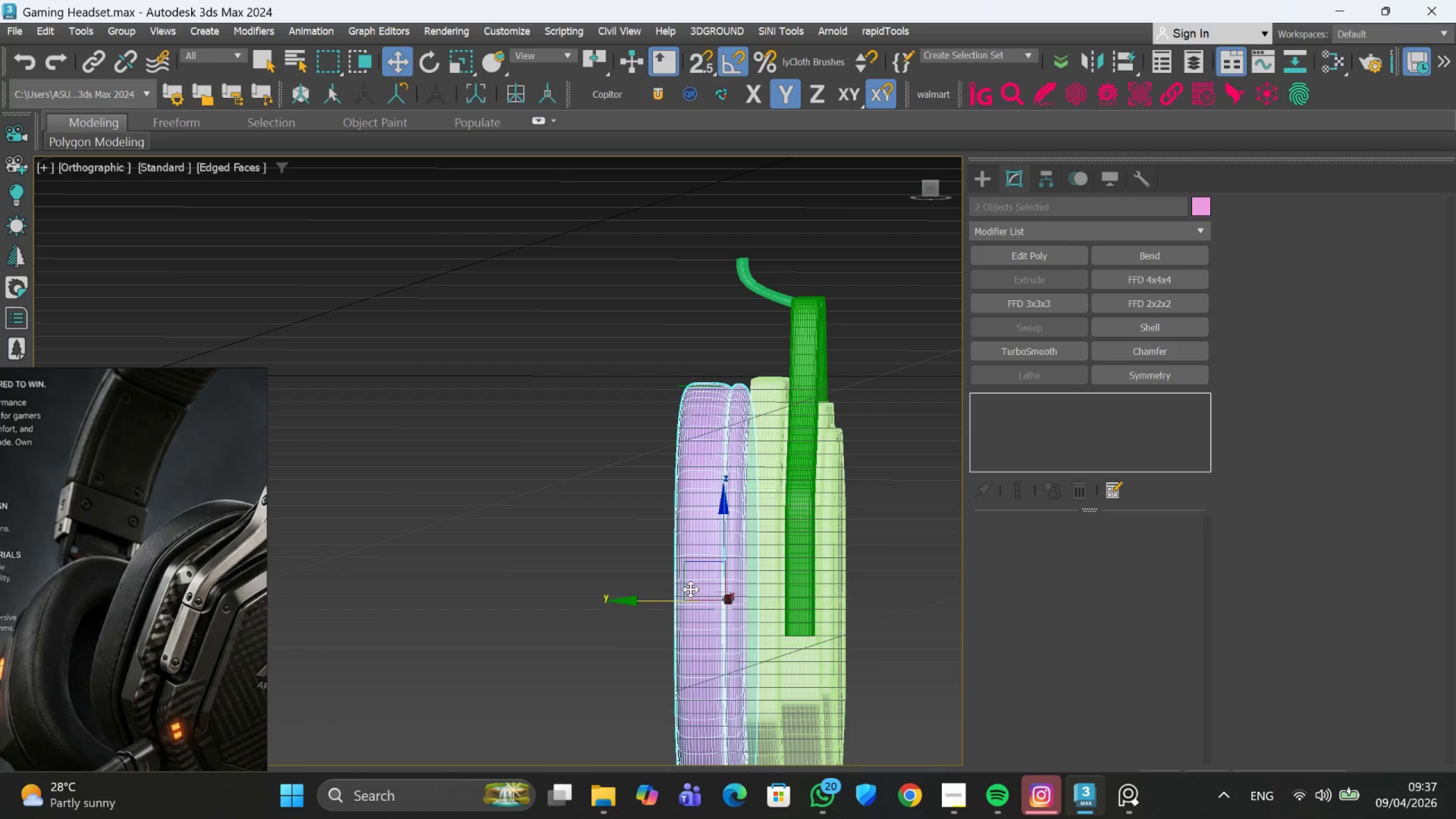 
hold_key(key=AltLeft, duration=1.5)
 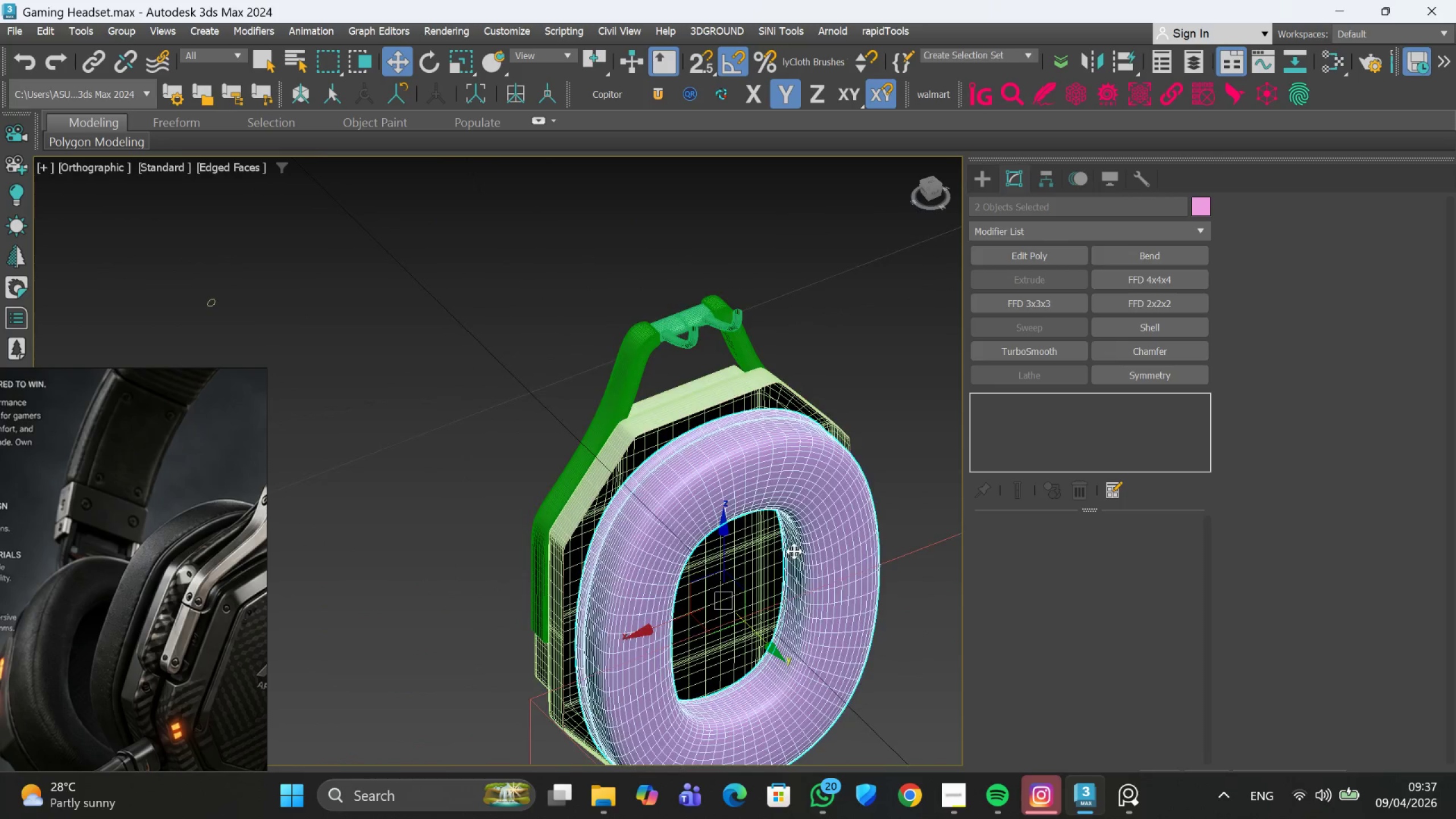 
key(Alt+AltLeft)
 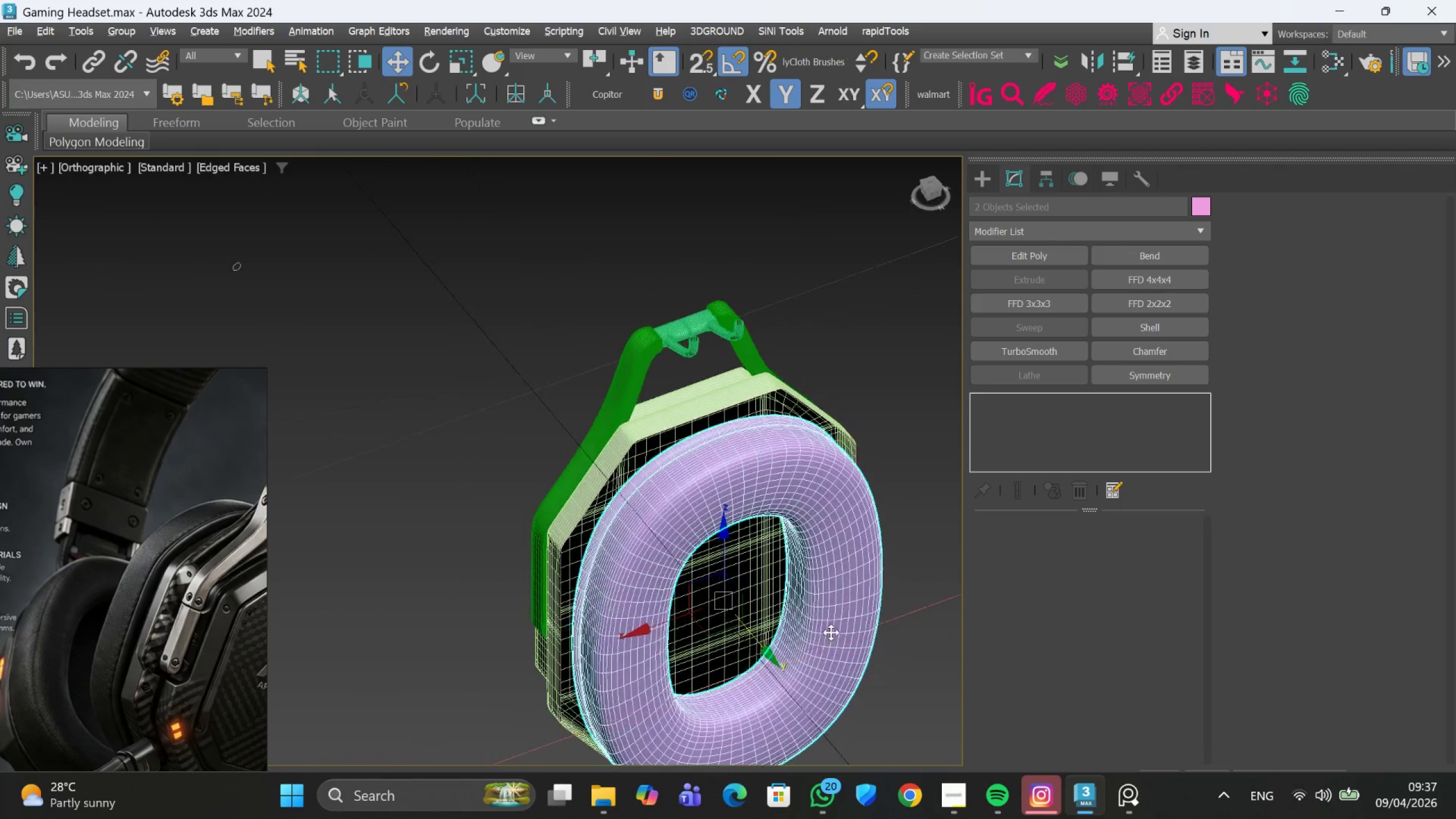 
key(Alt+AltLeft)
 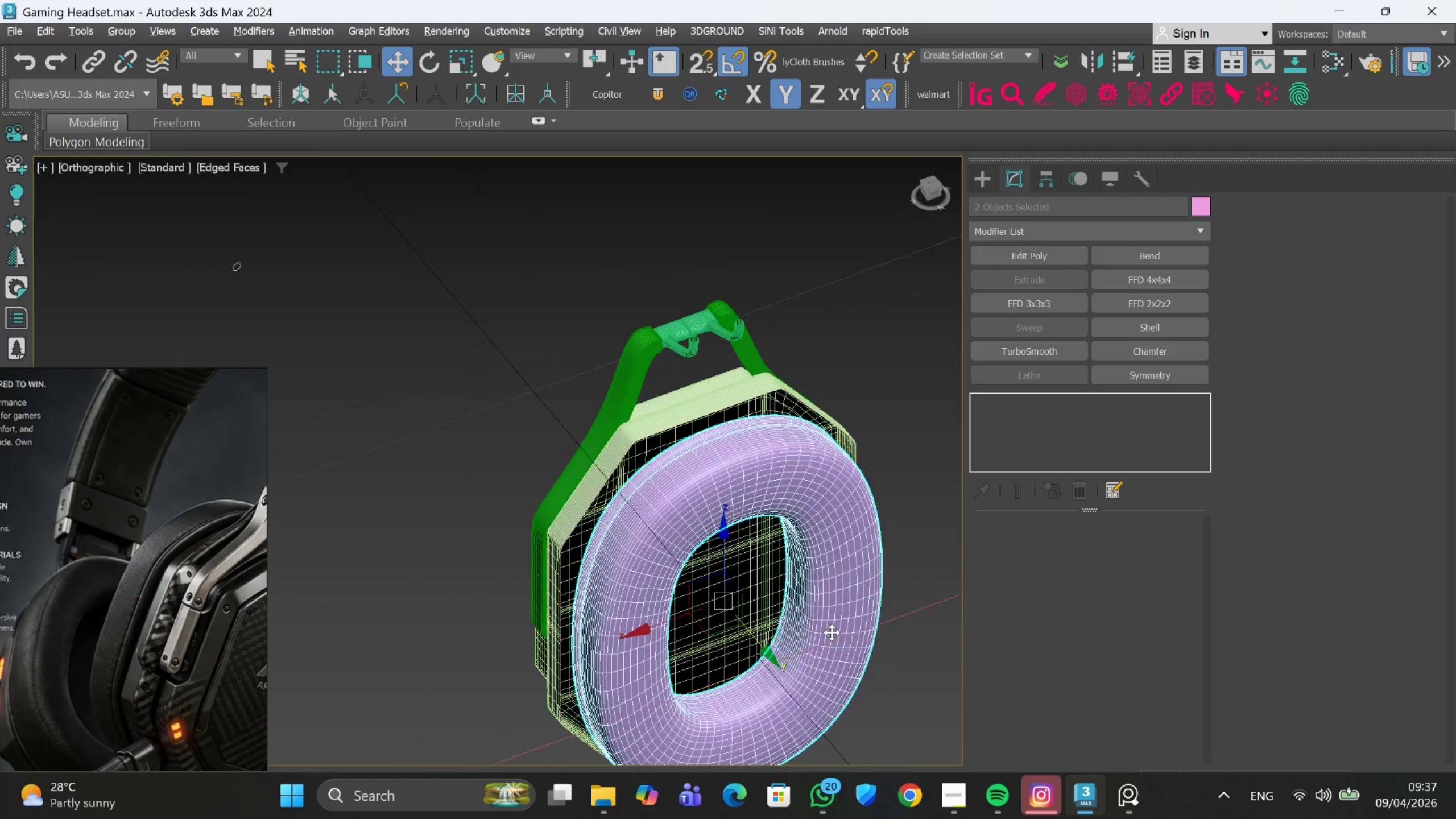 
key(Alt+AltLeft)
 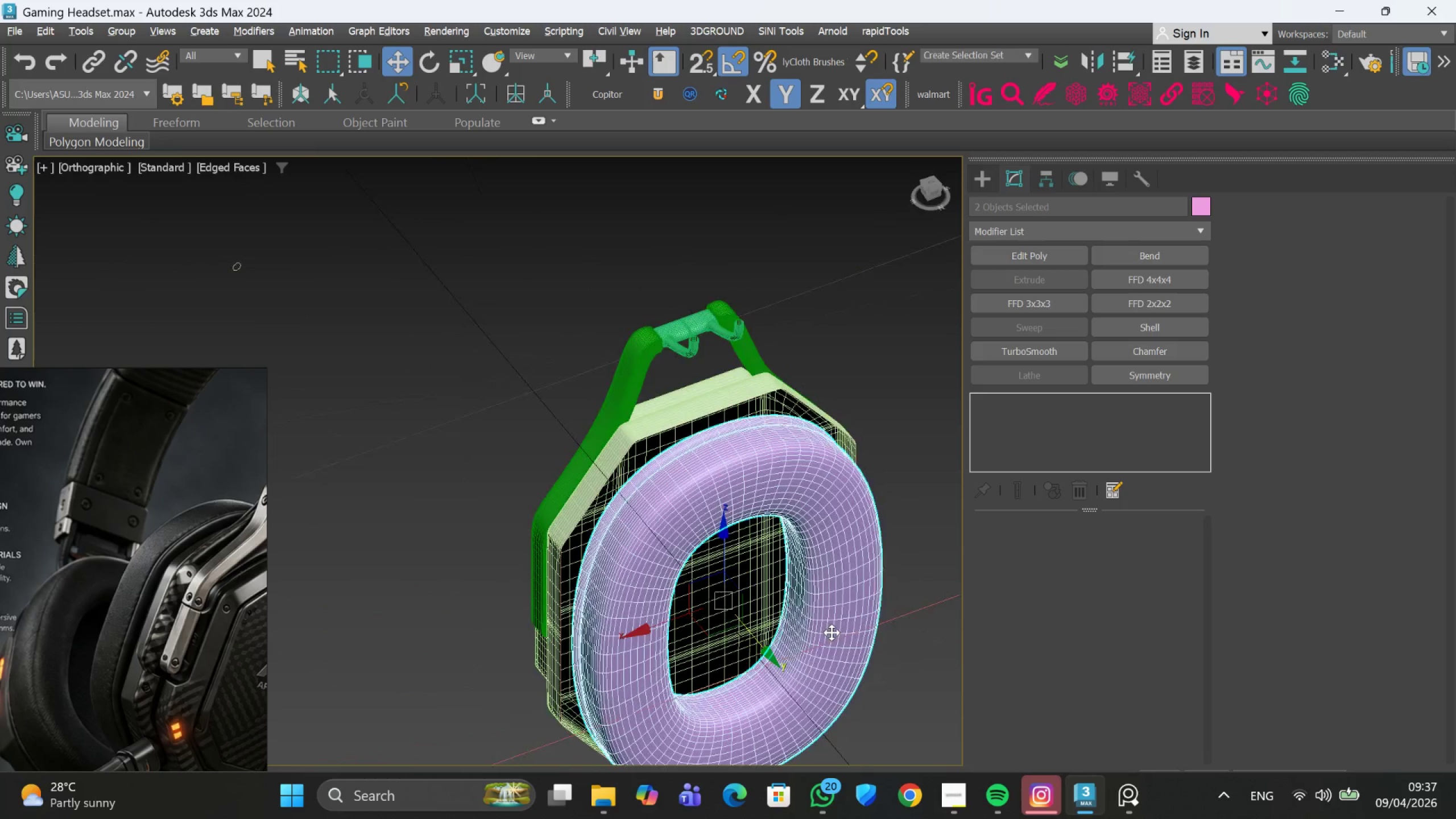 
key(Alt+AltLeft)
 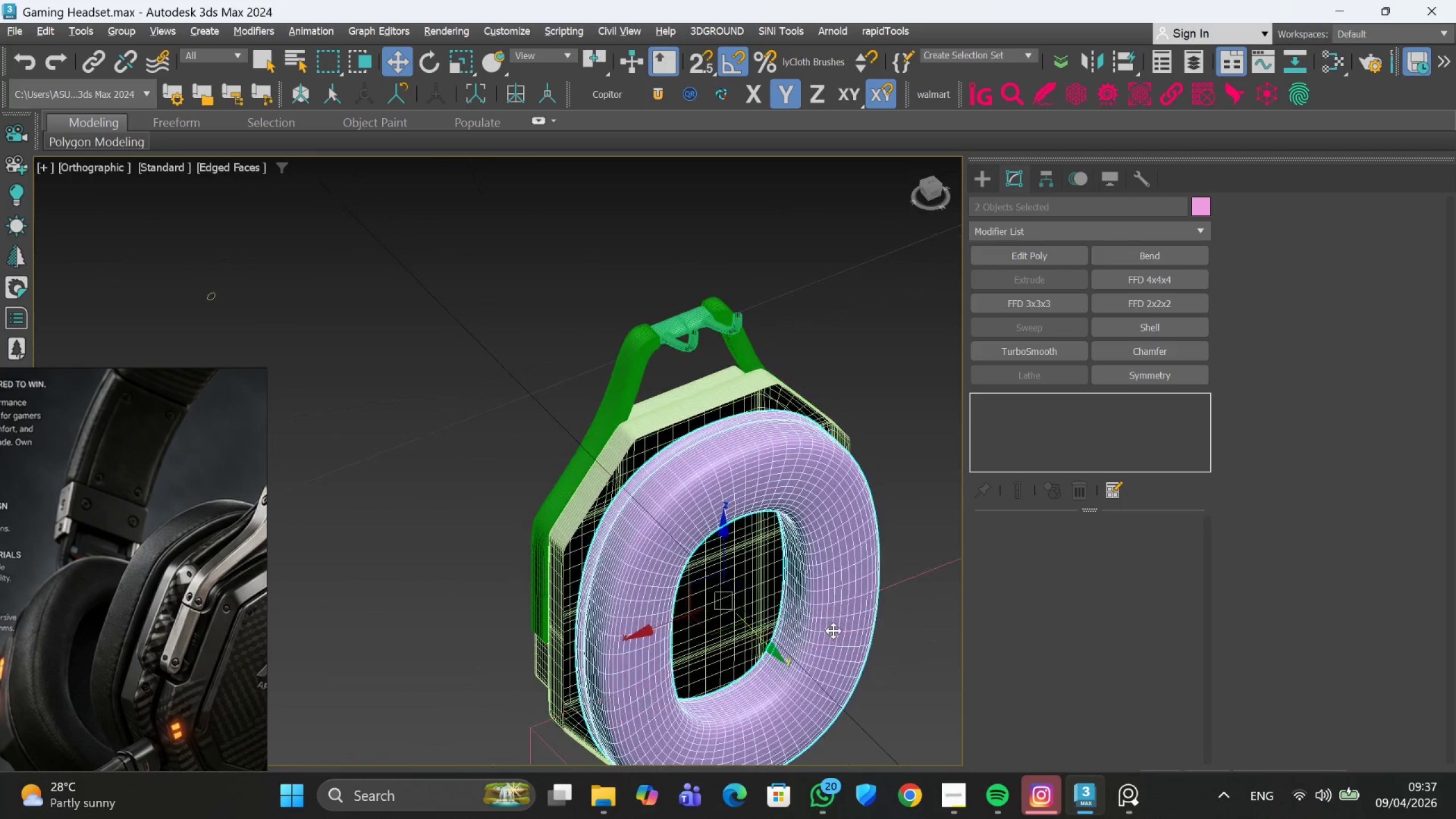 
key(Alt+AltLeft)
 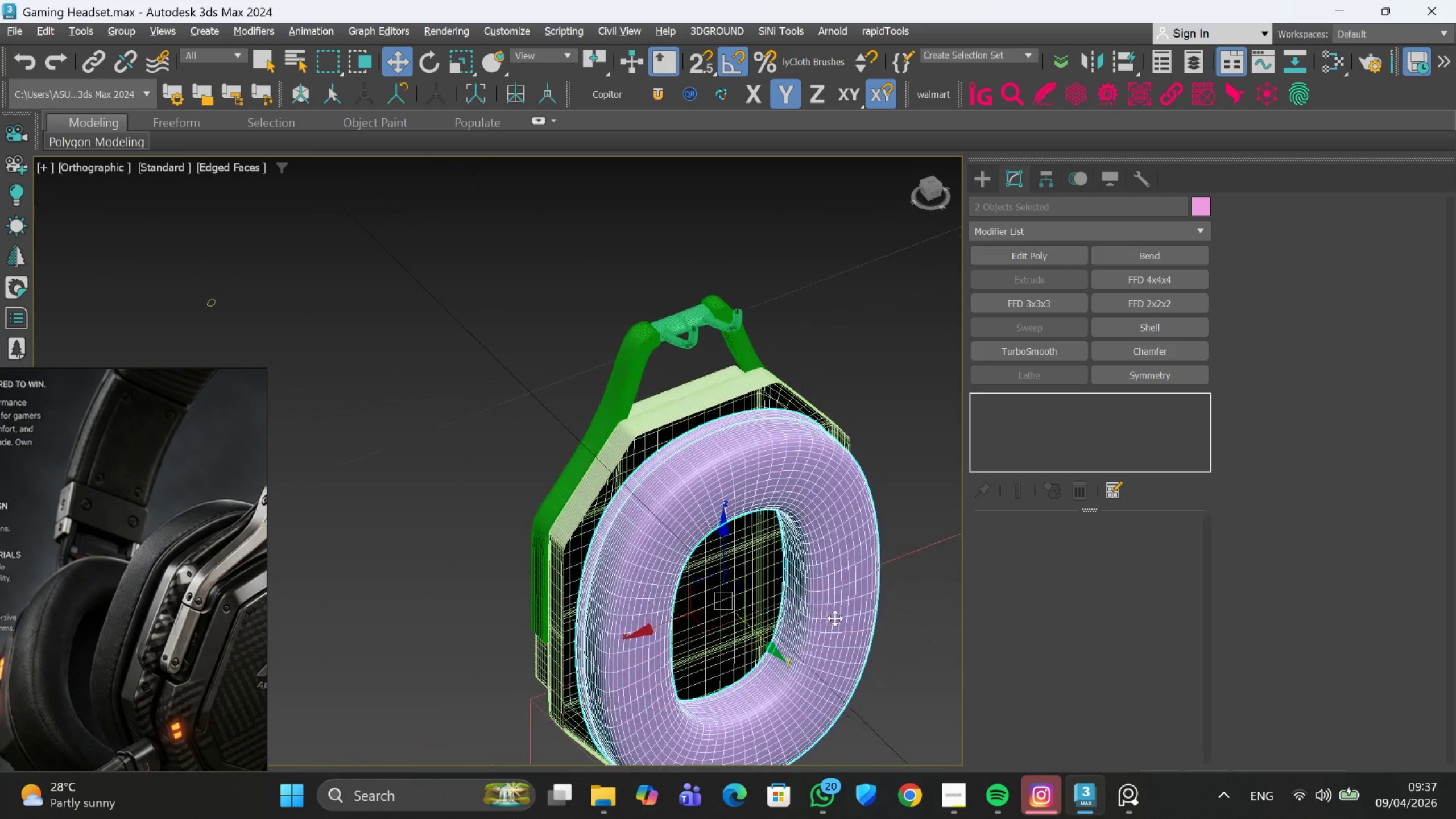 
key(Alt+AltLeft)
 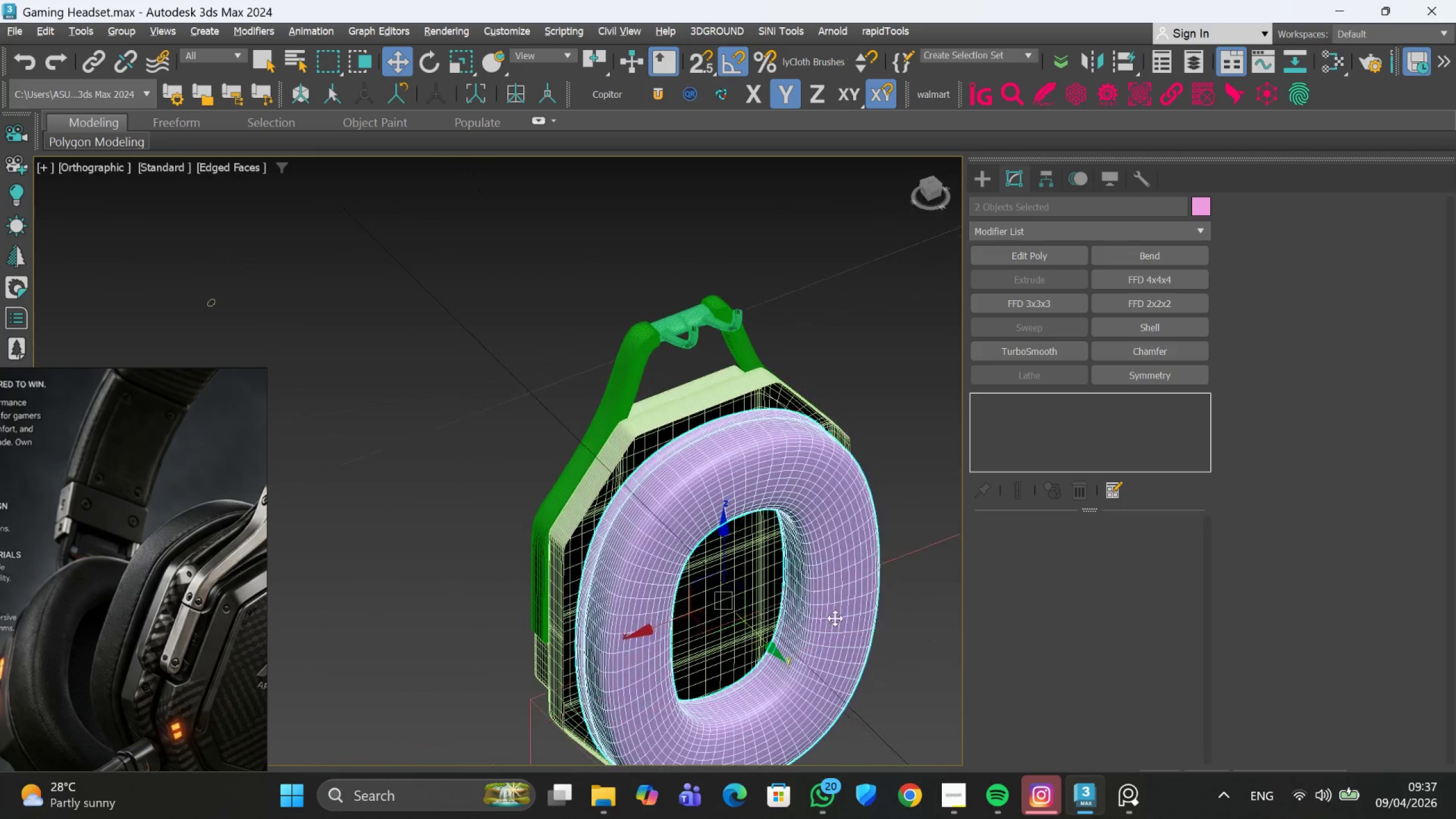 
key(Alt+AltLeft)
 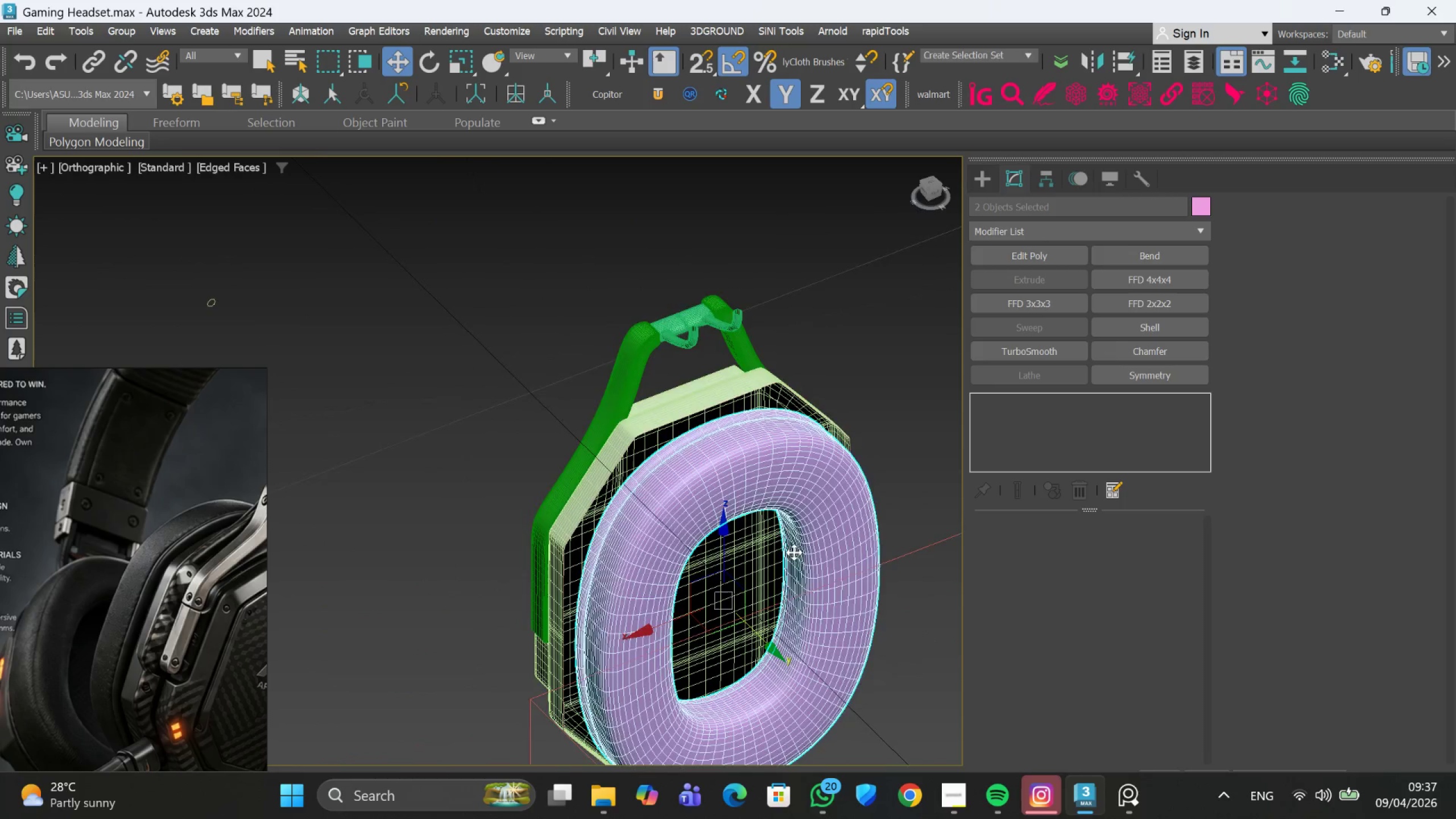 
hold_key(key=AltLeft, duration=0.62)
 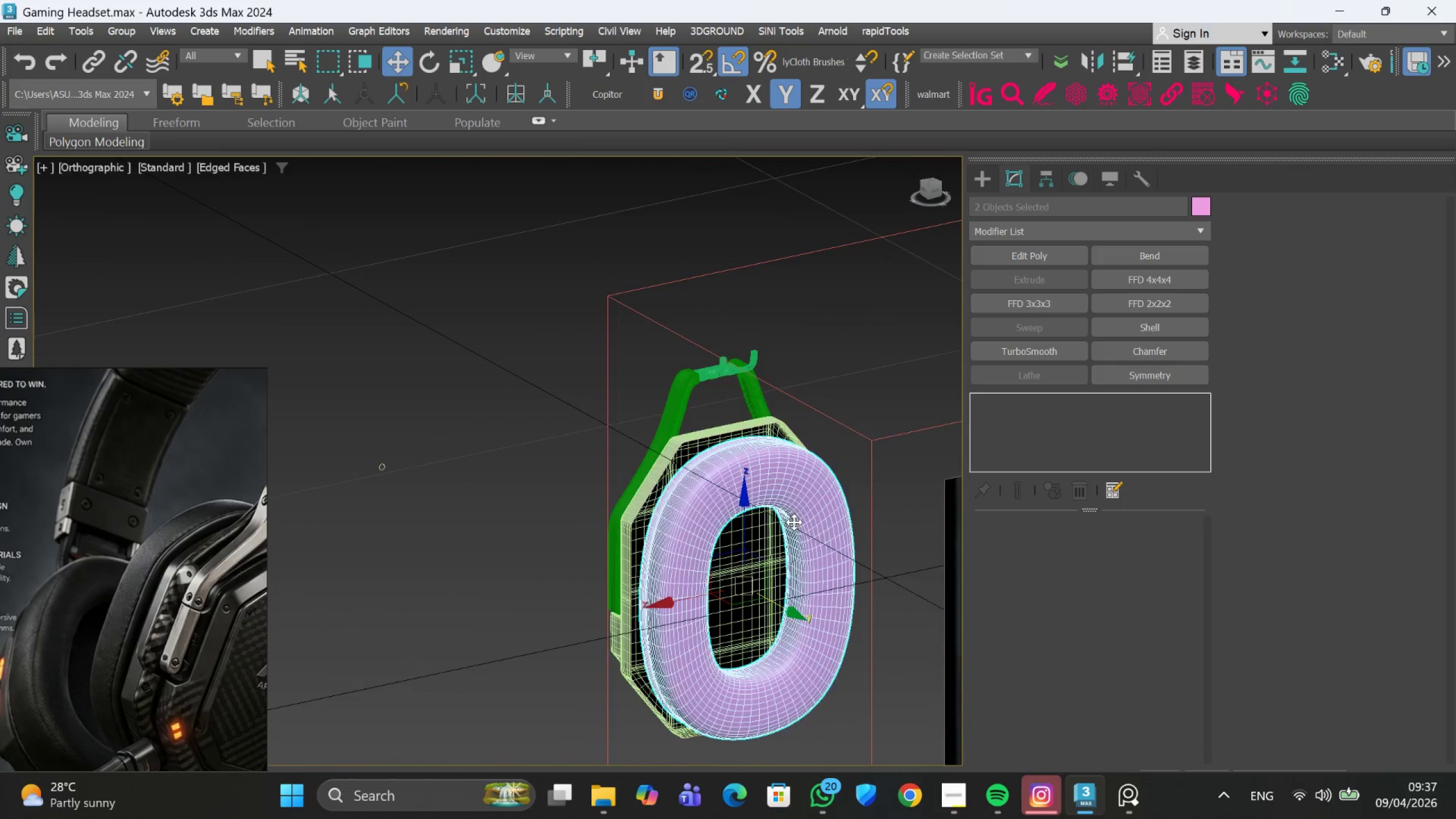 
scroll: coordinate [794, 551], scroll_direction: down, amount: 1.0
 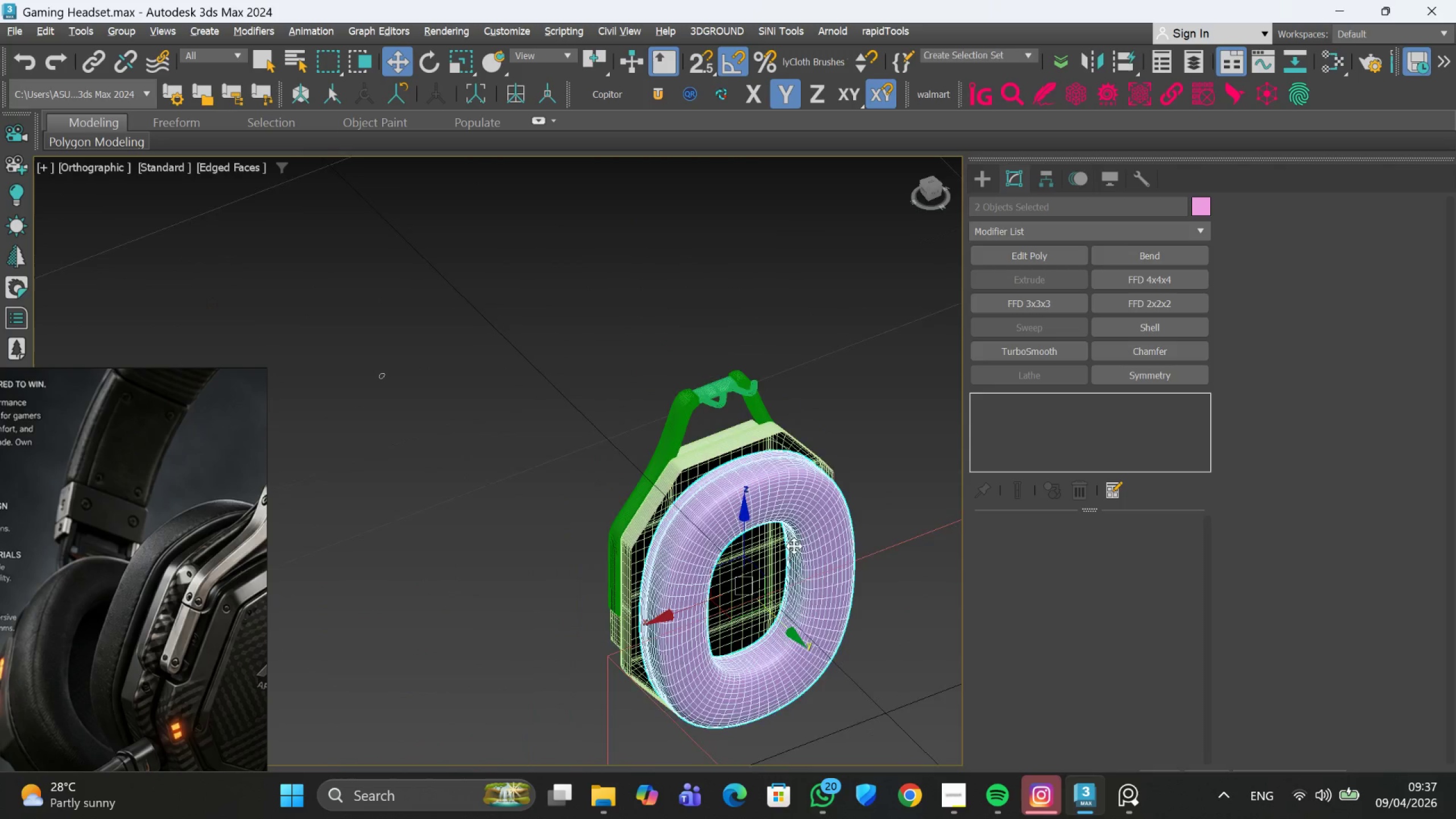 
hold_key(key=AltLeft, duration=0.61)
 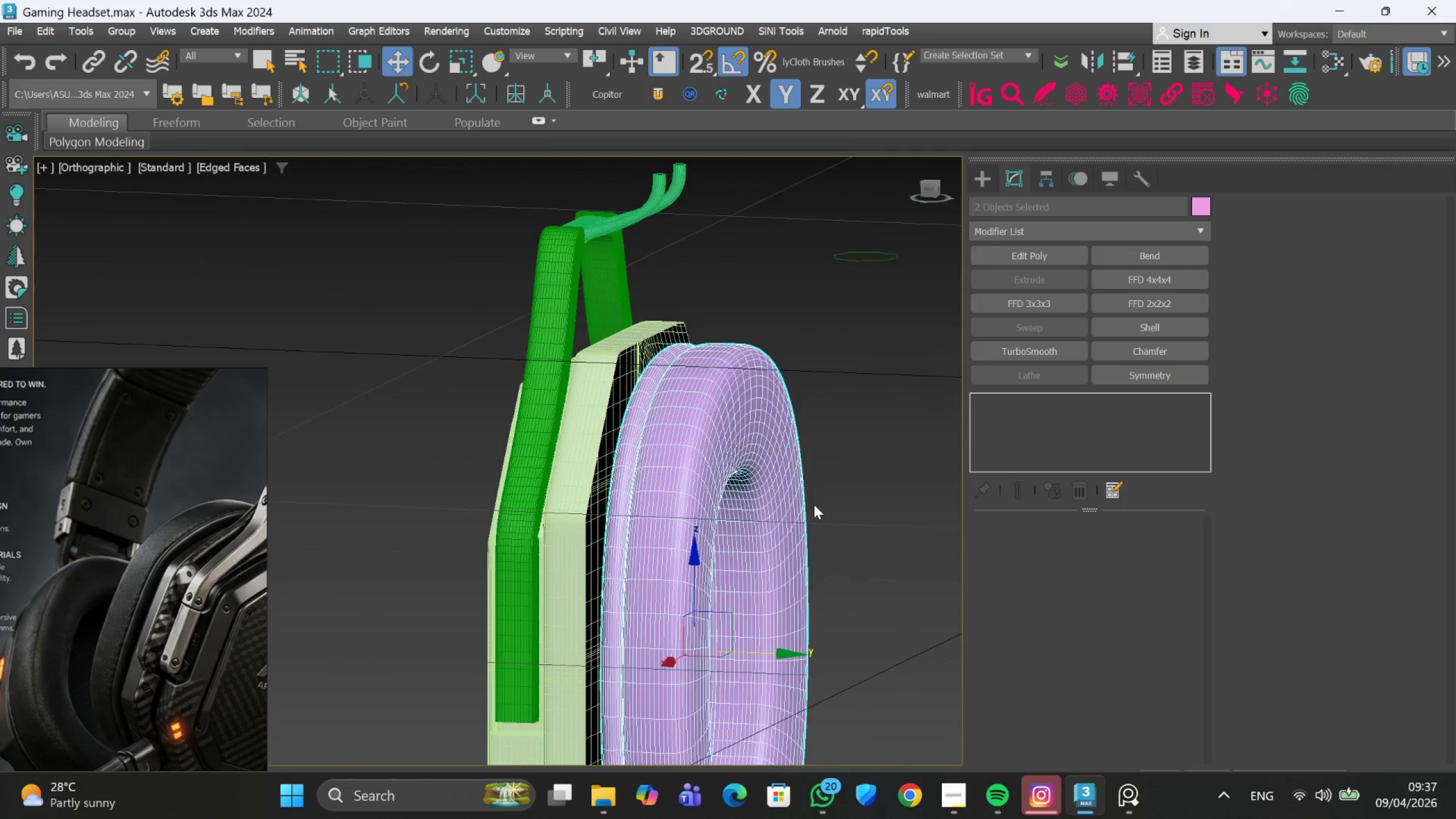 
scroll: coordinate [794, 522], scroll_direction: up, amount: 2.0
 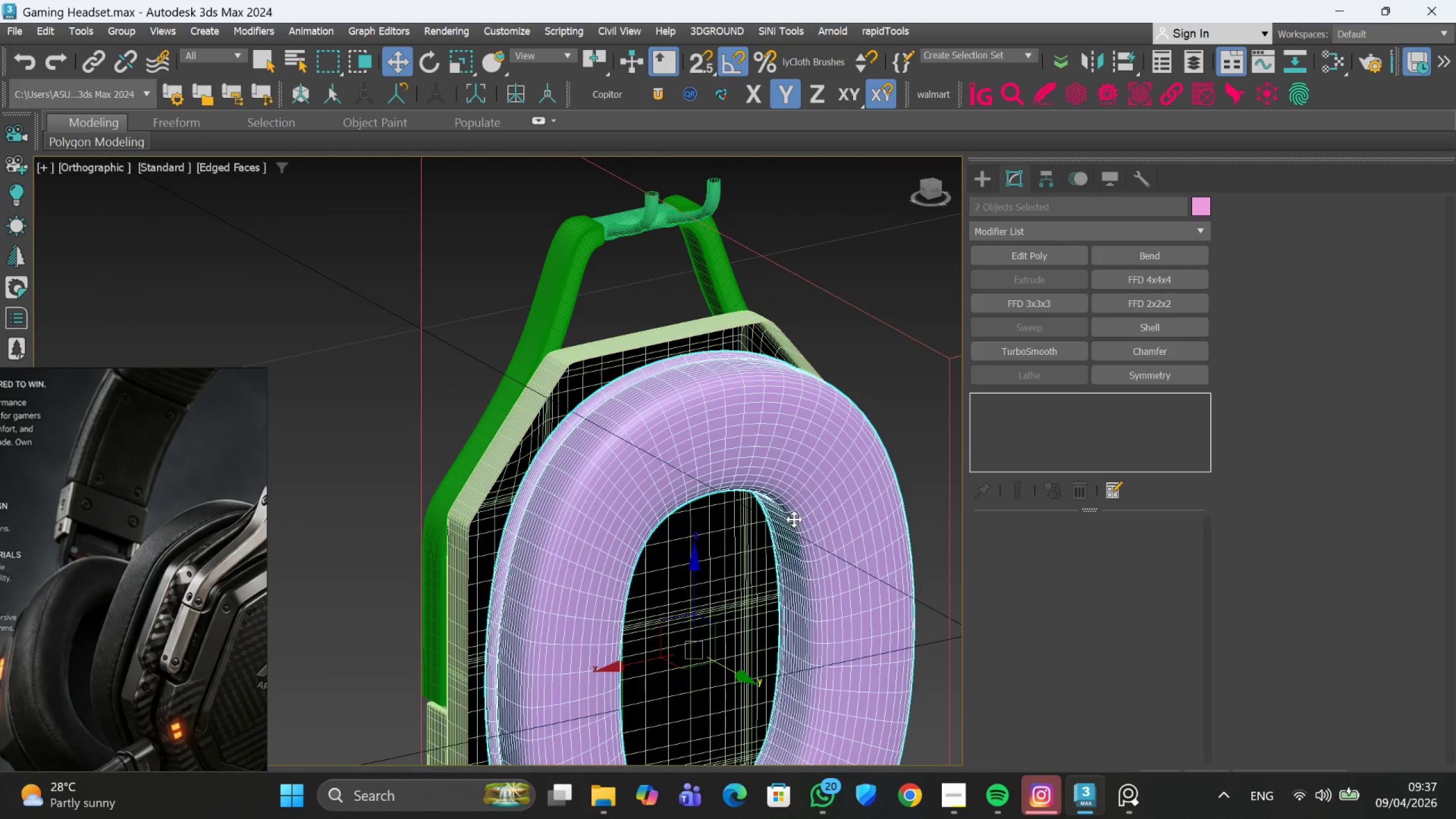 
hold_key(key=AltLeft, duration=0.33)
 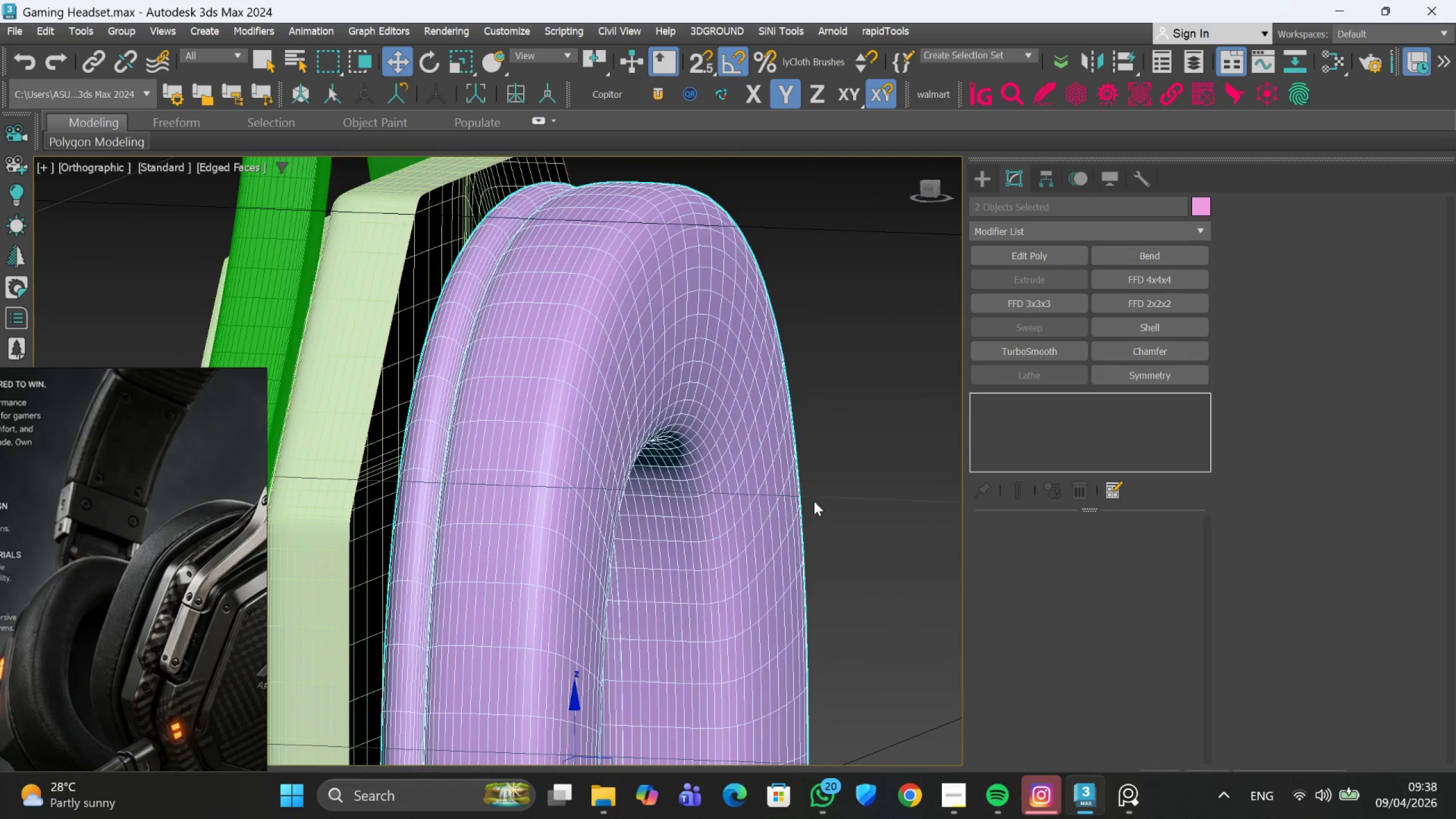 
scroll: coordinate [814, 504], scroll_direction: up, amount: 2.0
 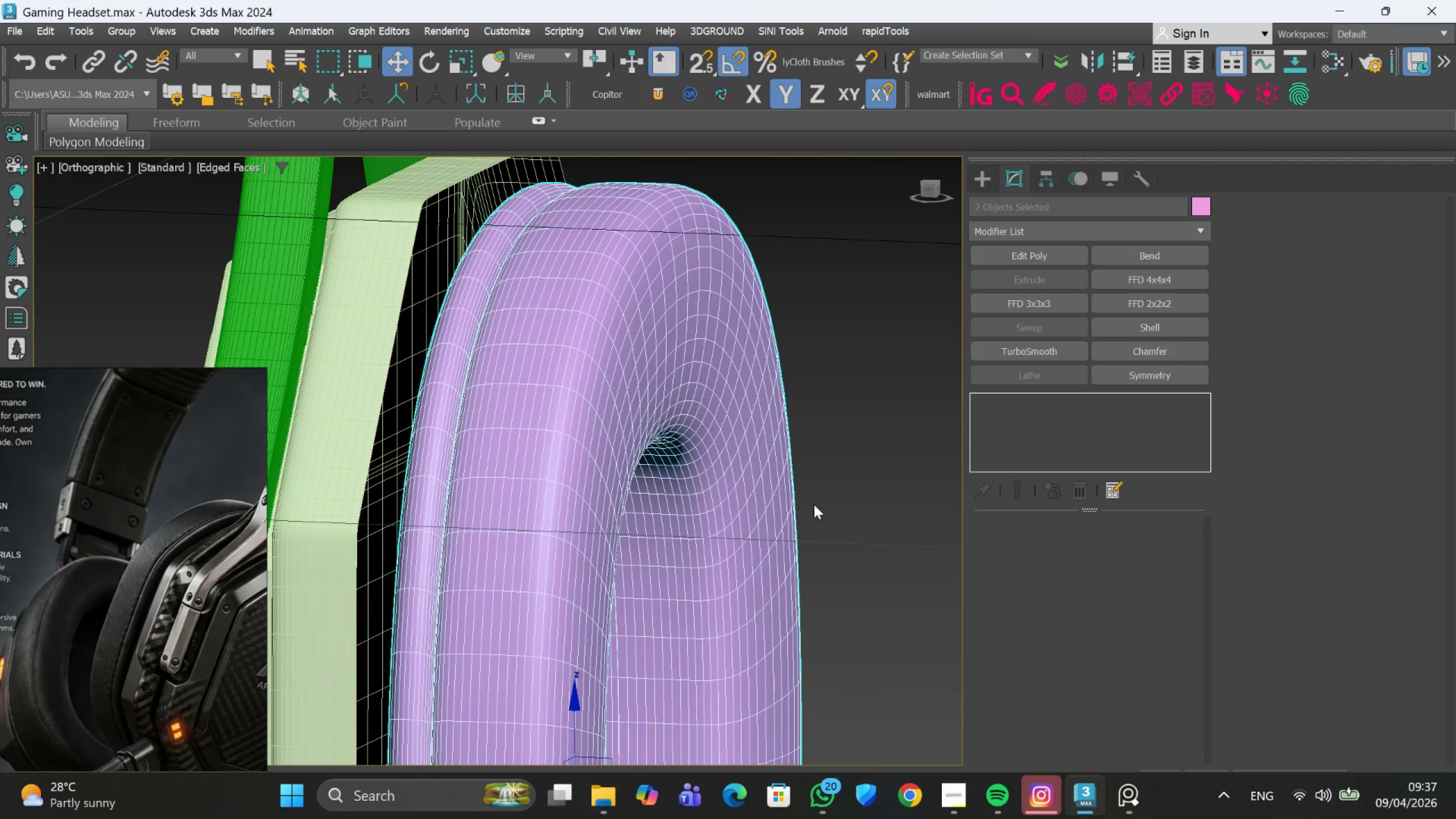 
hold_key(key=AltLeft, duration=0.52)
 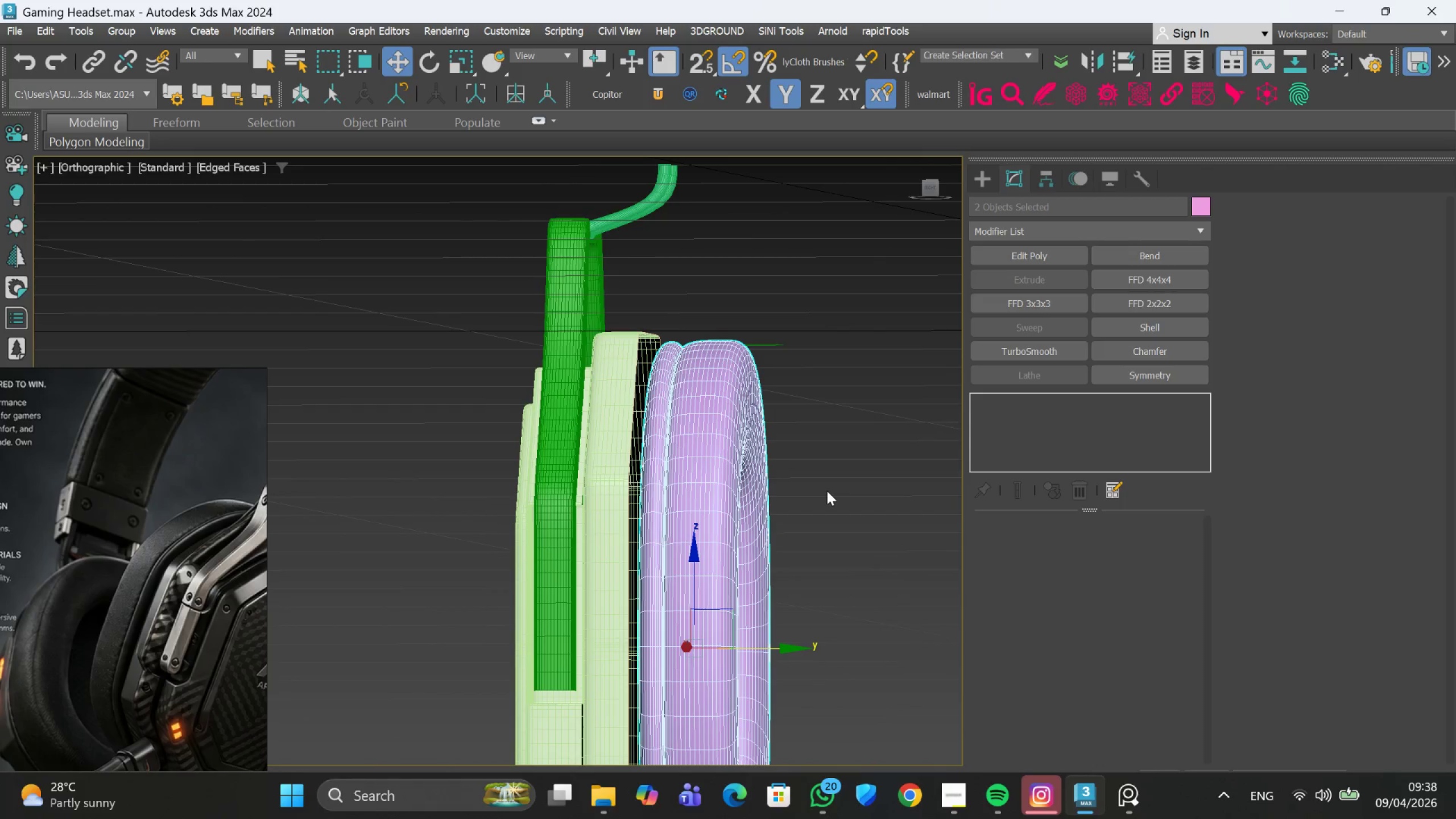 
scroll: coordinate [813, 501], scroll_direction: down, amount: 2.0
 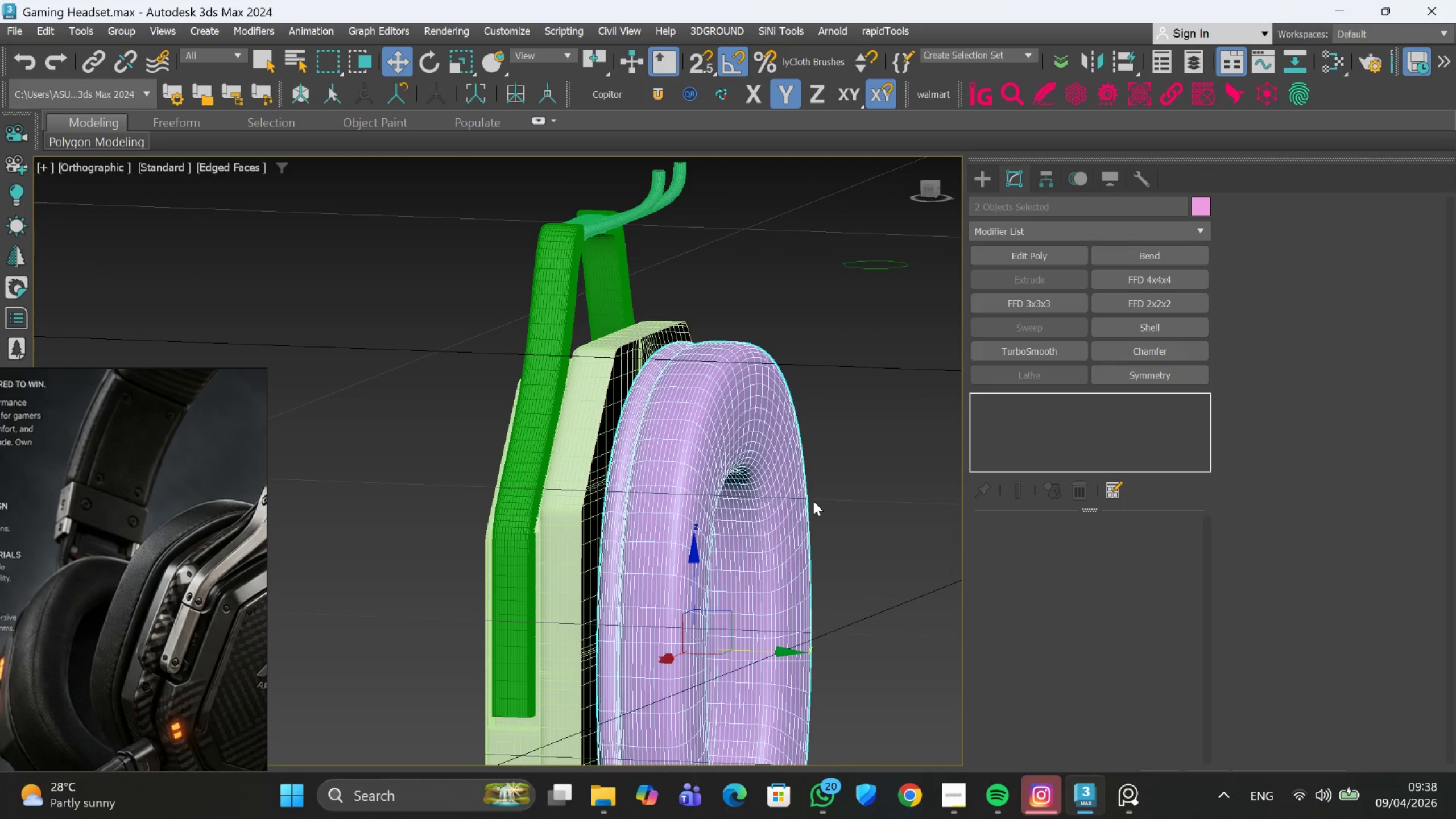 
hold_key(key=AltLeft, duration=0.53)
 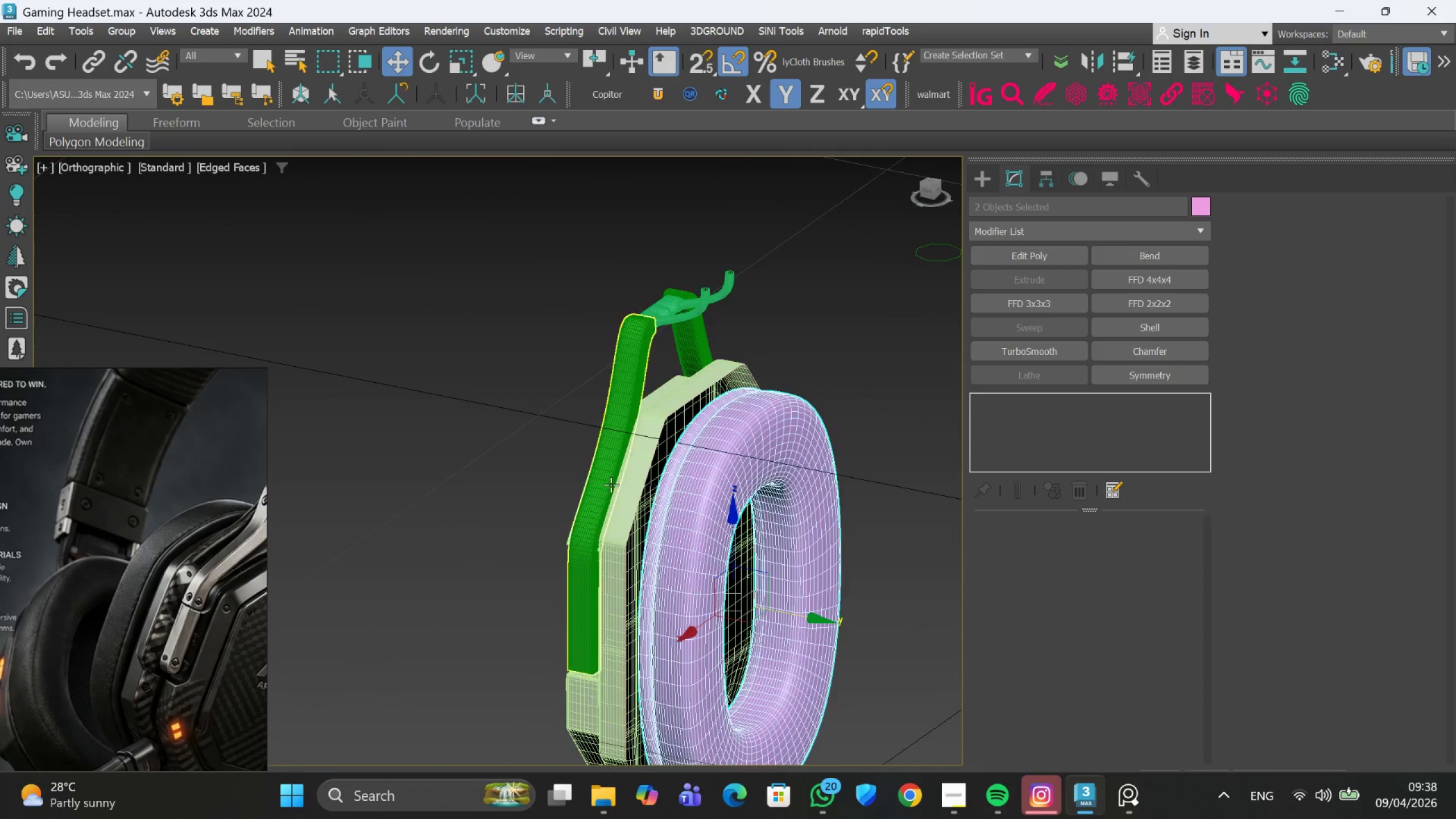 
scroll: coordinate [827, 491], scroll_direction: down, amount: 1.0
 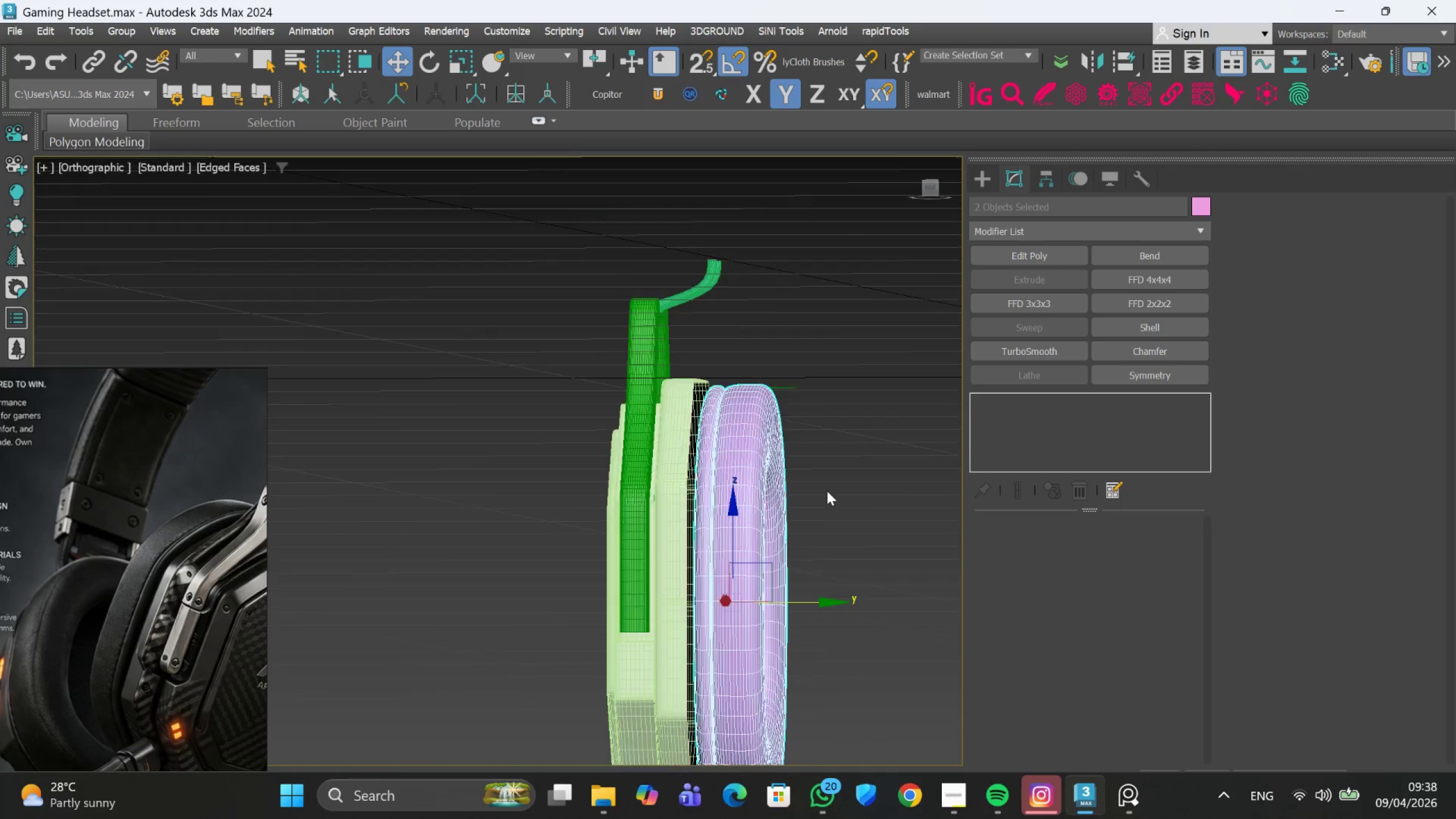 
scroll: coordinate [744, 482], scroll_direction: up, amount: 5.0
 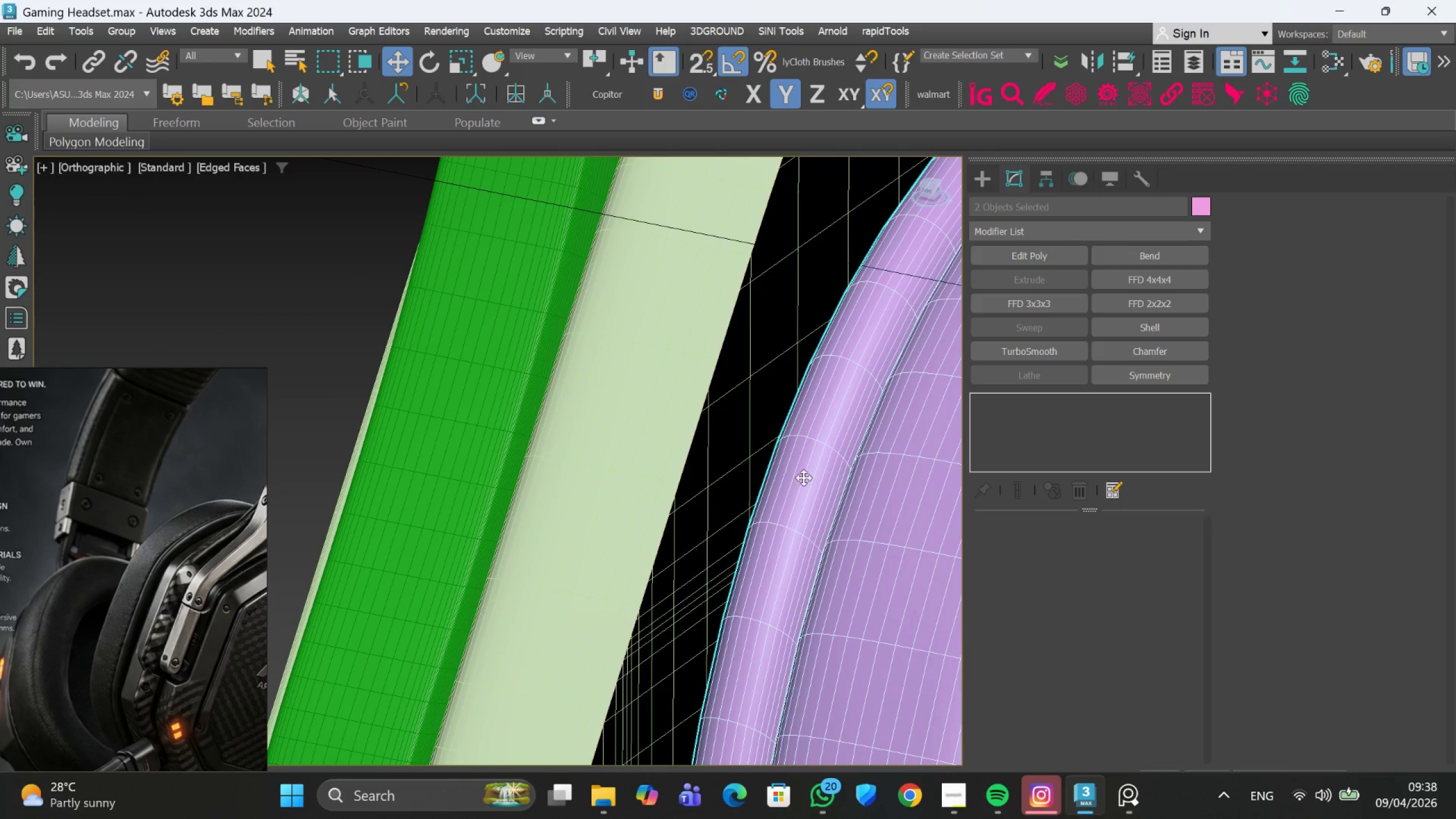 
left_click([805, 479])
 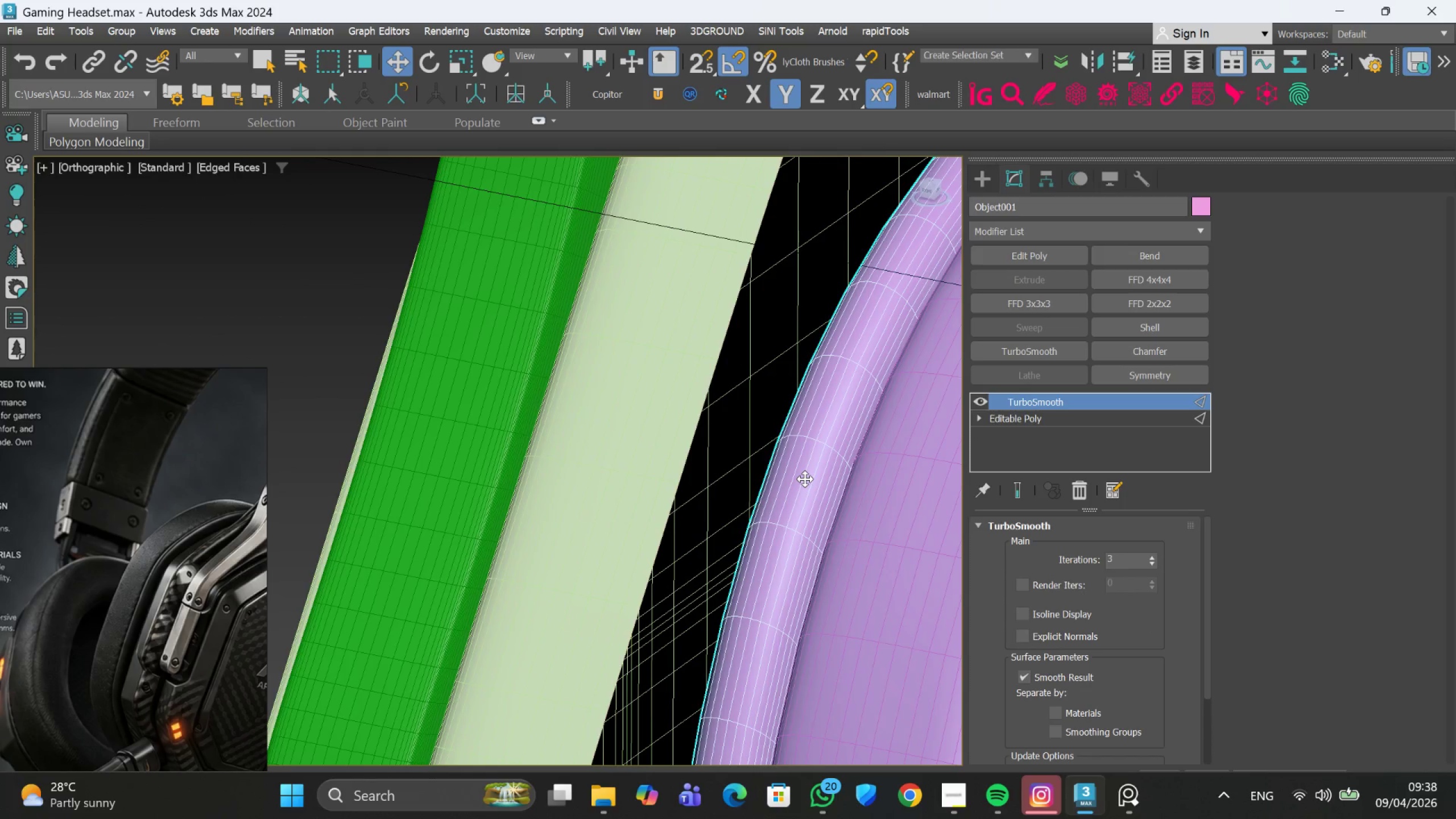 
scroll: coordinate [805, 479], scroll_direction: down, amount: 3.0
 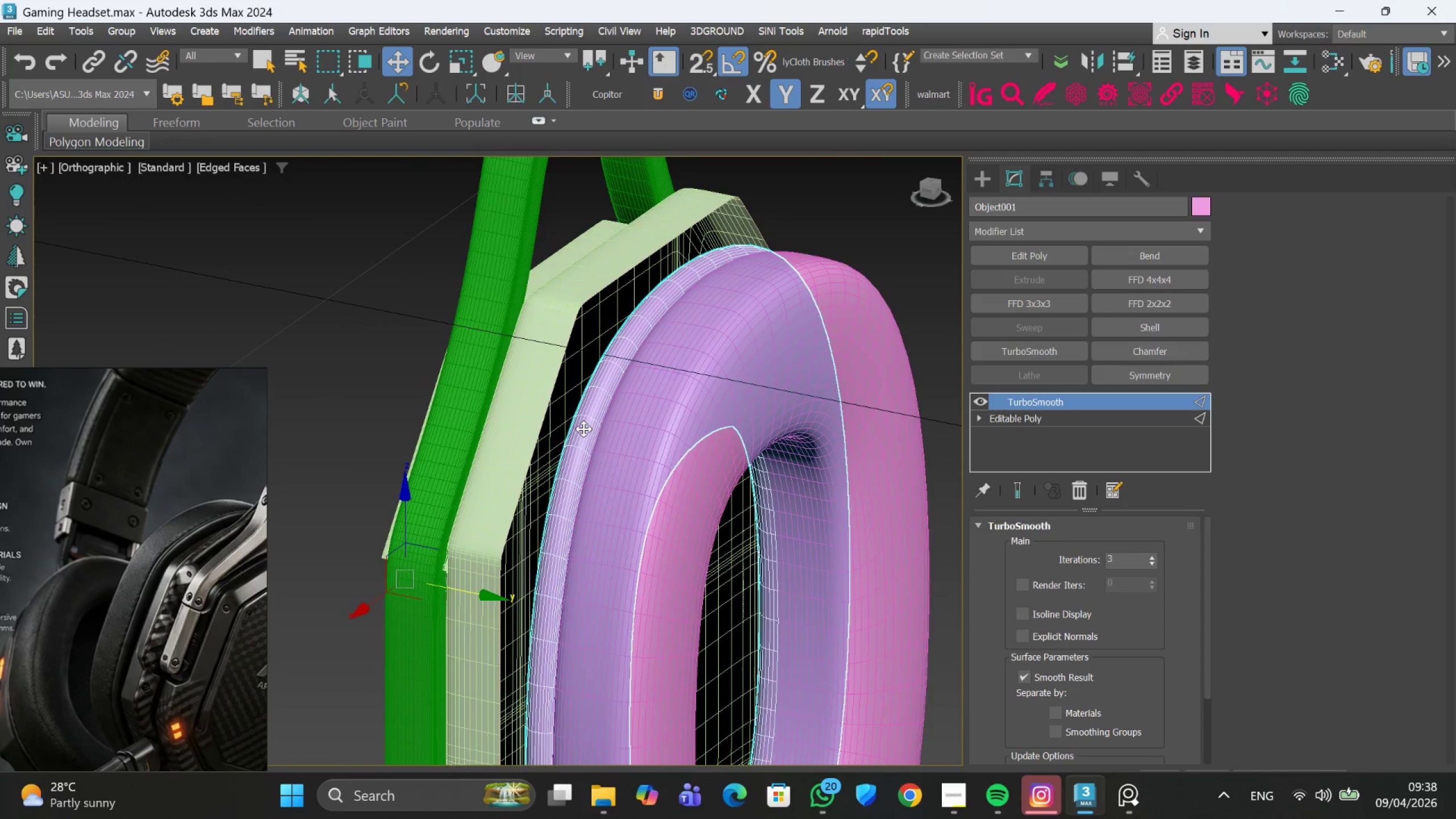 
scroll: coordinate [582, 428], scroll_direction: up, amount: 2.0
 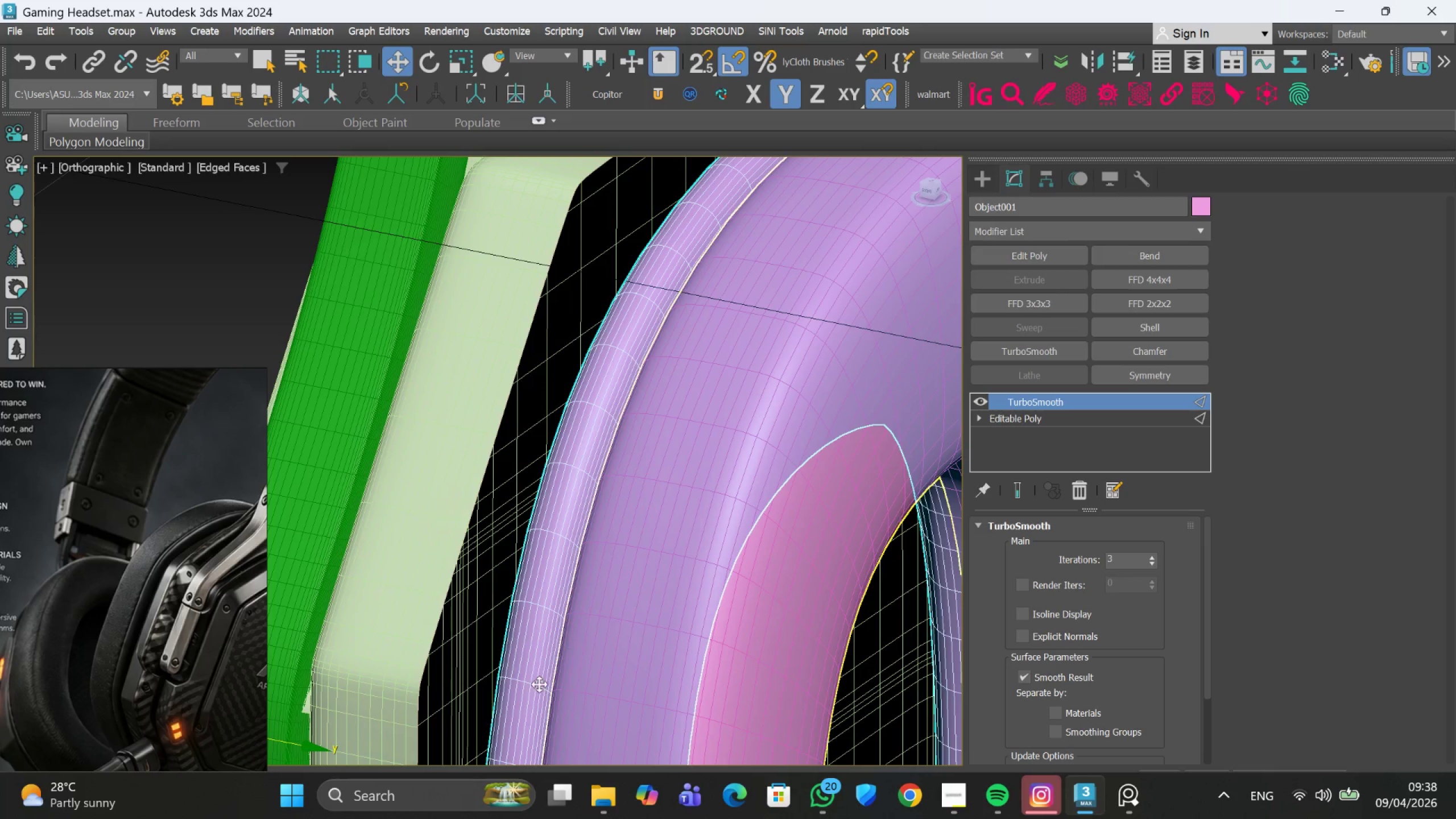 
left_click([295, 795])
 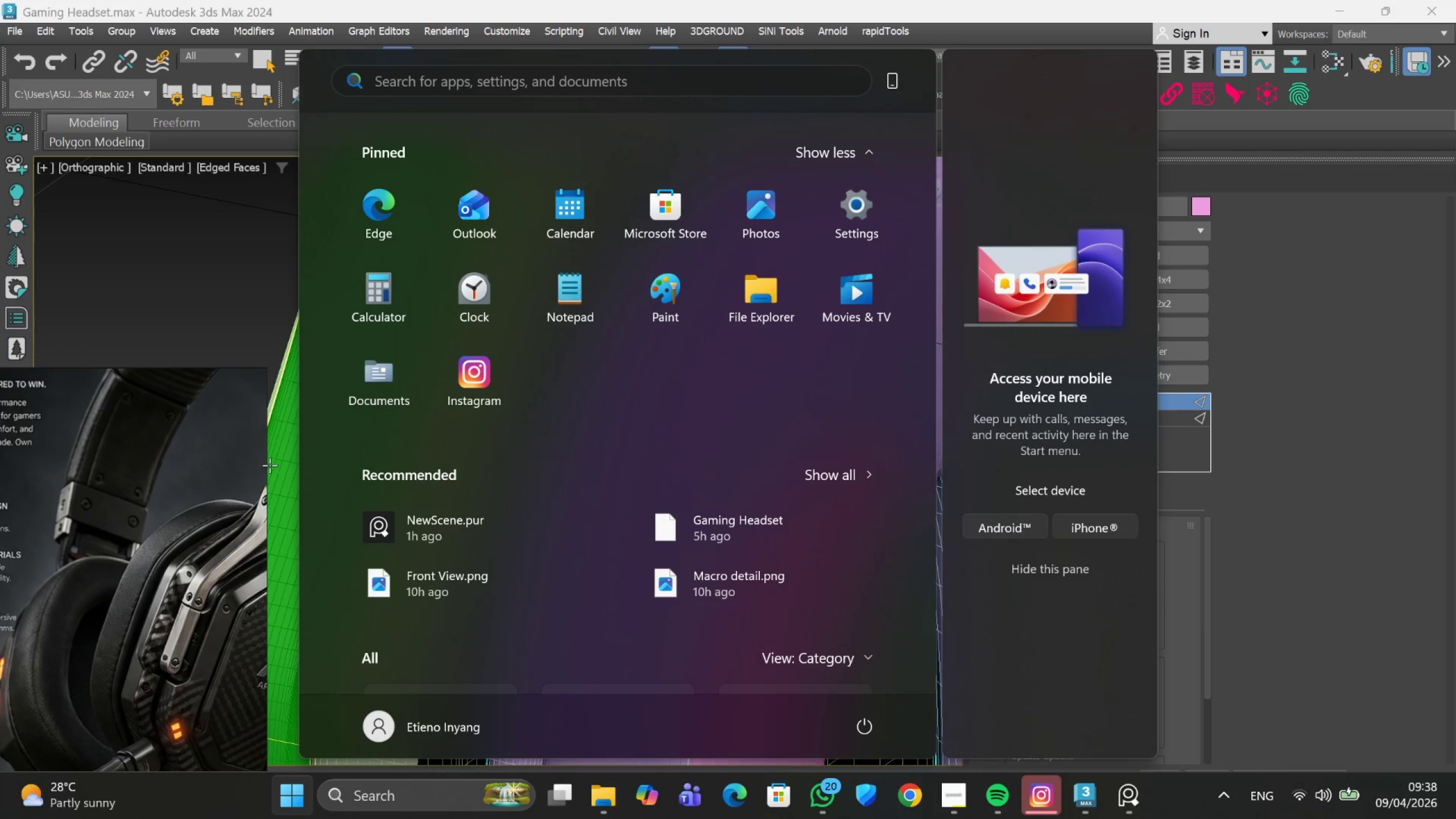 
left_click([253, 271])
 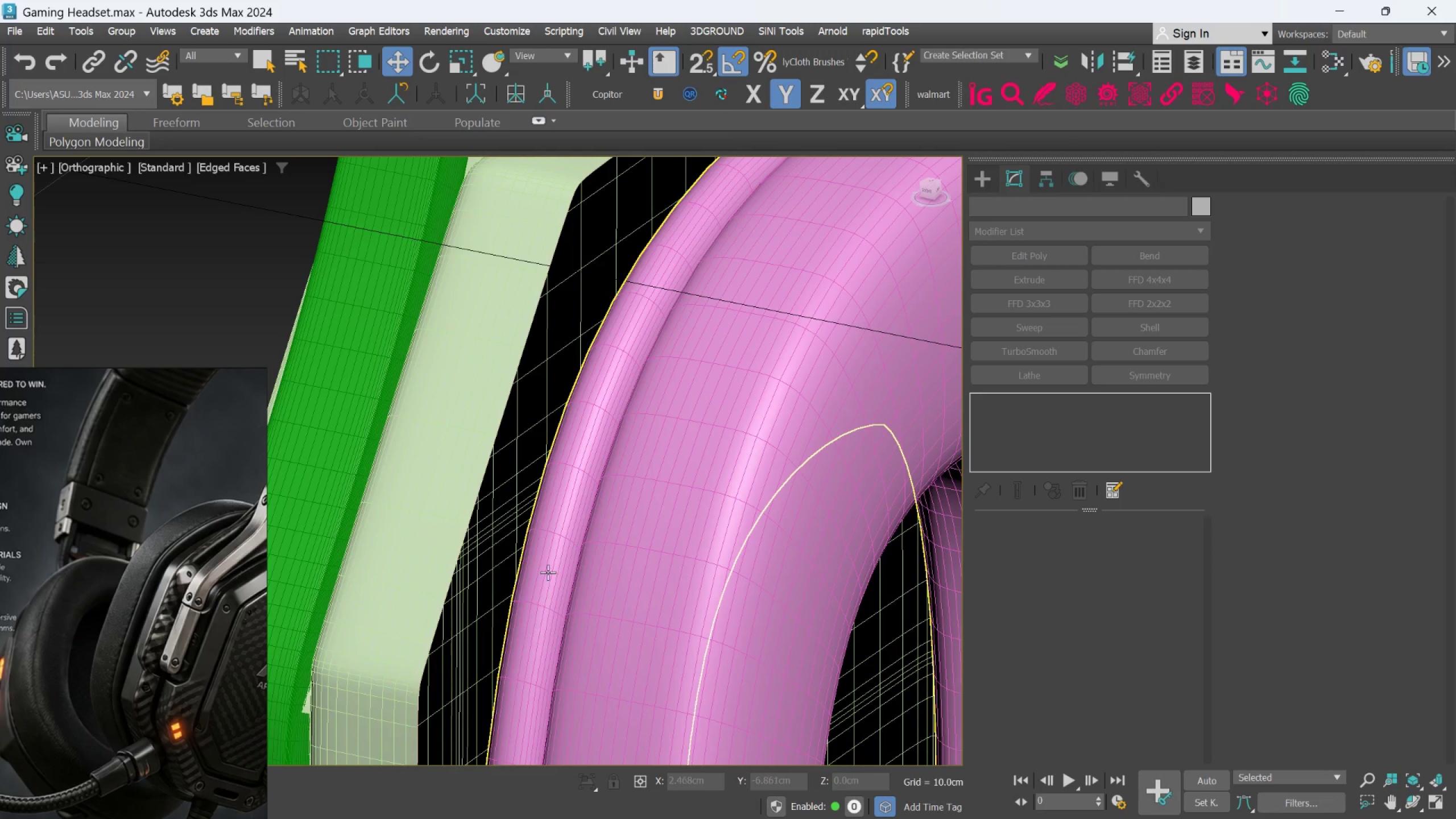 
left_click([540, 563])
 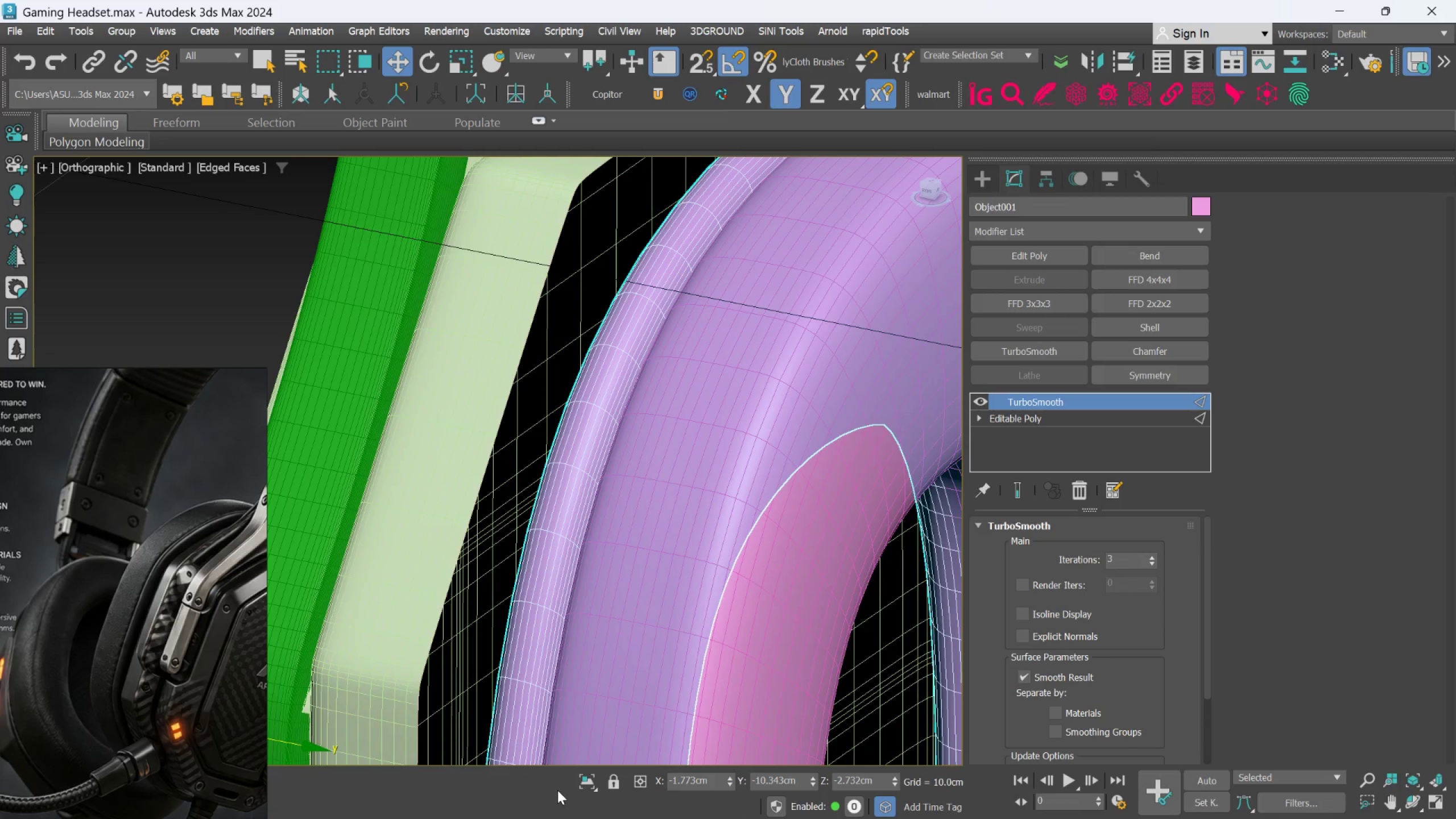 
left_click([580, 779])
 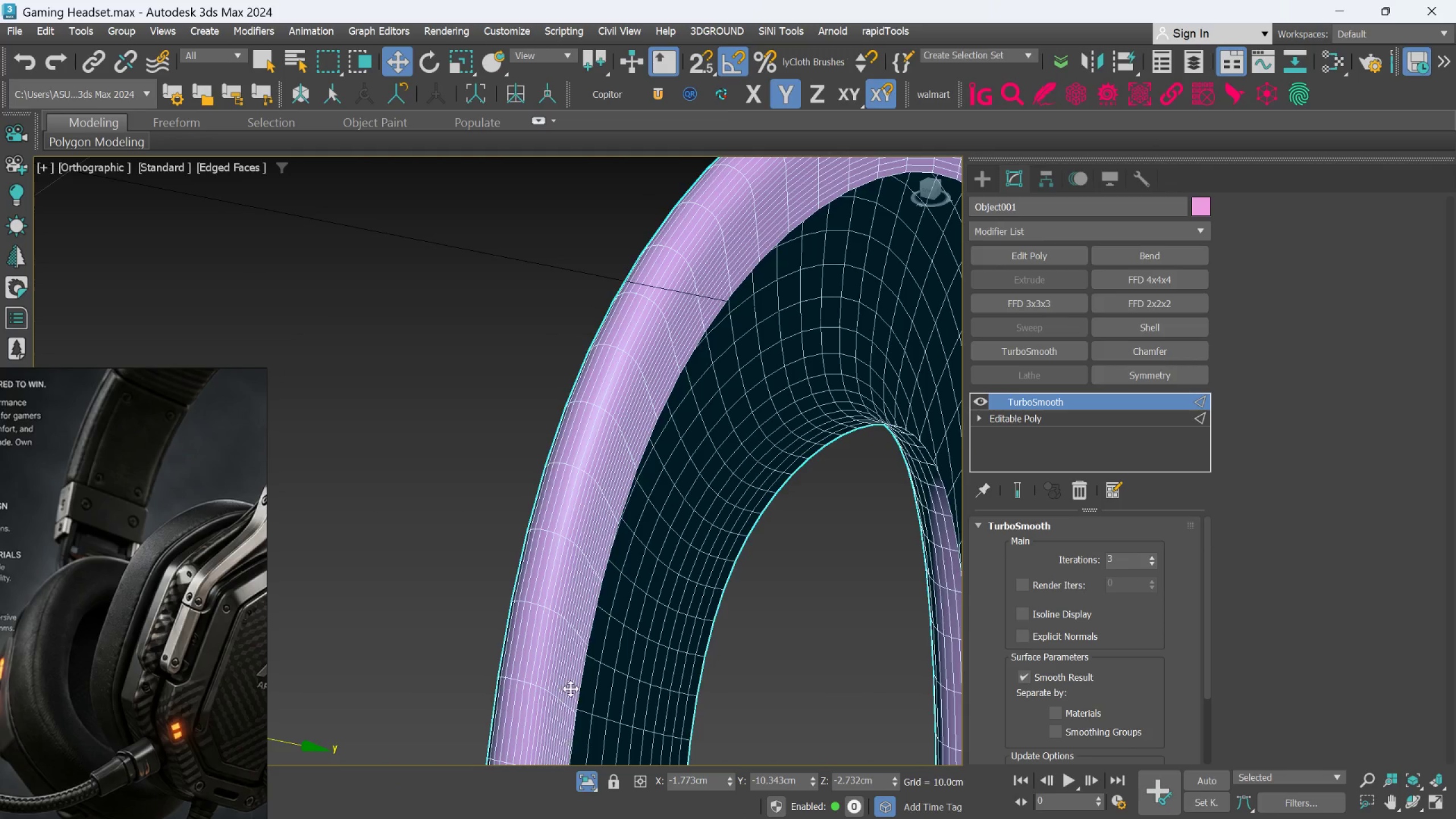 
hold_key(key=AltLeft, duration=0.34)
 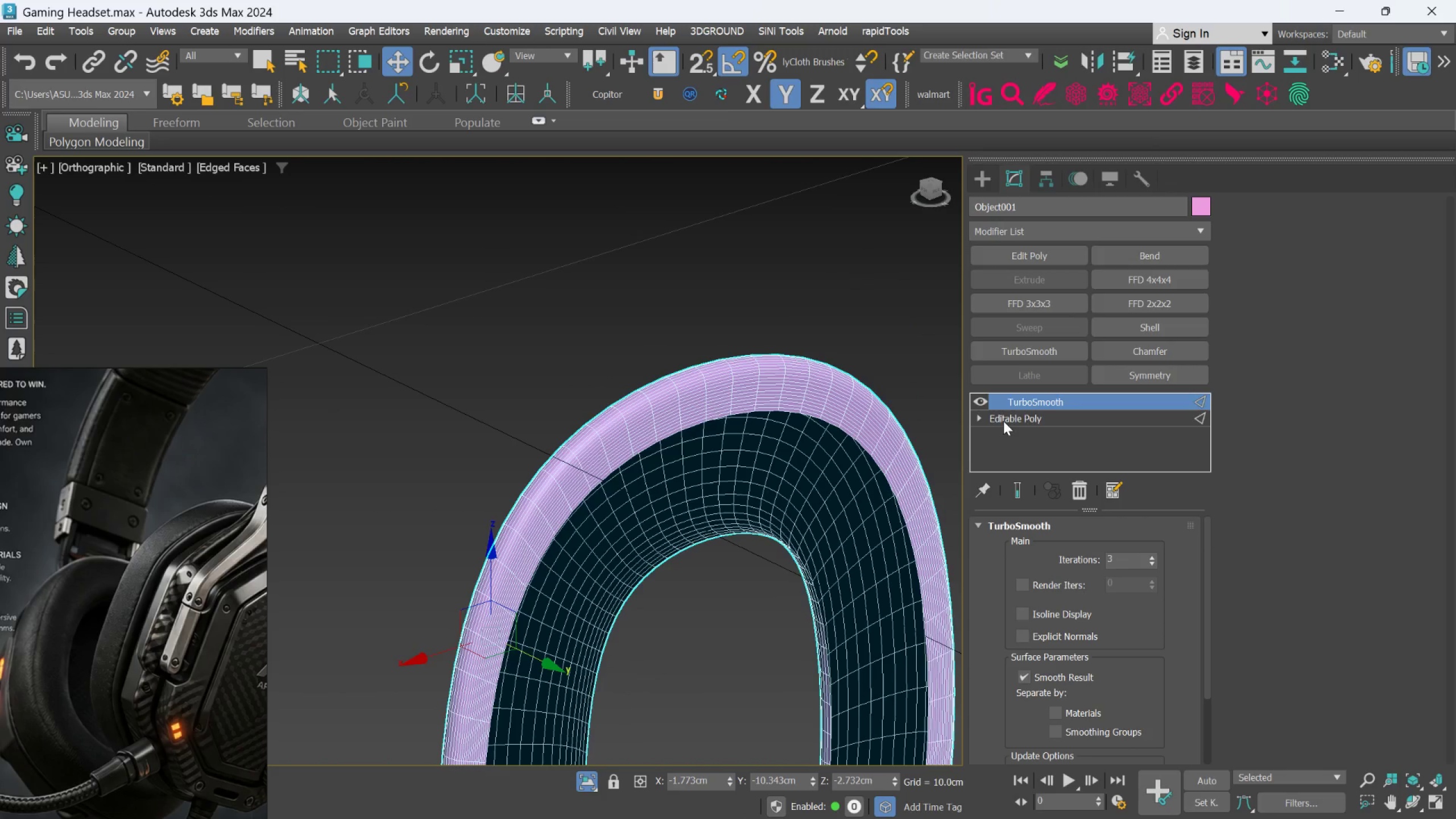 
scroll: coordinate [570, 668], scroll_direction: down, amount: 2.0
 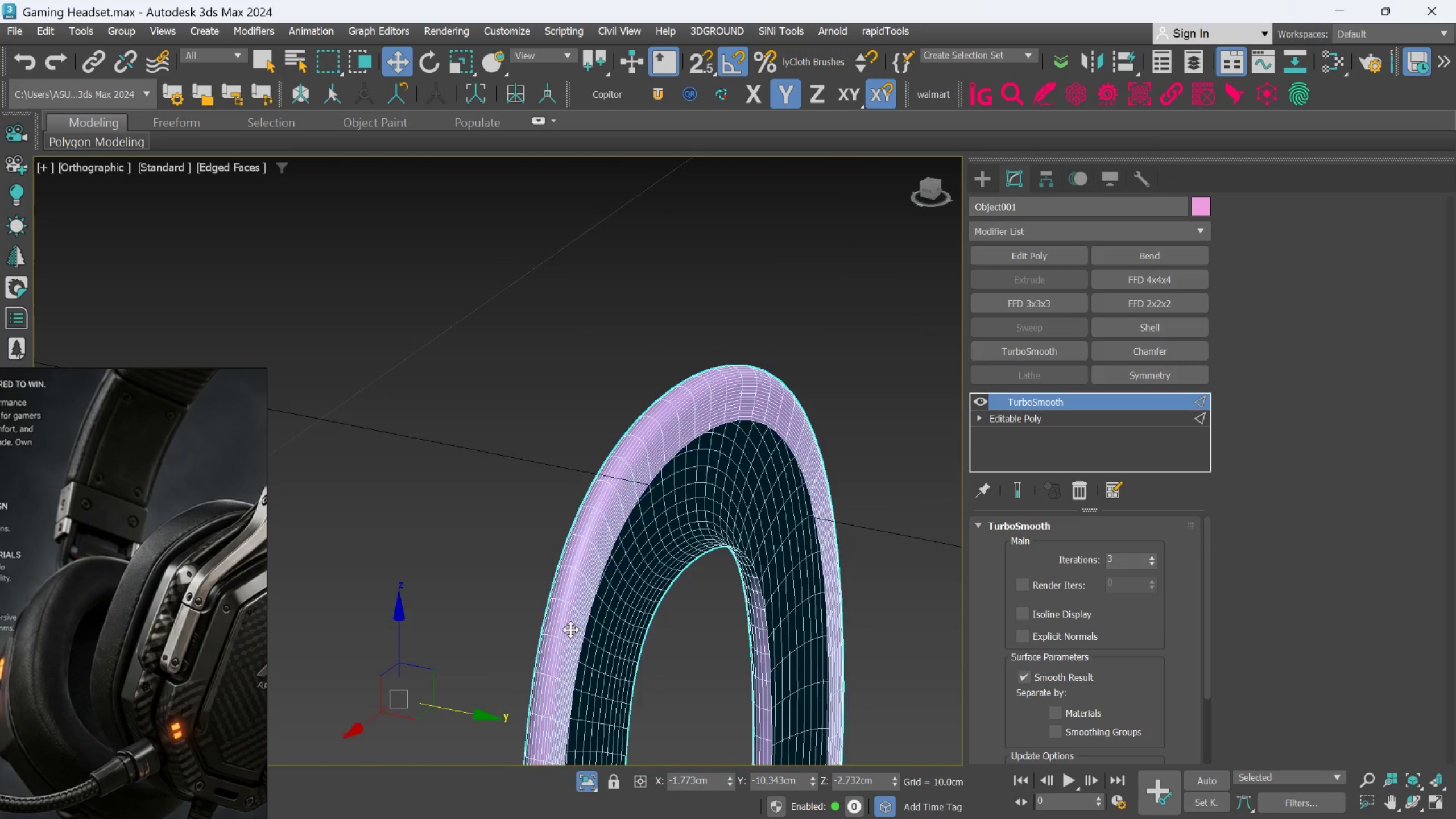 
left_click([1003, 420])
 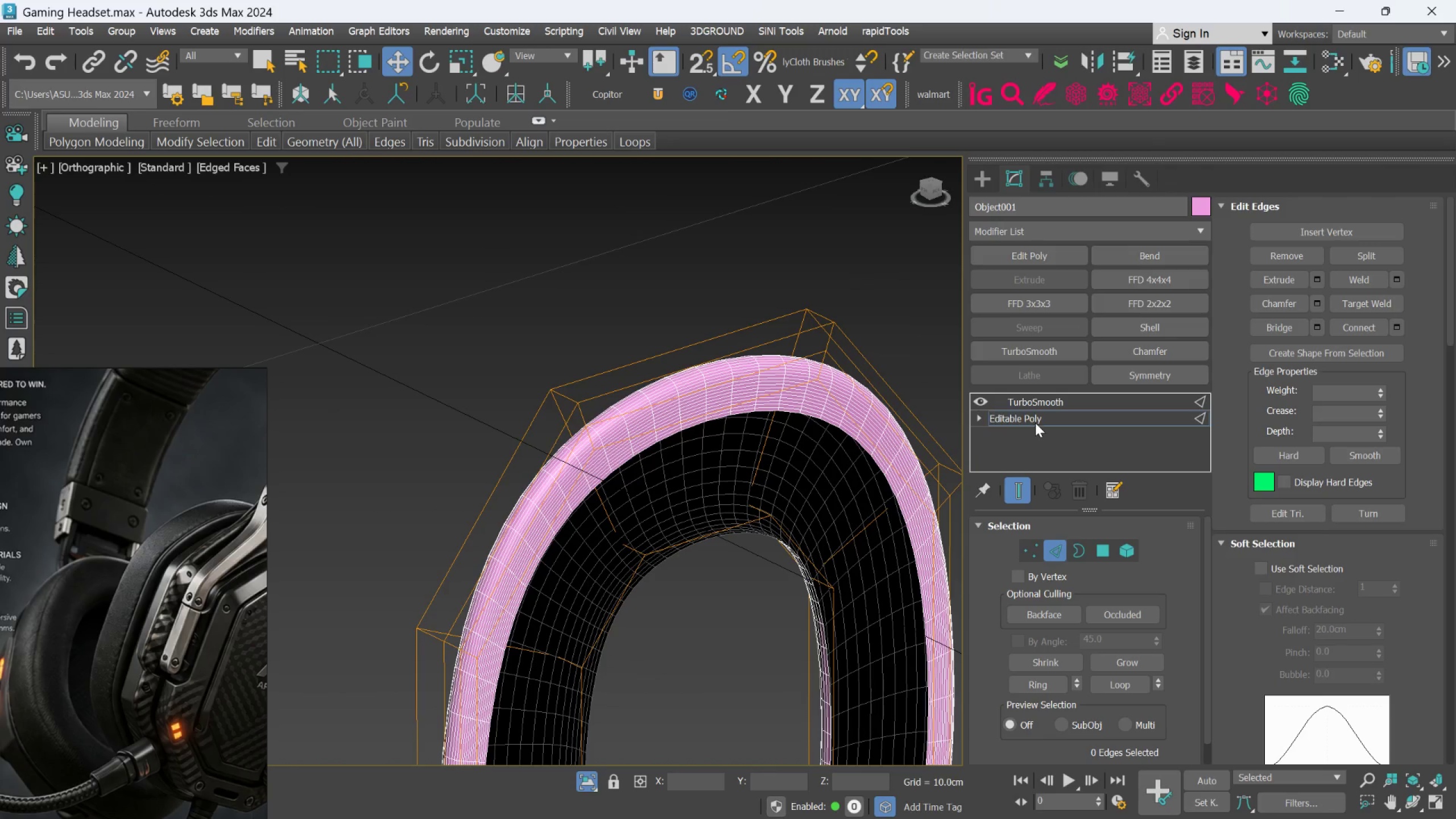 
left_click([1013, 488])
 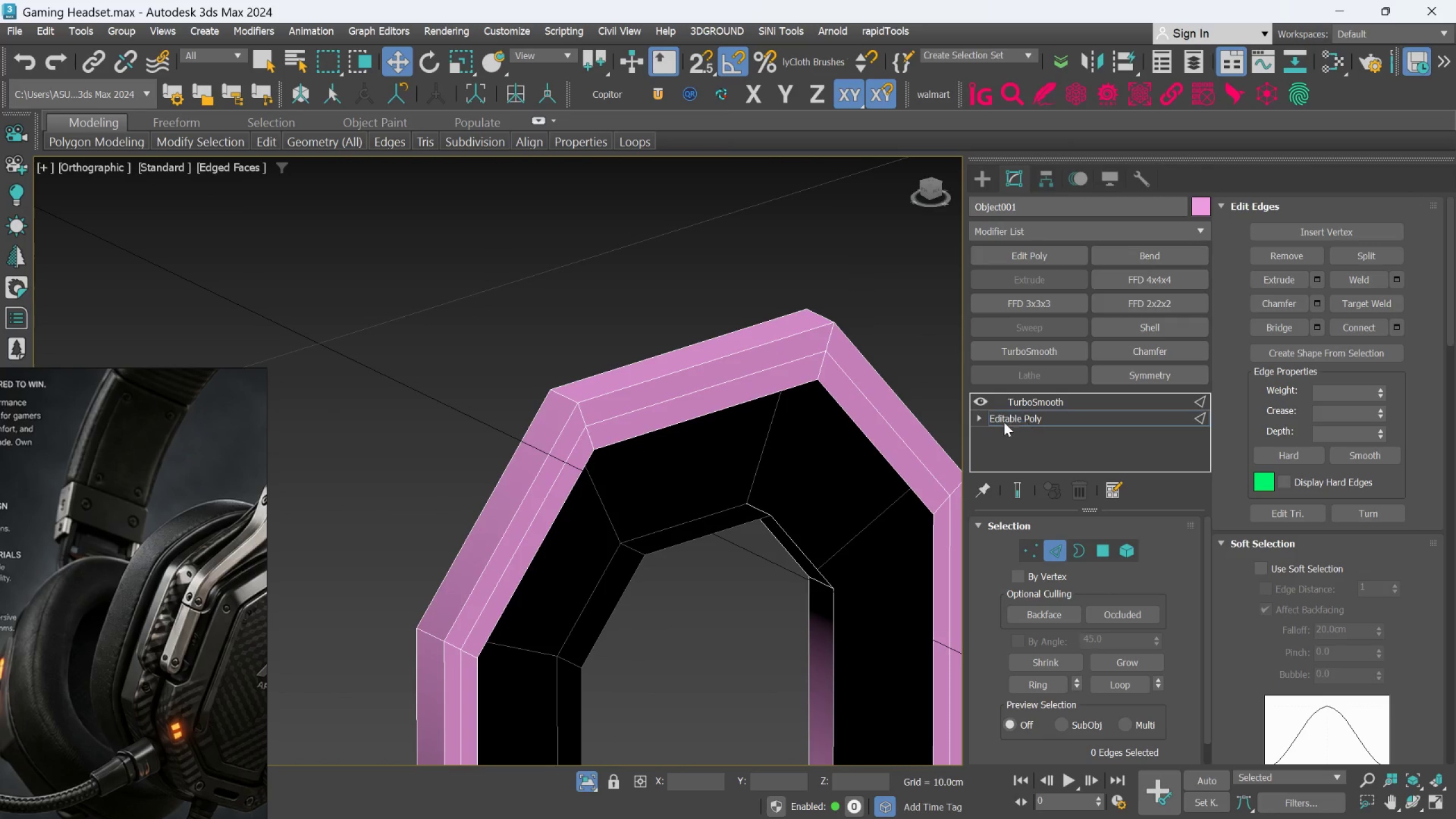 
scroll: coordinate [992, 427], scroll_direction: down, amount: 1.0
 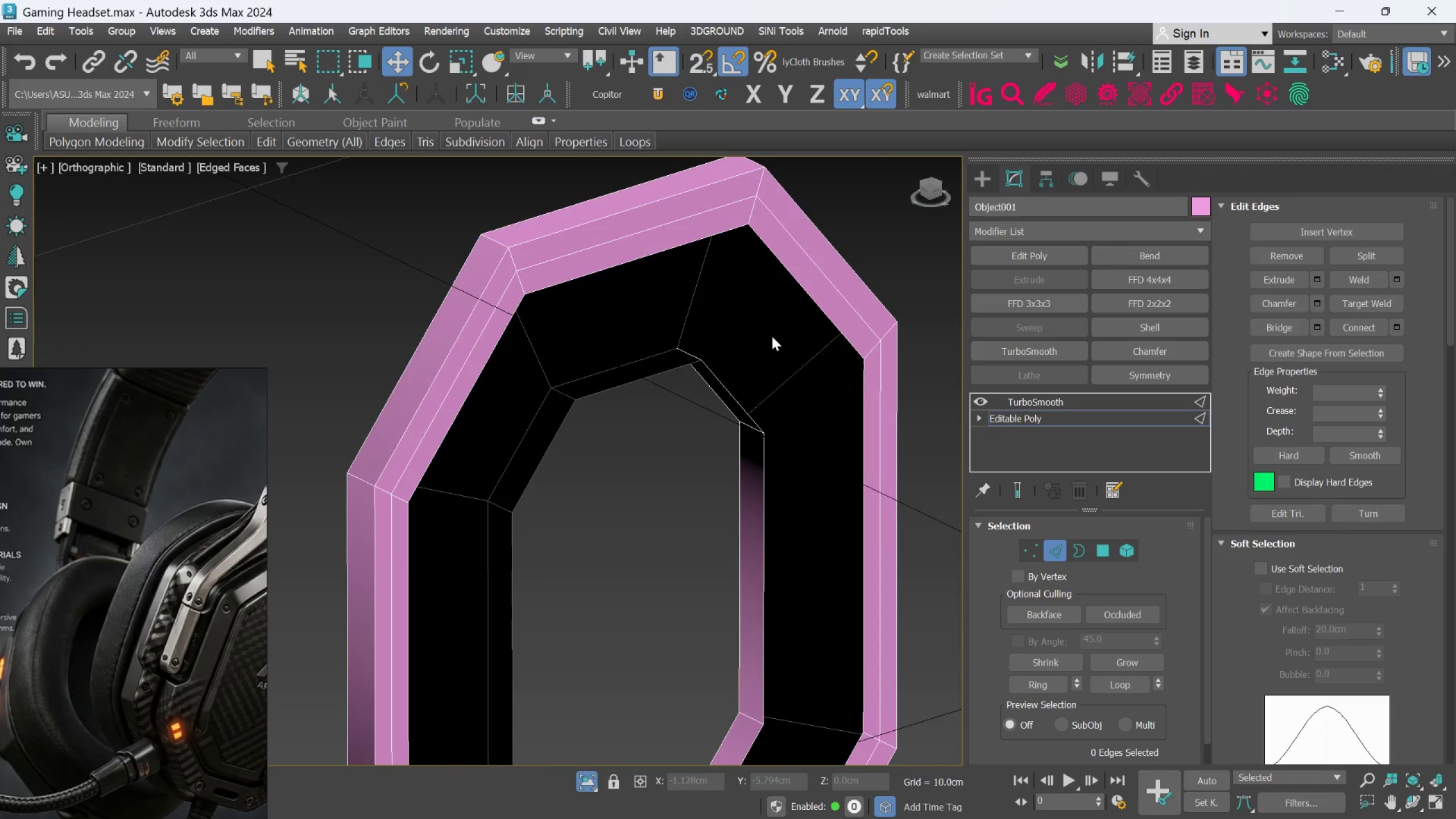 
hold_key(key=AltLeft, duration=1.5)
 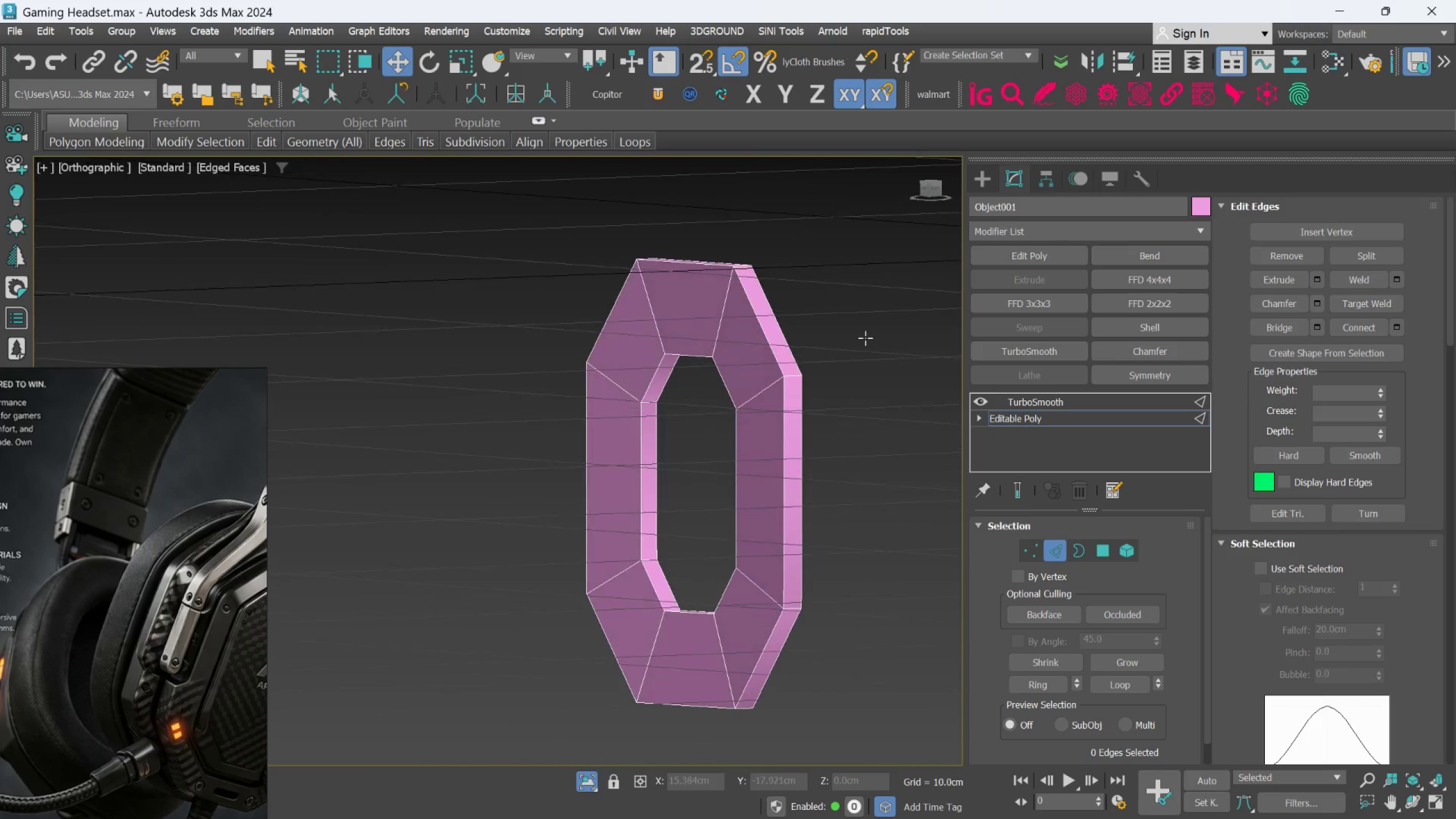 
scroll: coordinate [766, 359], scroll_direction: down, amount: 2.0
 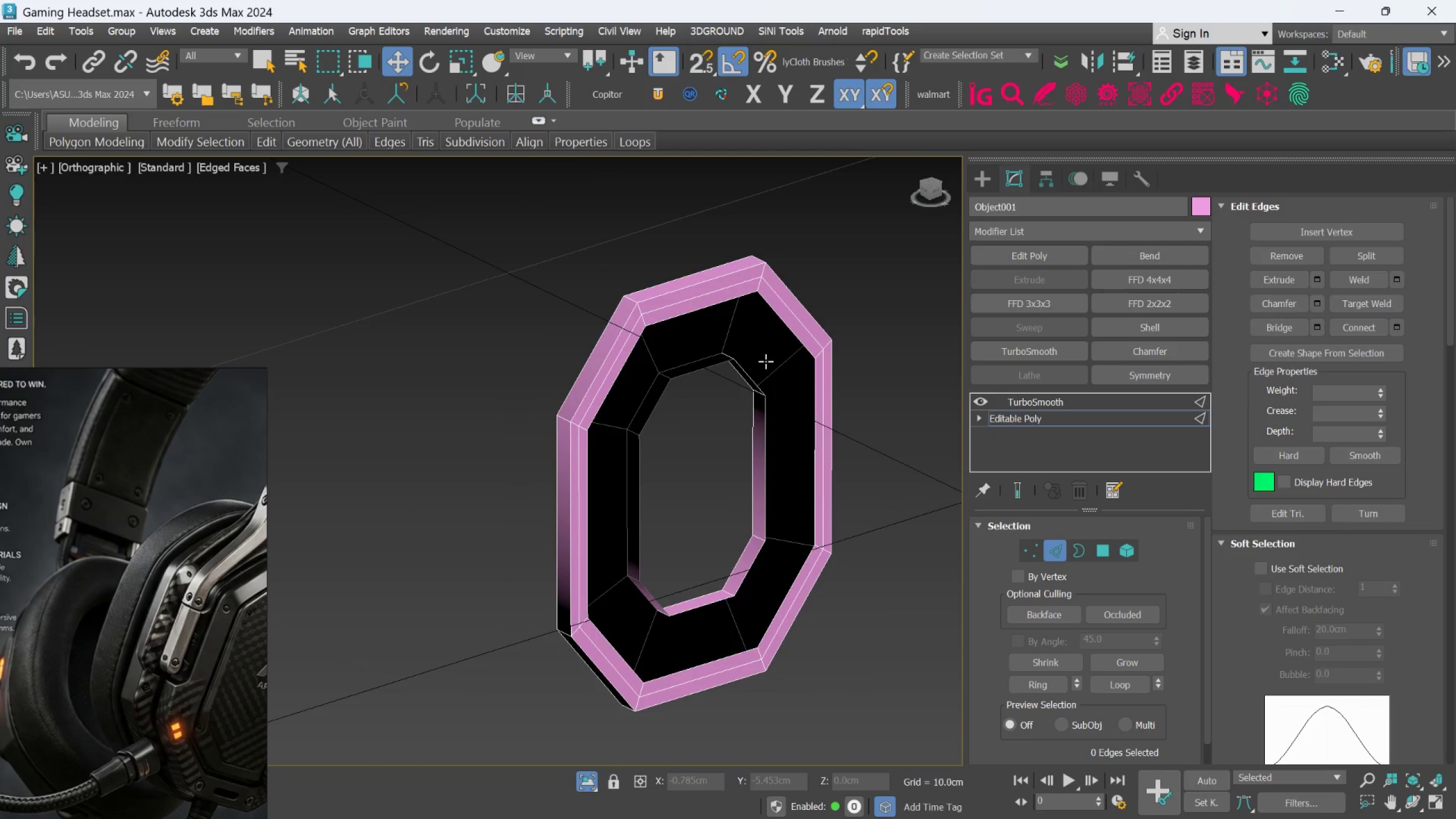 
hold_key(key=AltLeft, duration=1.02)
 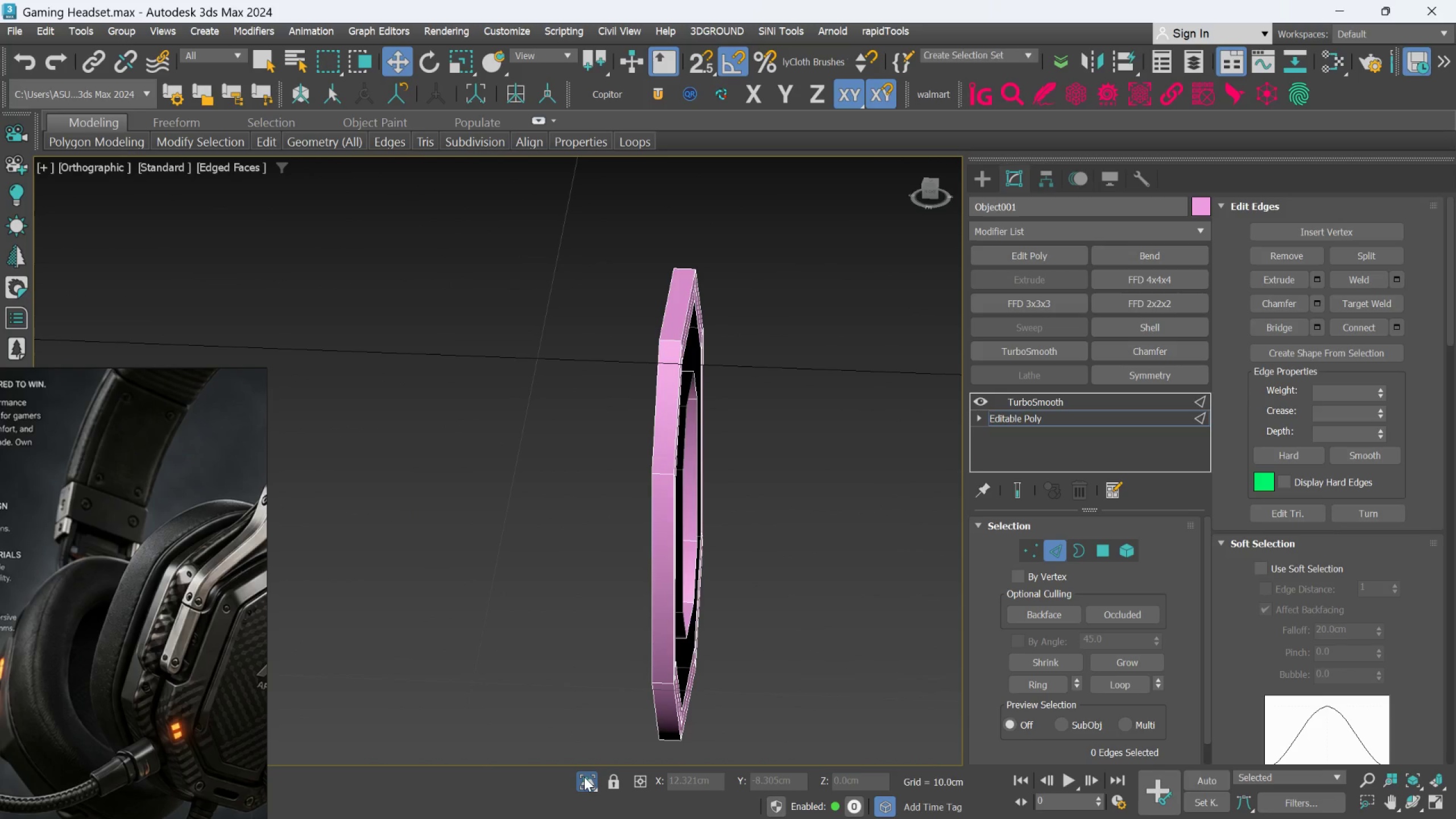 
left_click([584, 778])
 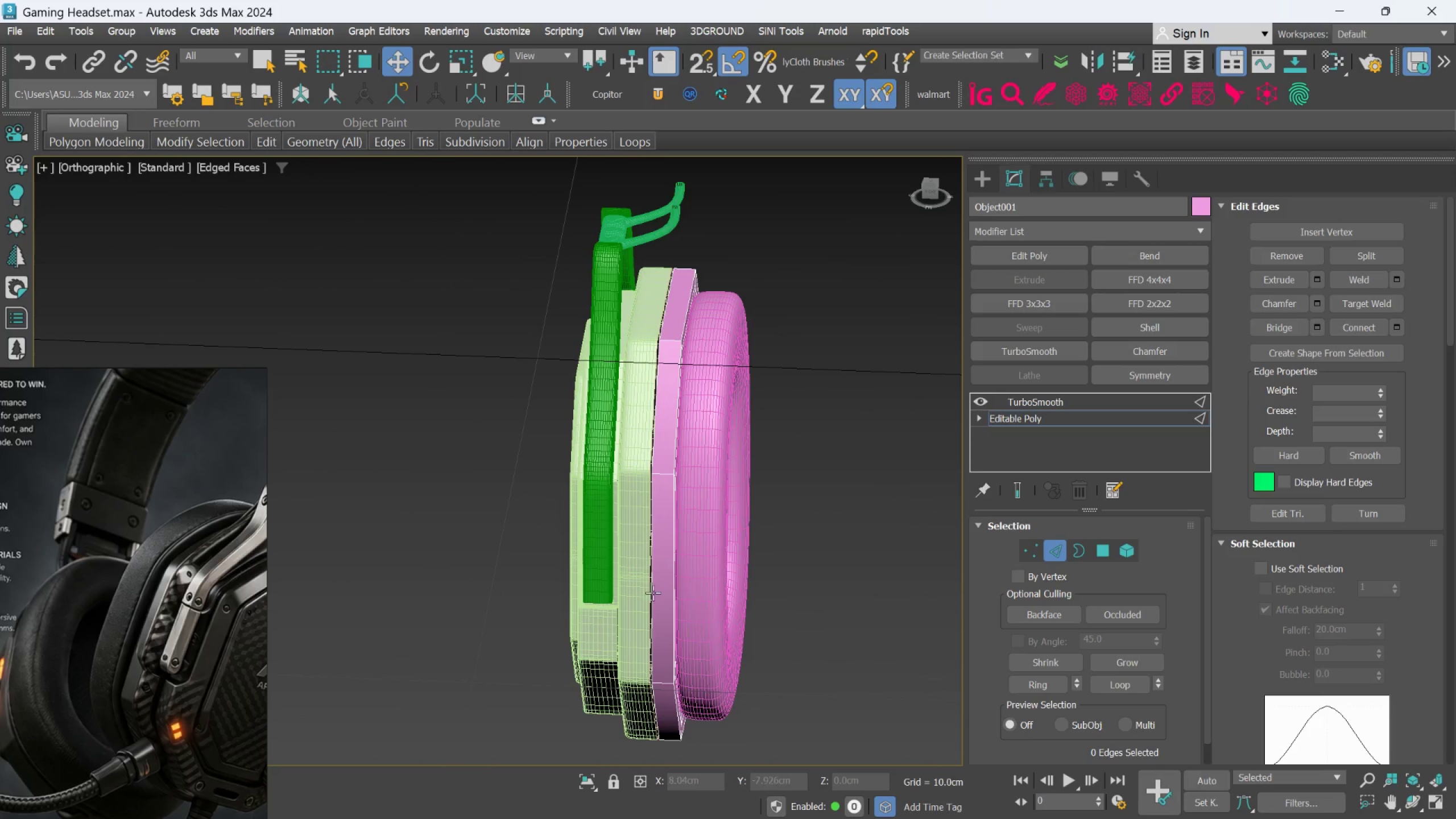 
hold_key(key=AltLeft, duration=1.22)
 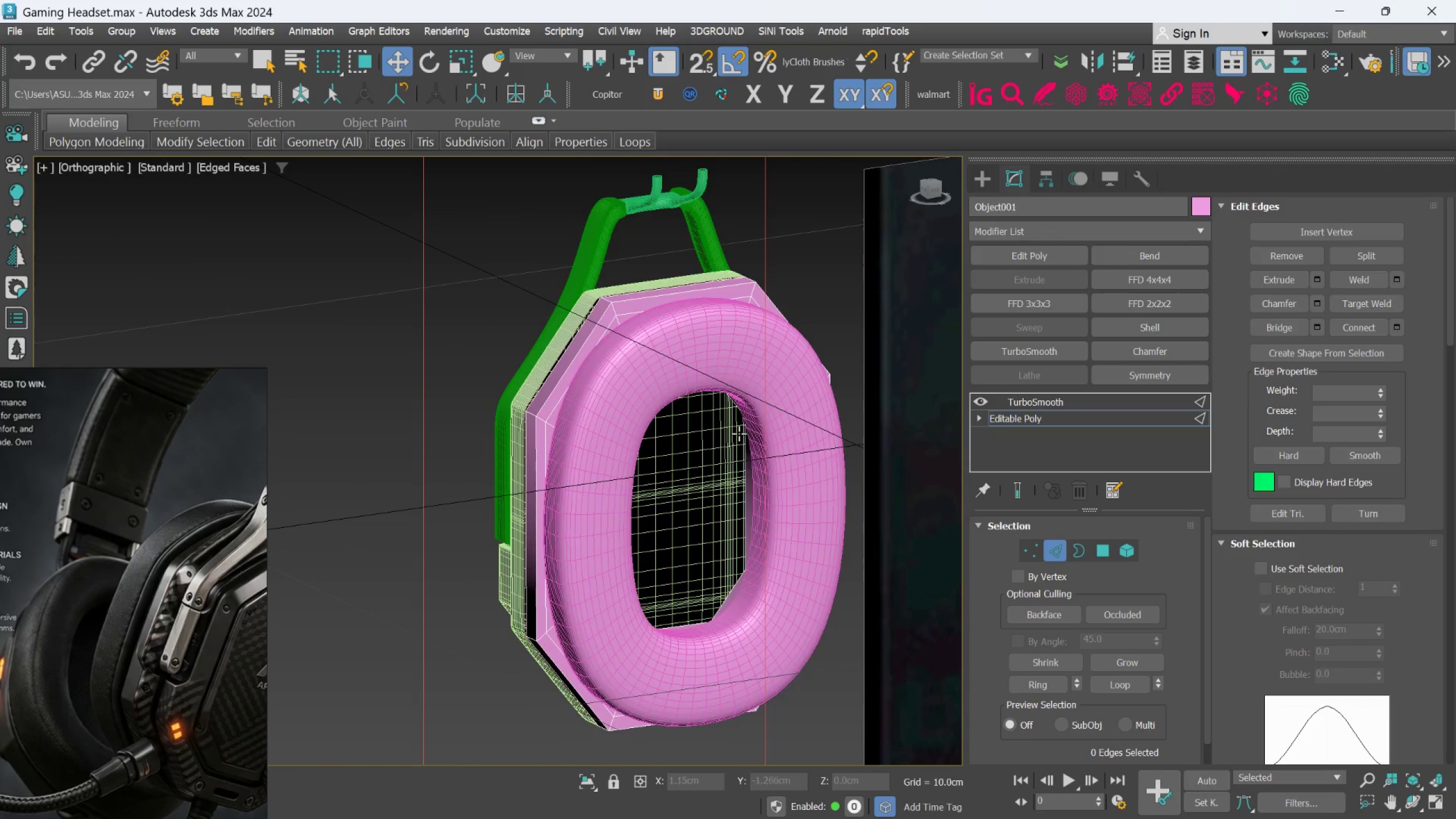 
hold_key(key=AltLeft, duration=1.5)
 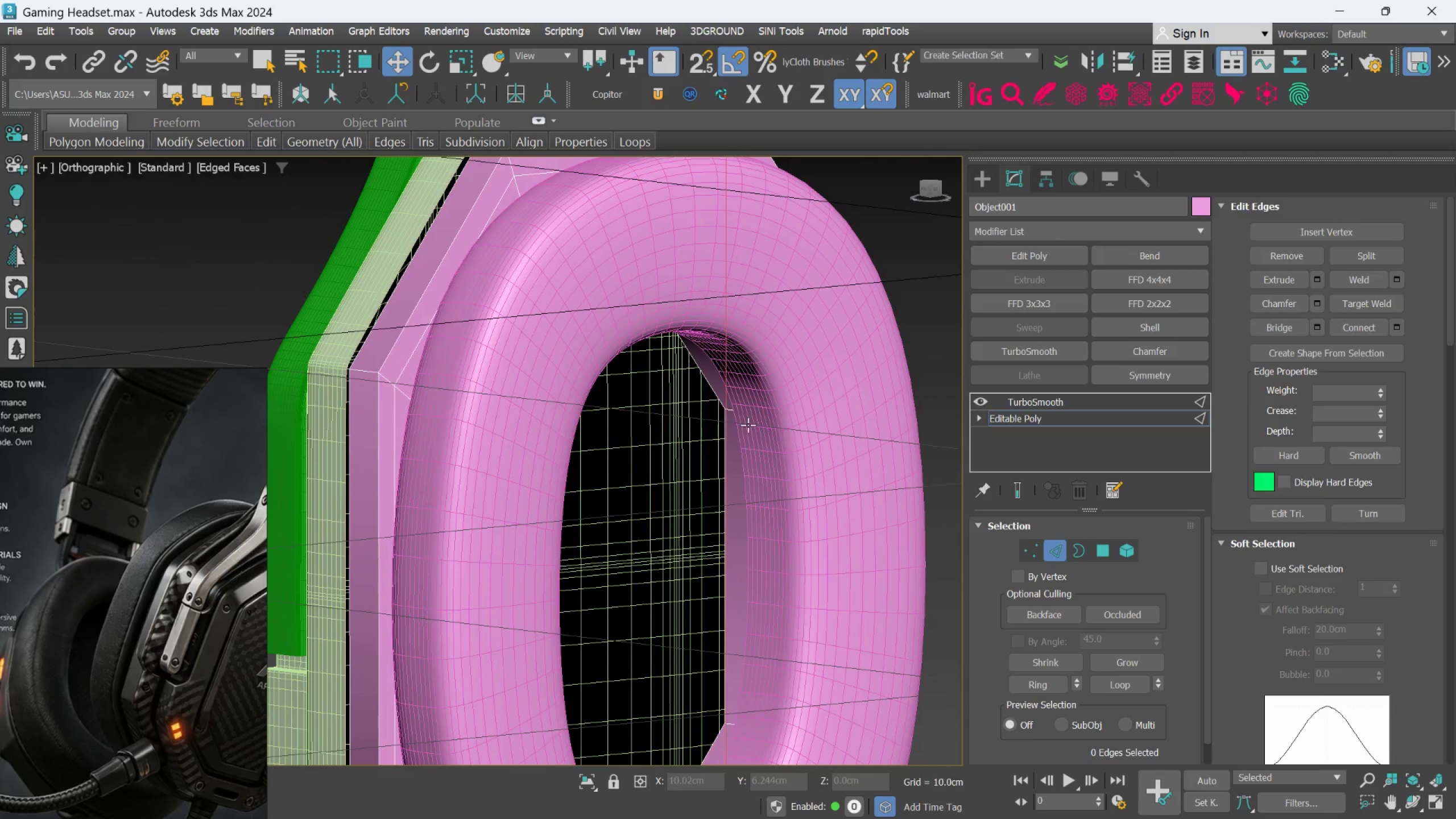 
scroll: coordinate [742, 431], scroll_direction: up, amount: 2.0
 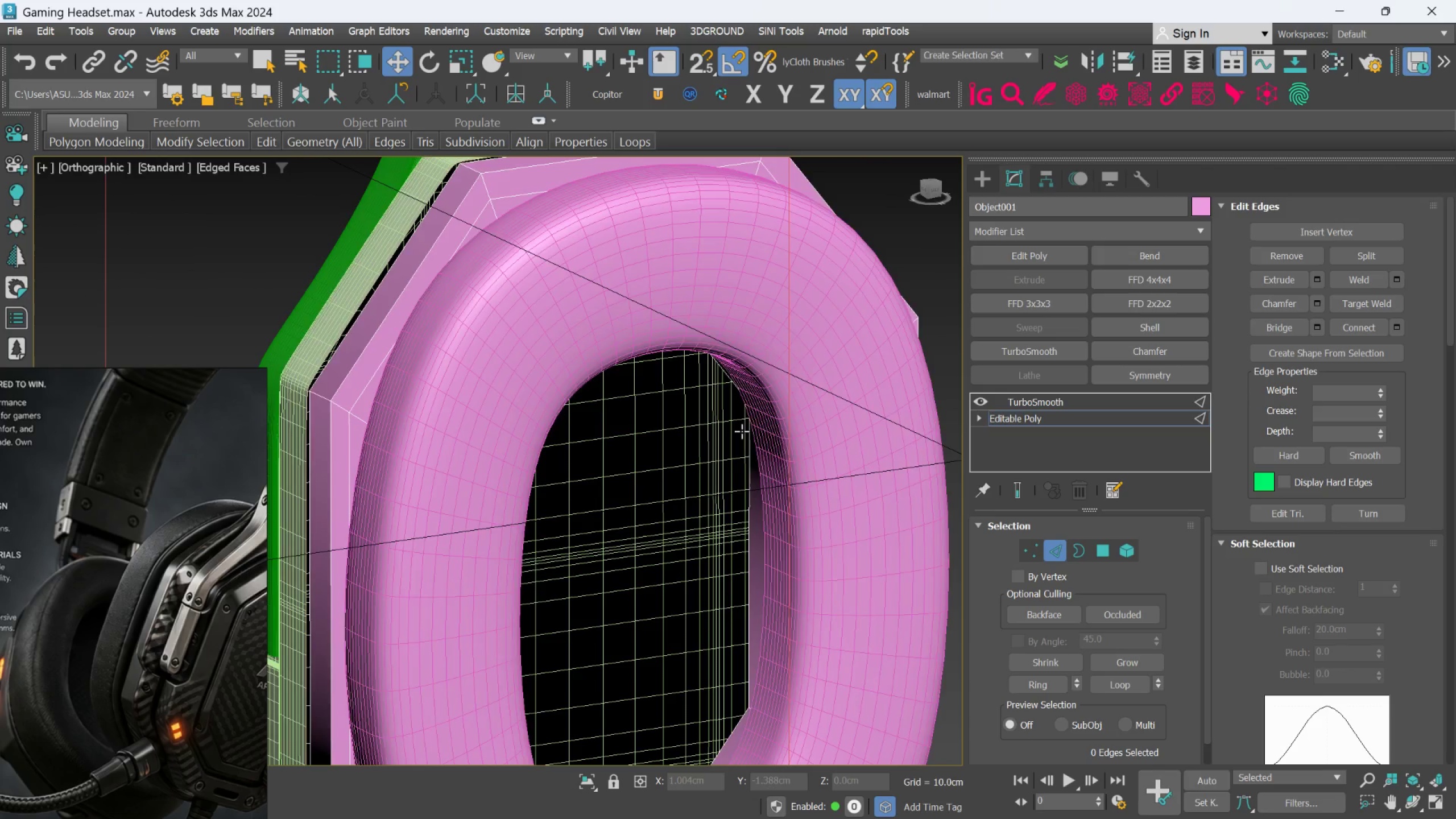 
key(Alt+AltLeft)
 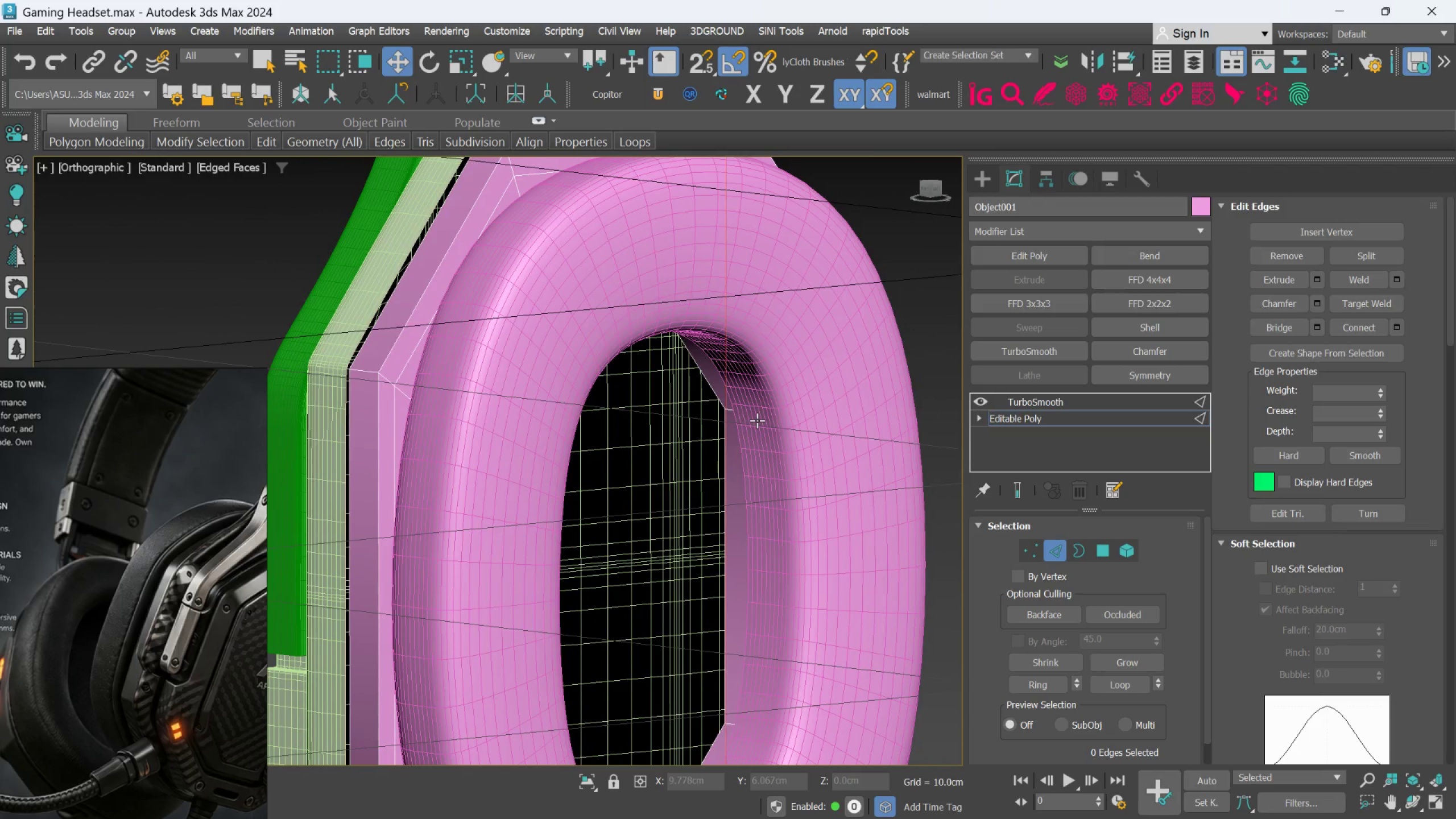 
key(Alt+AltLeft)
 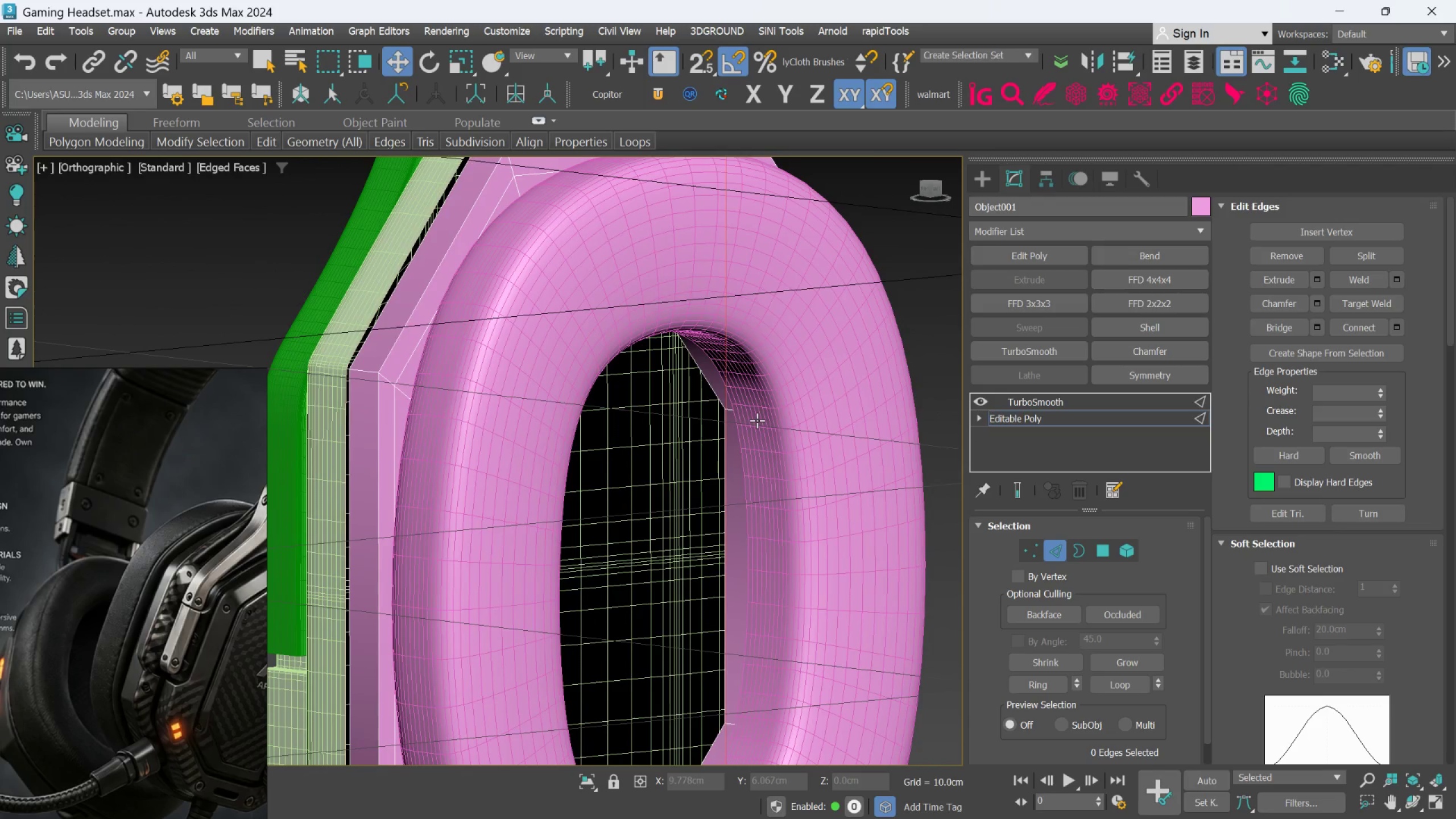 
key(Alt+AltLeft)
 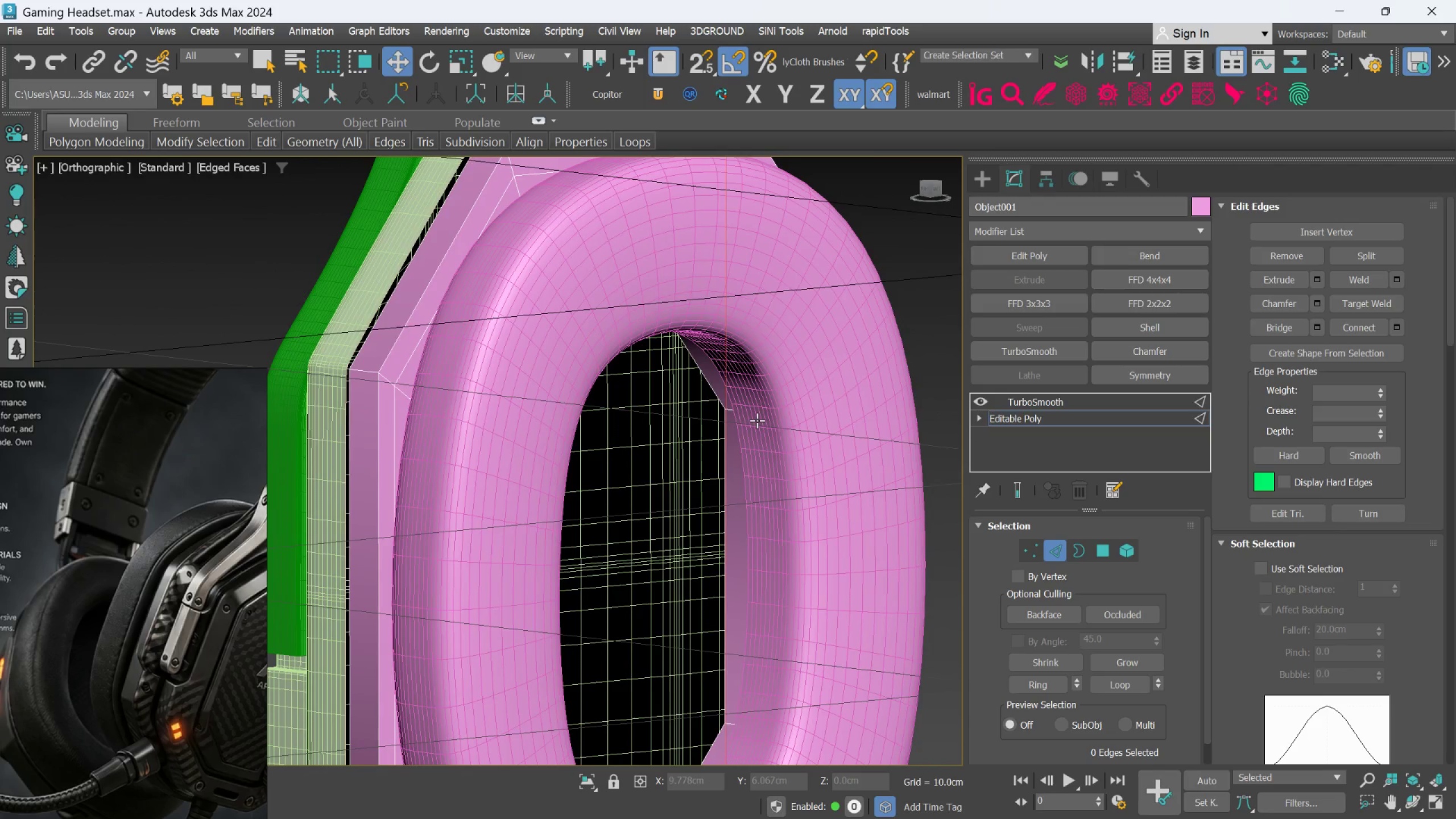 
key(Alt+AltLeft)
 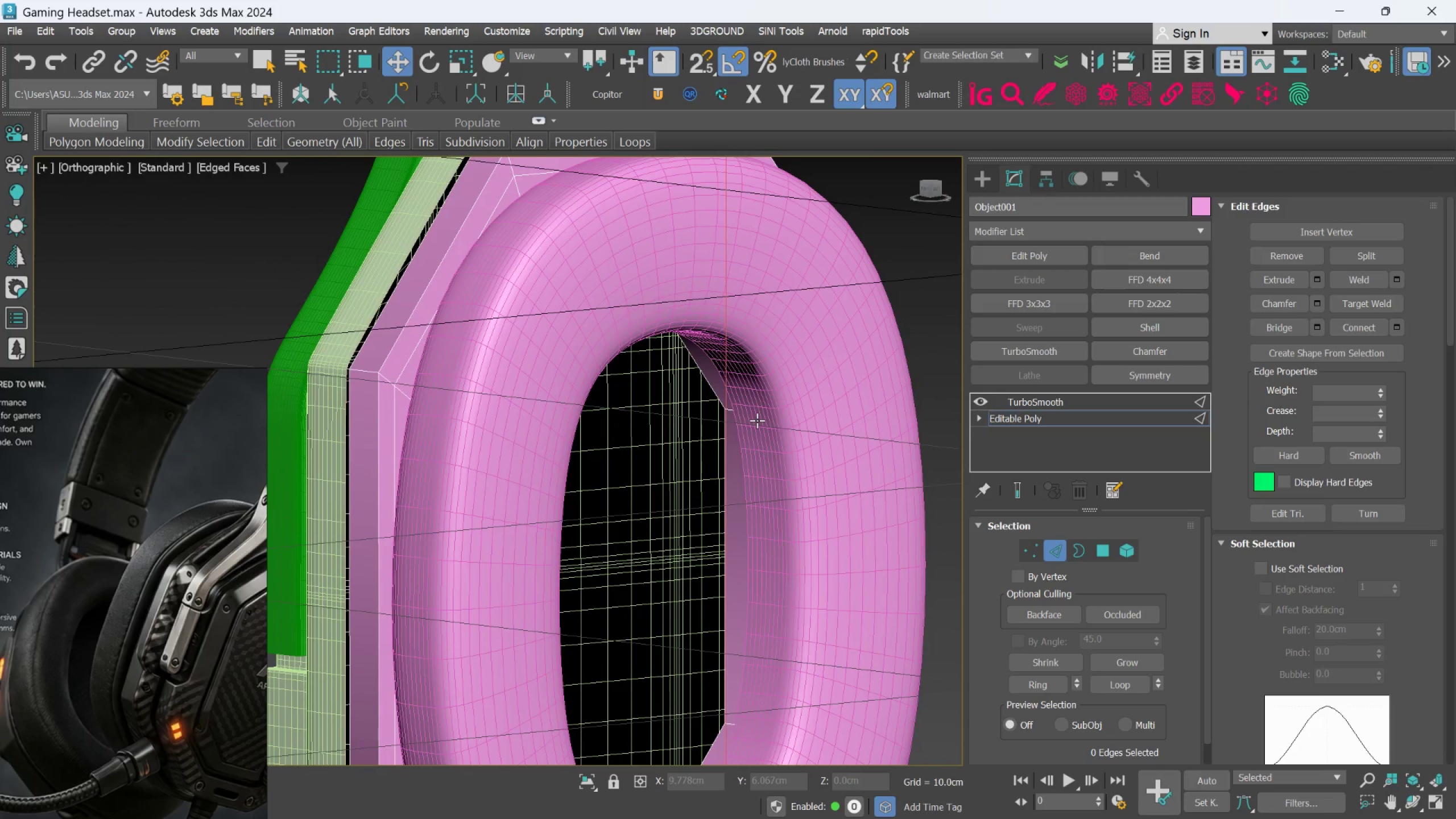 
key(Alt+AltLeft)
 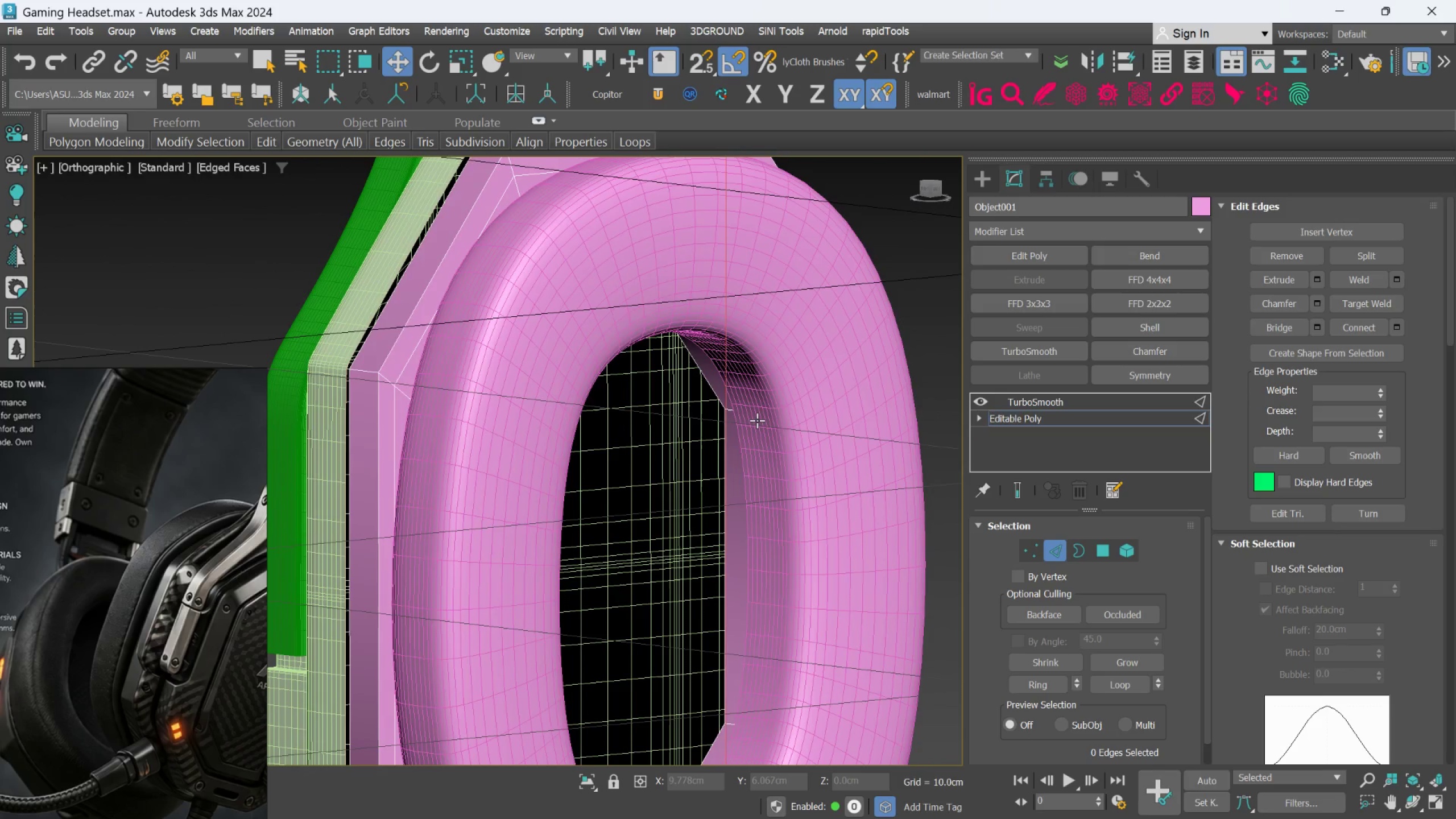 
key(Alt+AltLeft)
 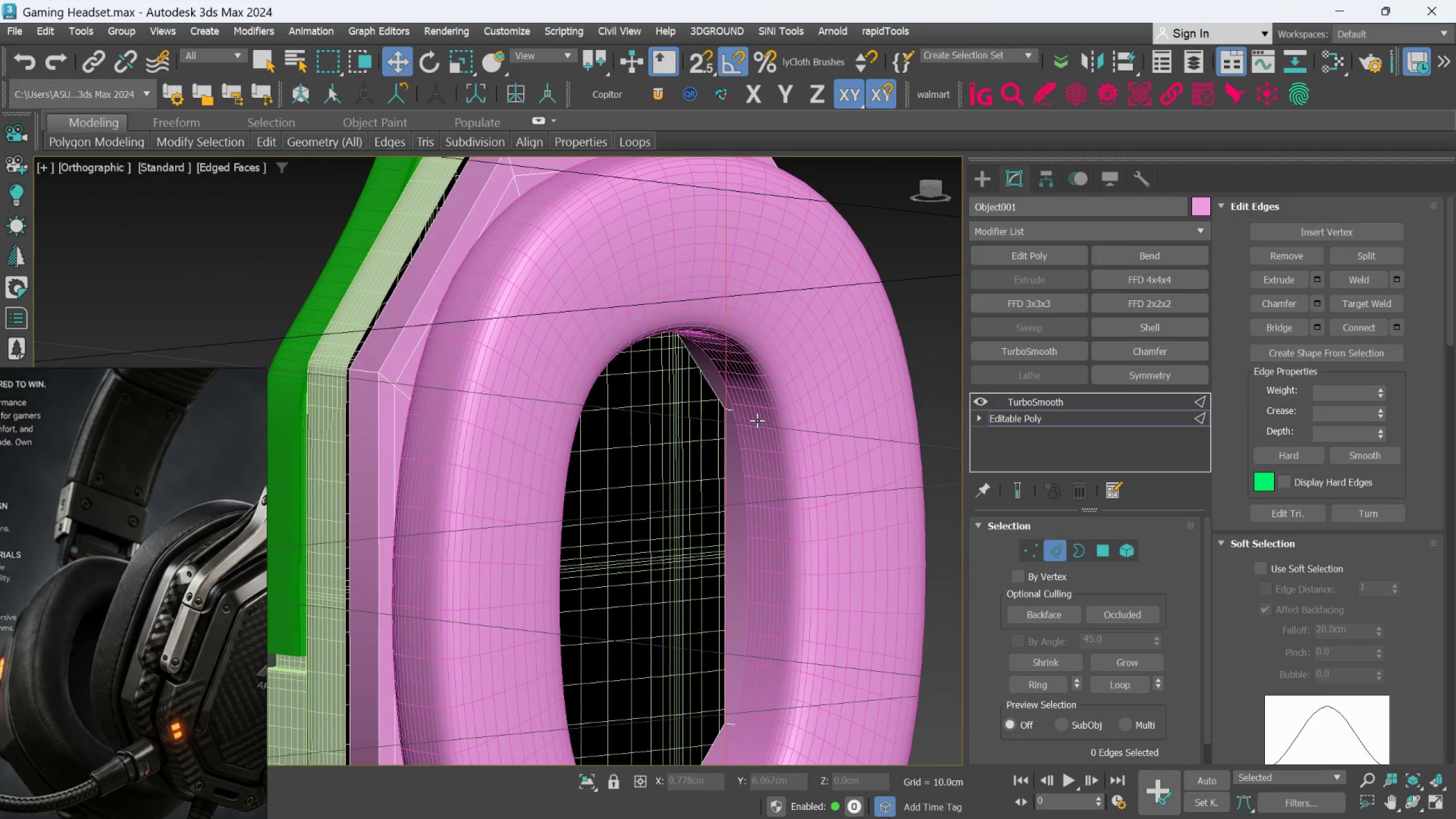 
key(Alt+AltLeft)
 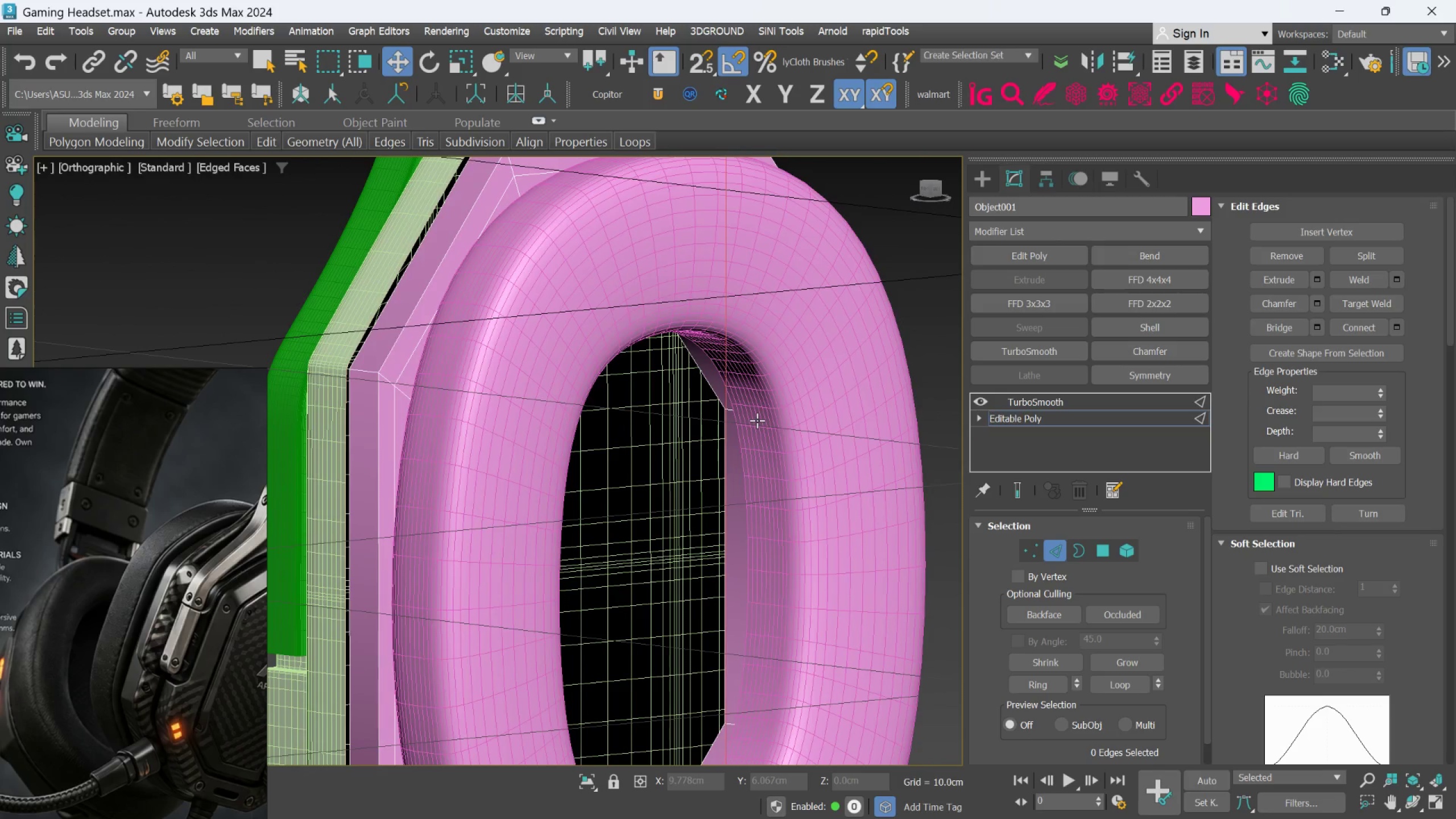 
hold_key(key=AltLeft, duration=1.52)
 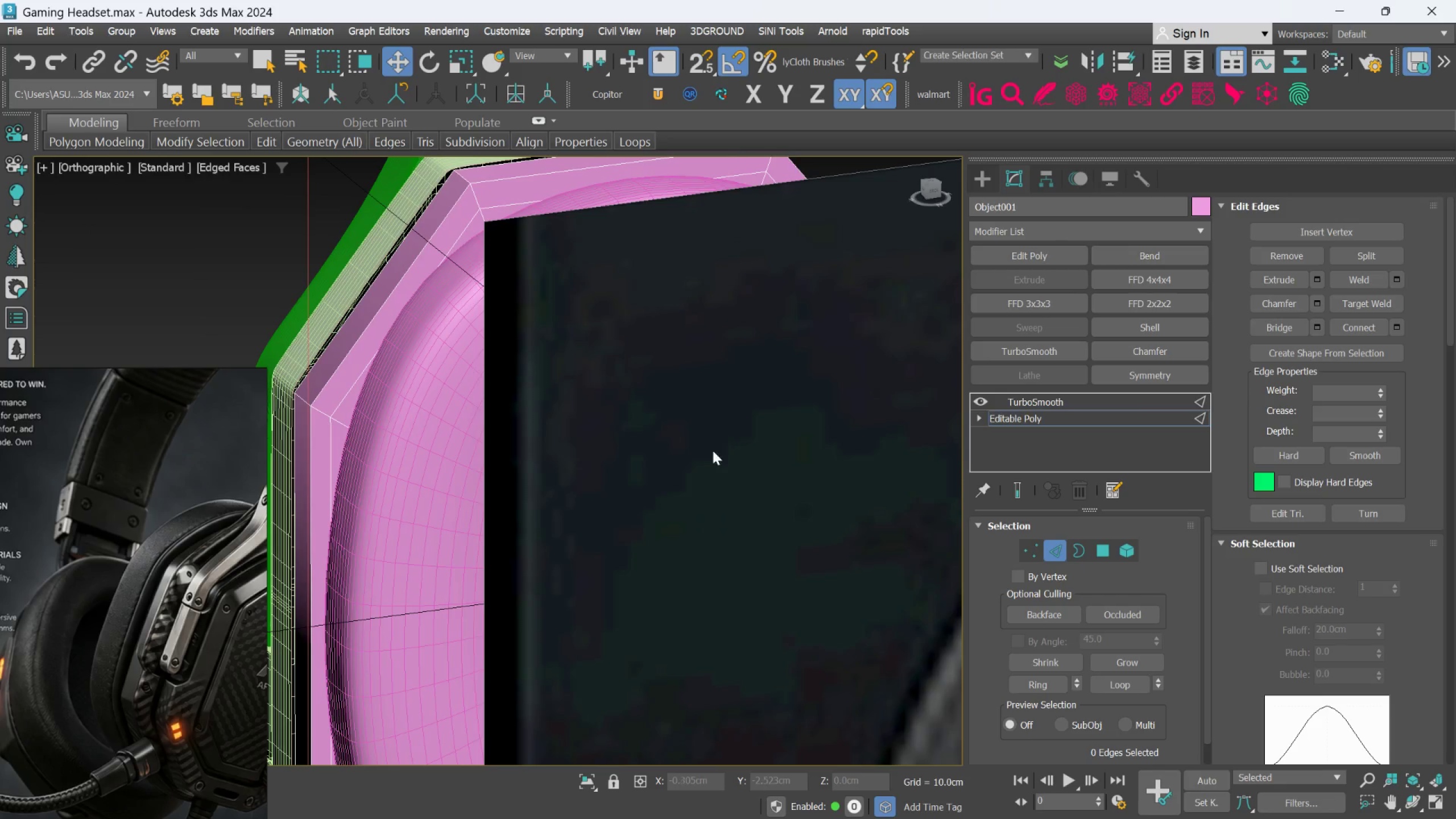 
hold_key(key=AltLeft, duration=0.44)
 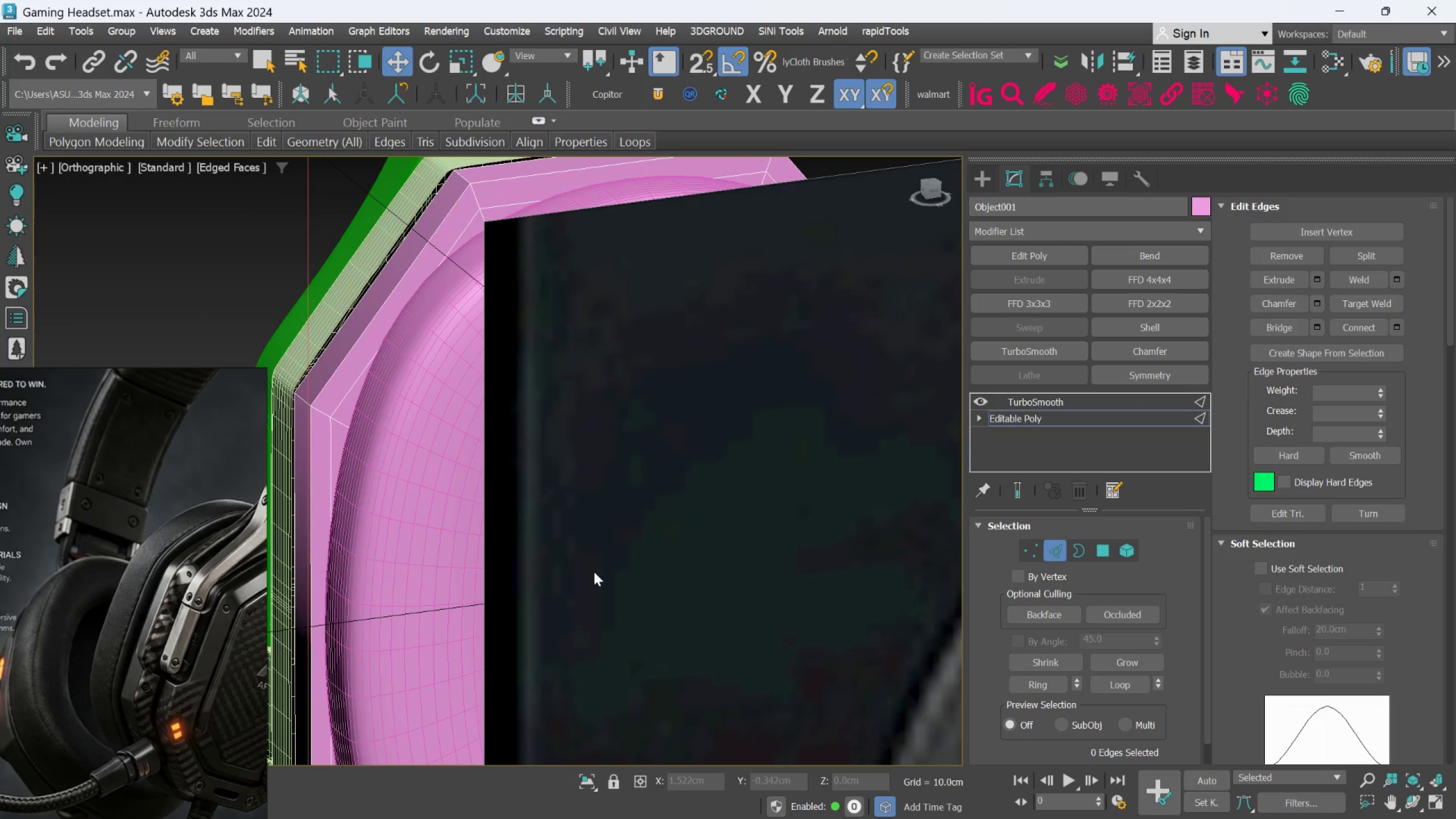 
hold_key(key=AltLeft, duration=0.42)
 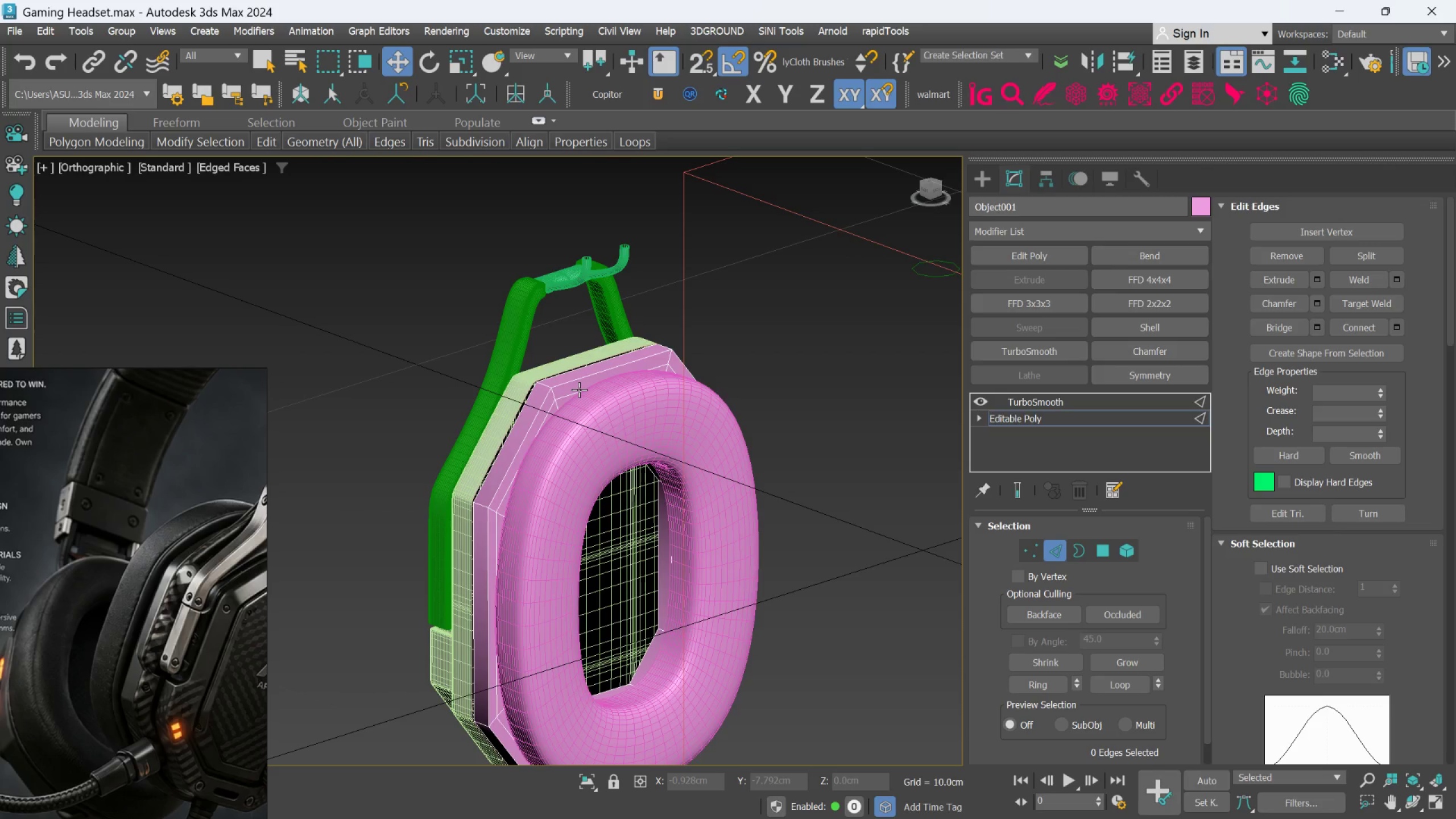 
scroll: coordinate [594, 572], scroll_direction: down, amount: 2.0
 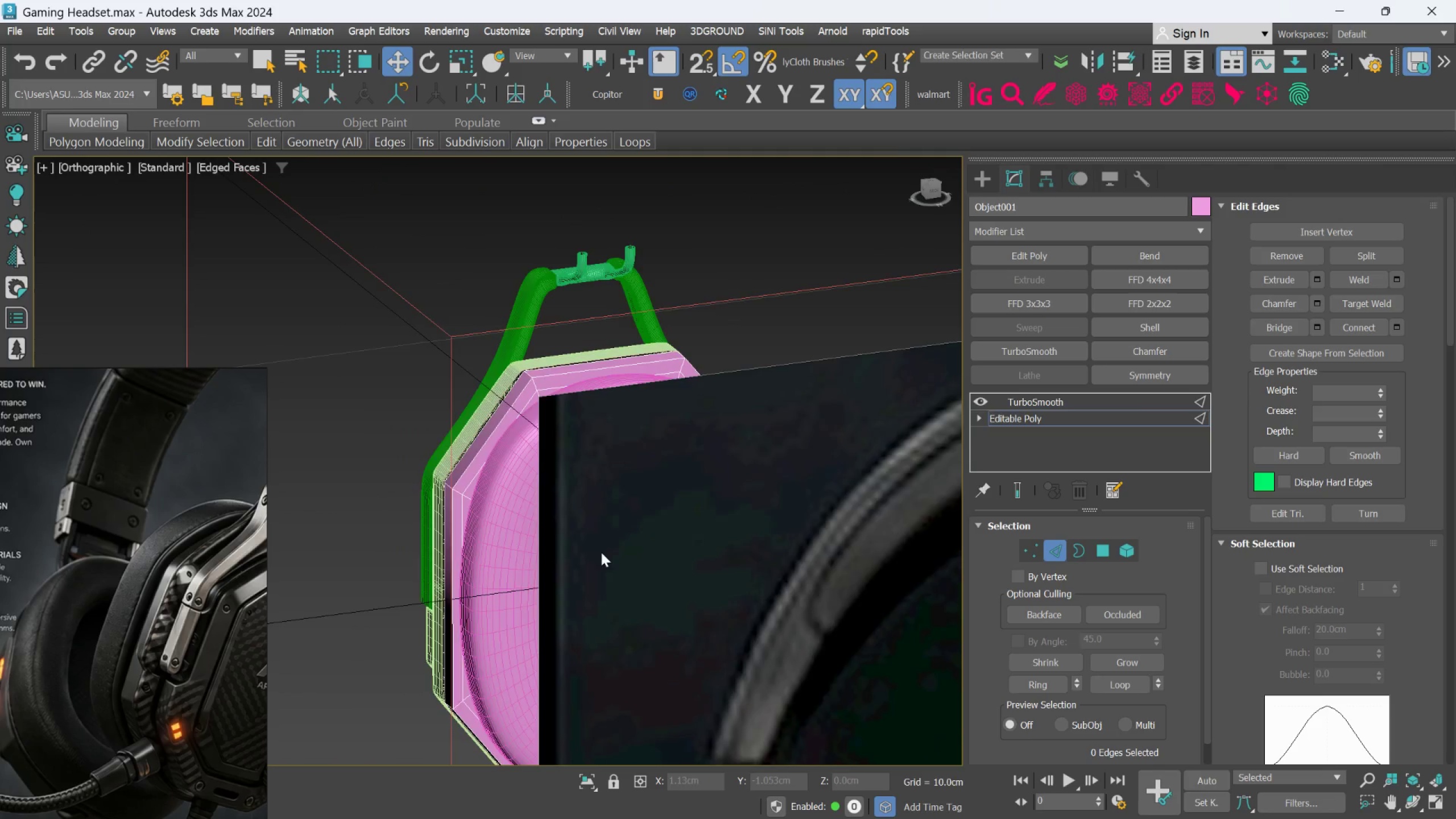 
wait(18.27)
 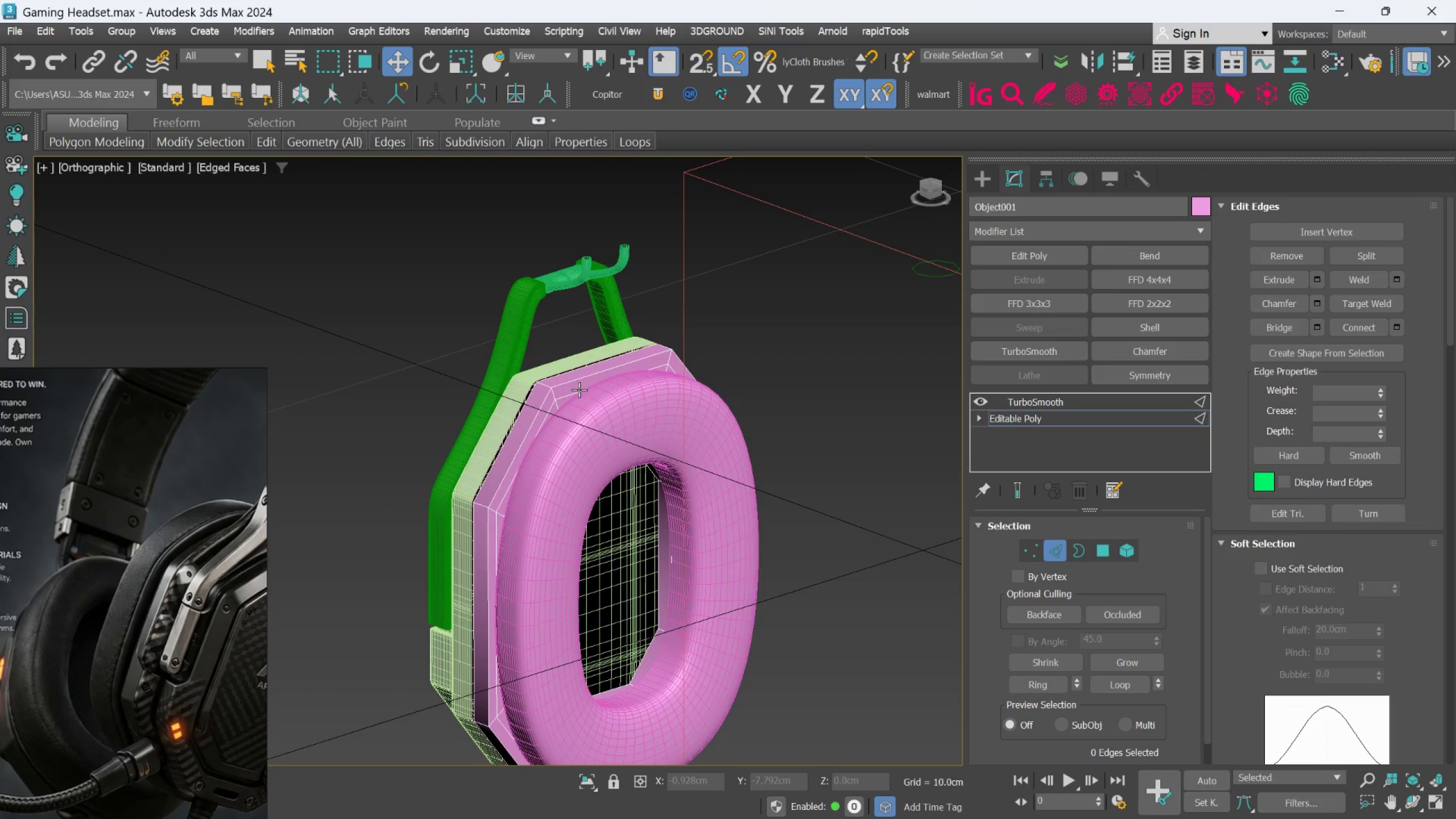 
left_click([590, 378])
 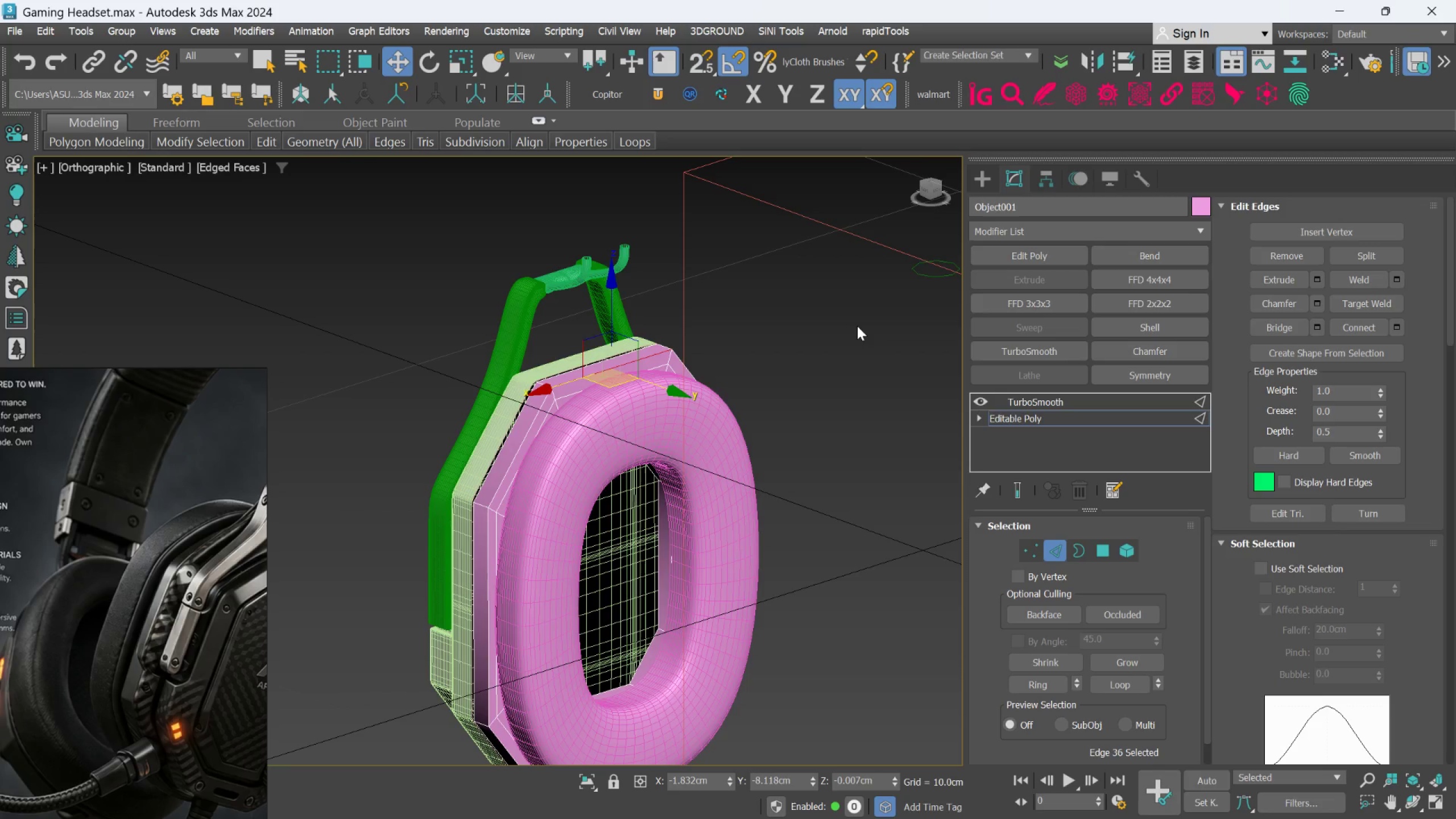 
left_click([862, 321])
 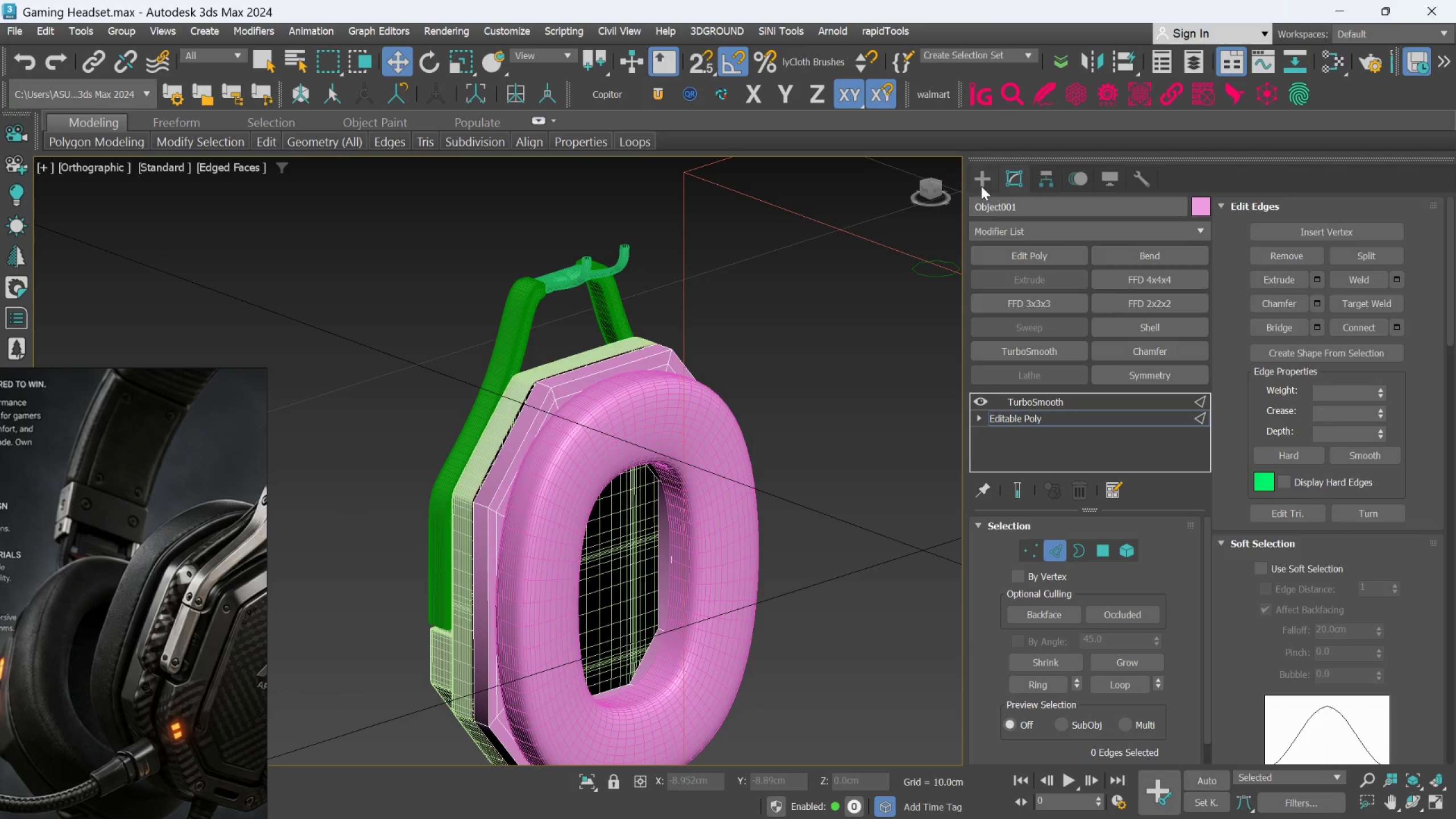 
left_click([981, 184])
 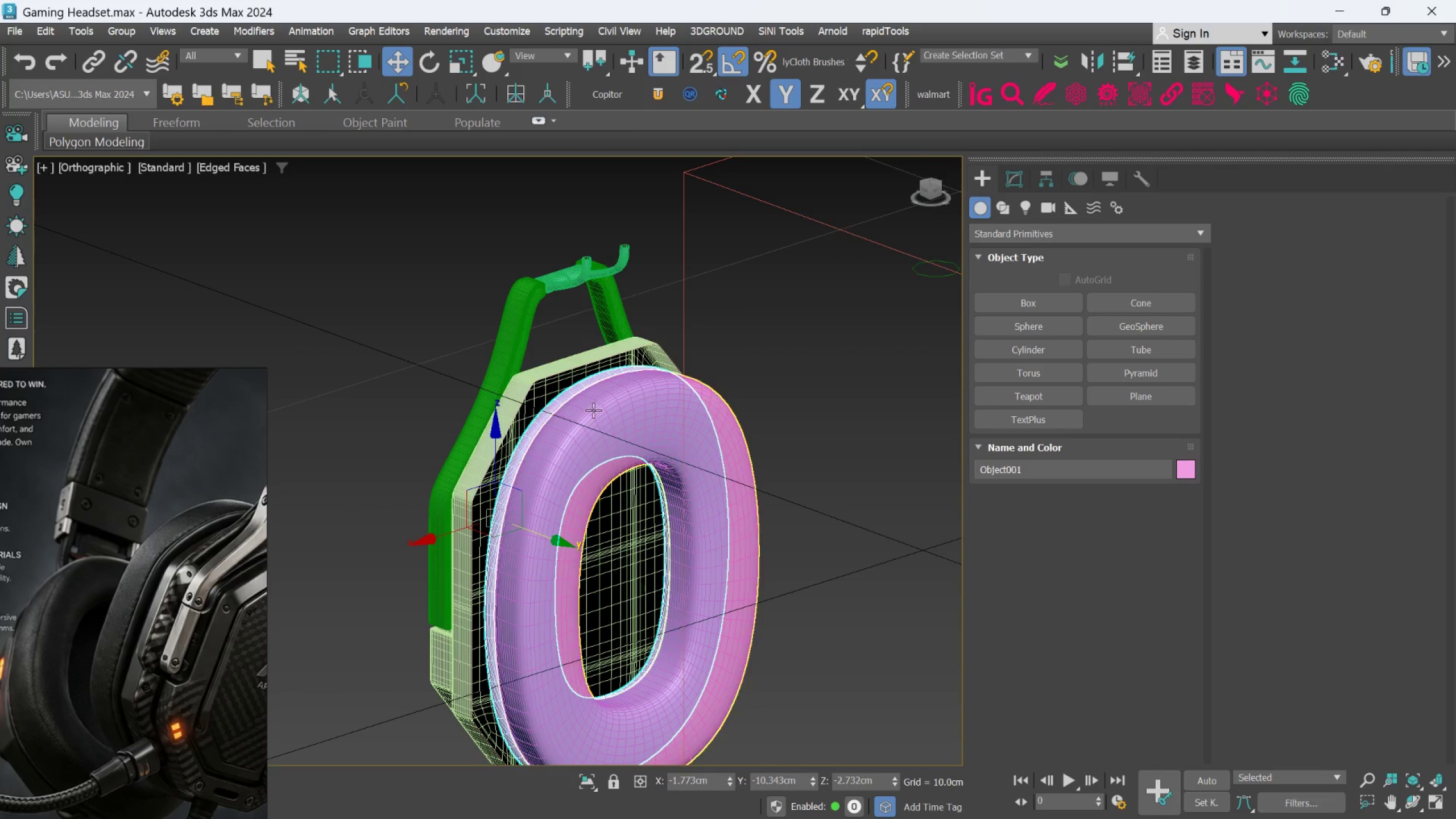 
scroll: coordinate [599, 406], scroll_direction: up, amount: 2.0
 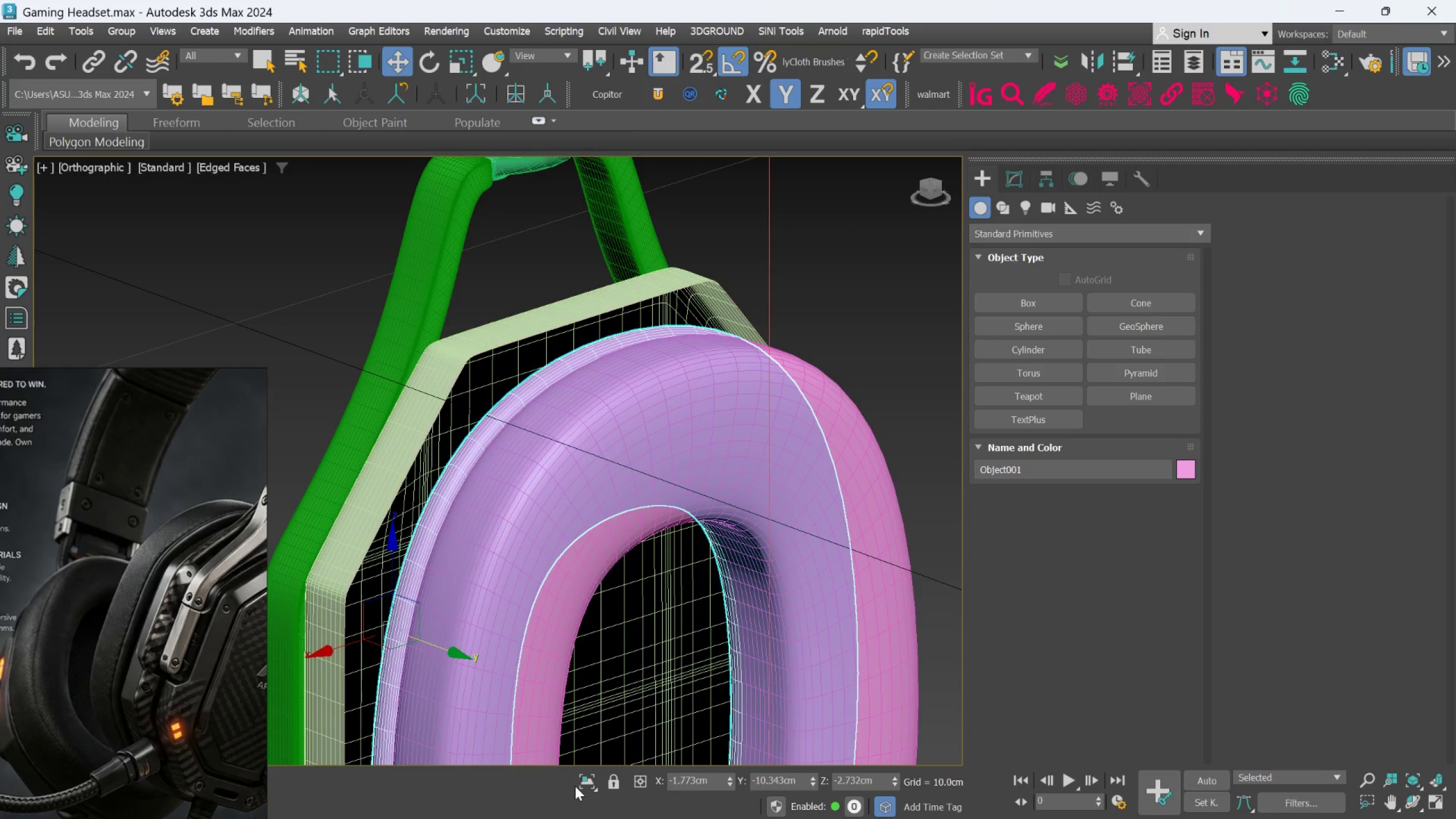 
double_click([582, 784])
 